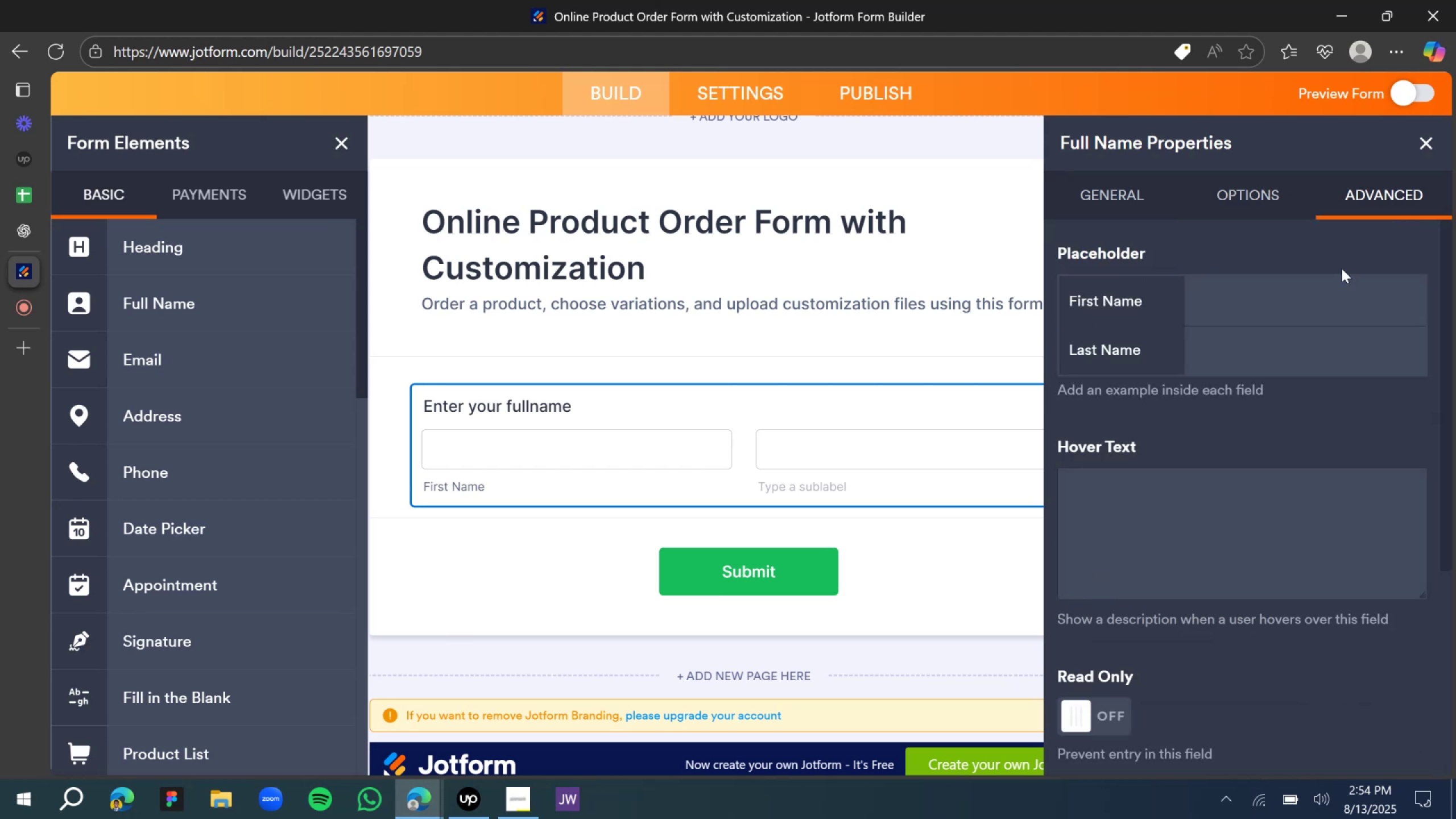 
scroll: coordinate [1217, 650], scroll_direction: down, amount: 11.0
 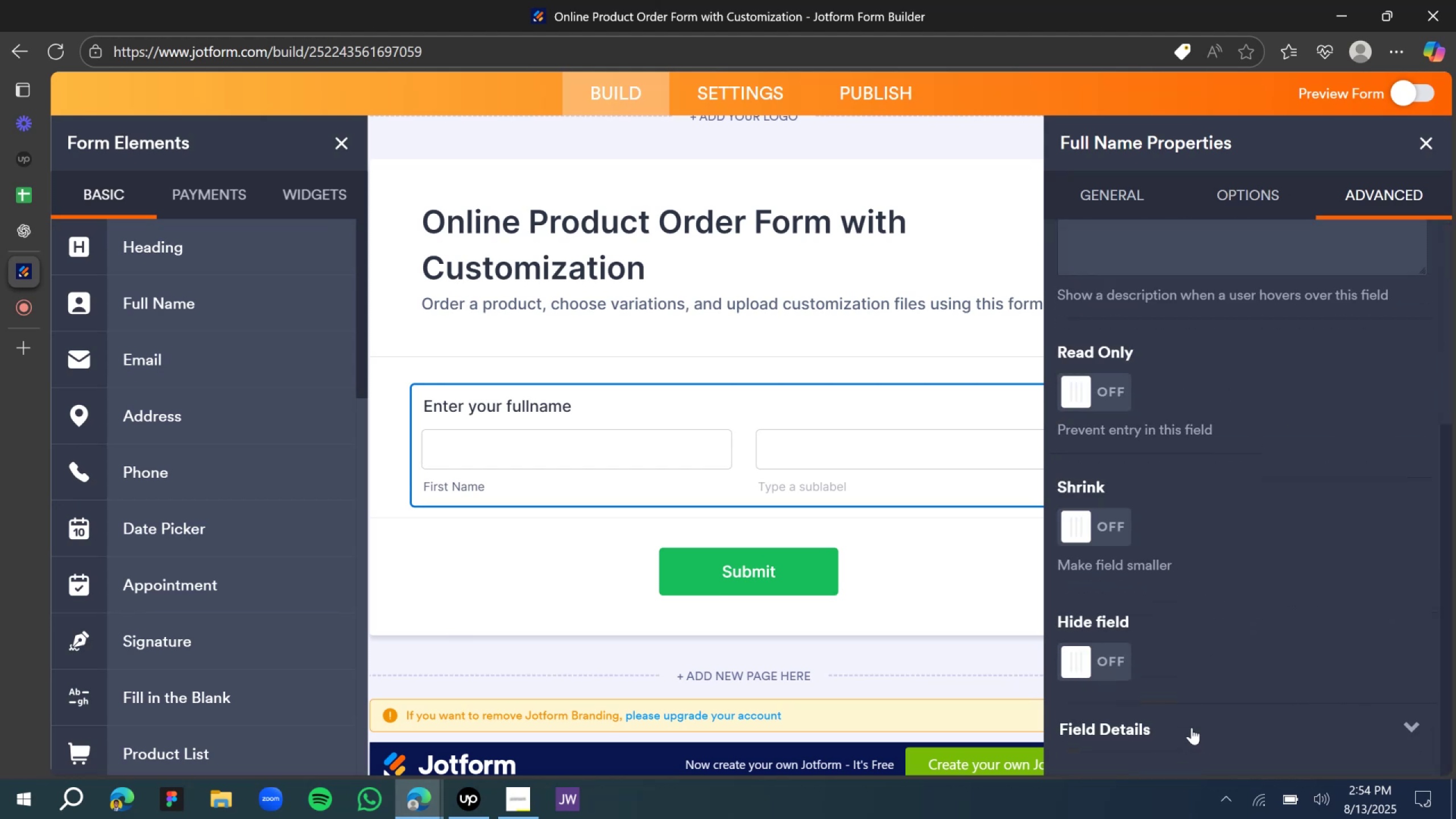 
left_click([1190, 730])
 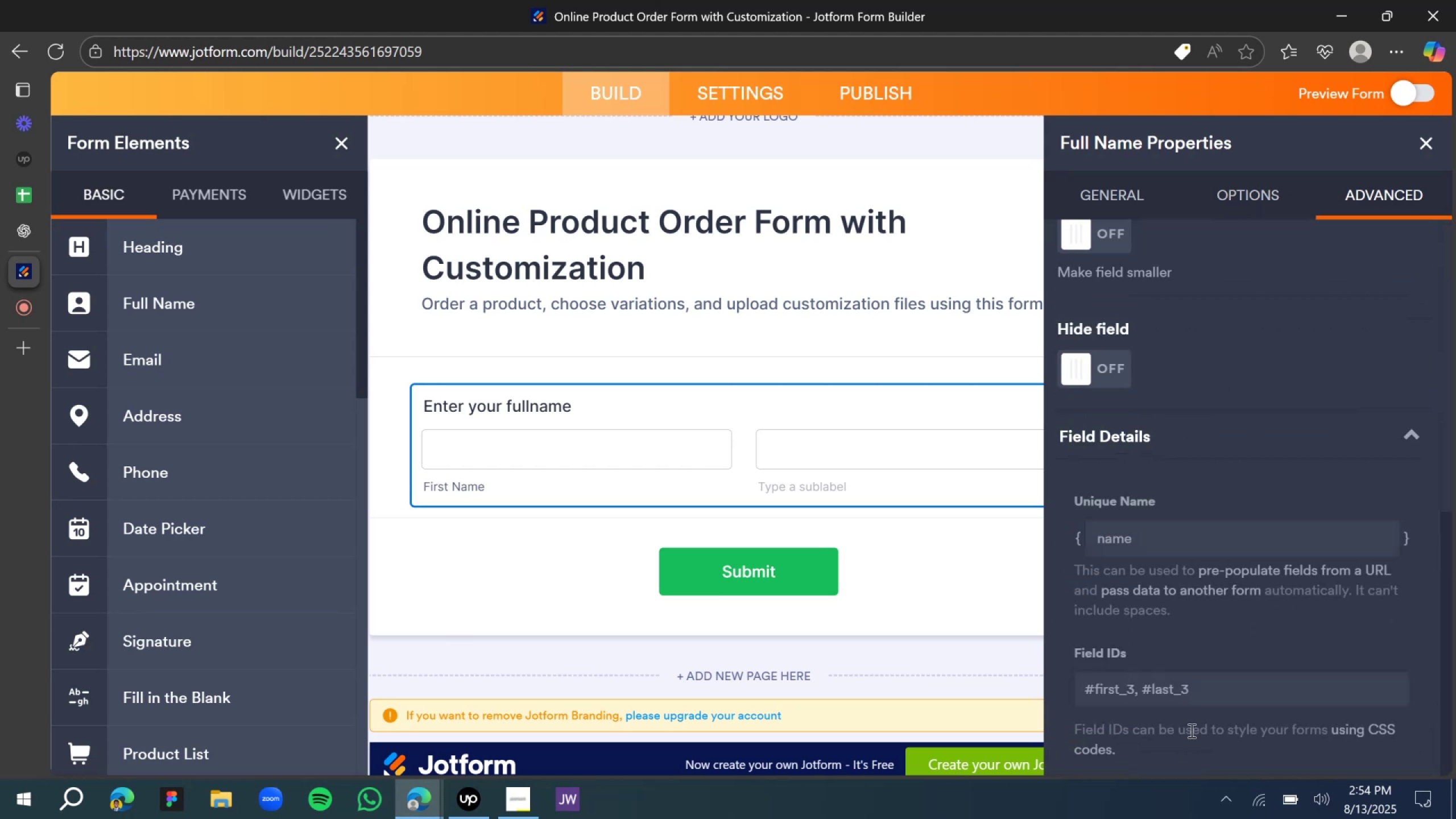 
scroll: coordinate [1186, 727], scroll_direction: down, amount: 2.0
 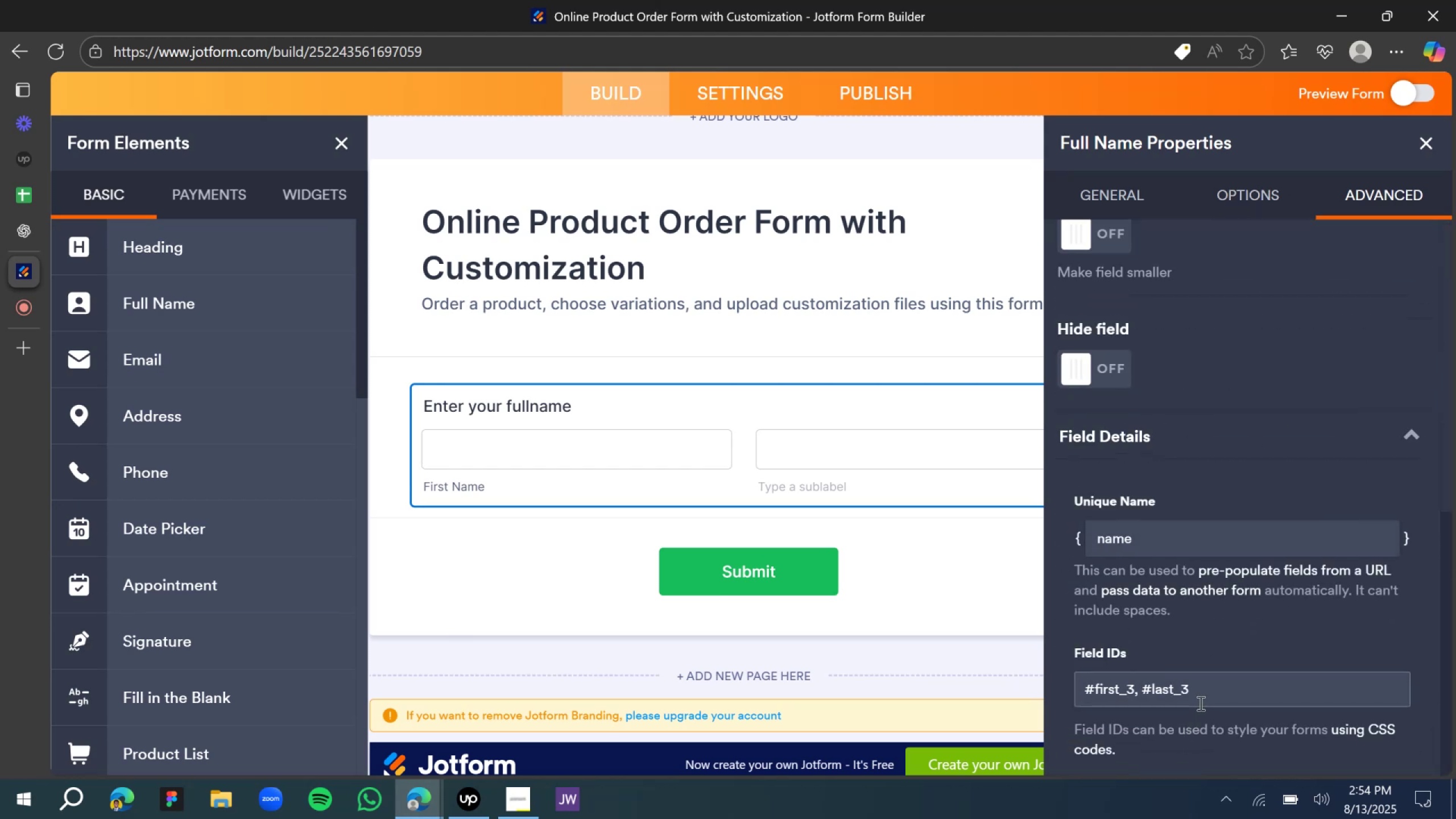 
left_click([1202, 691])
 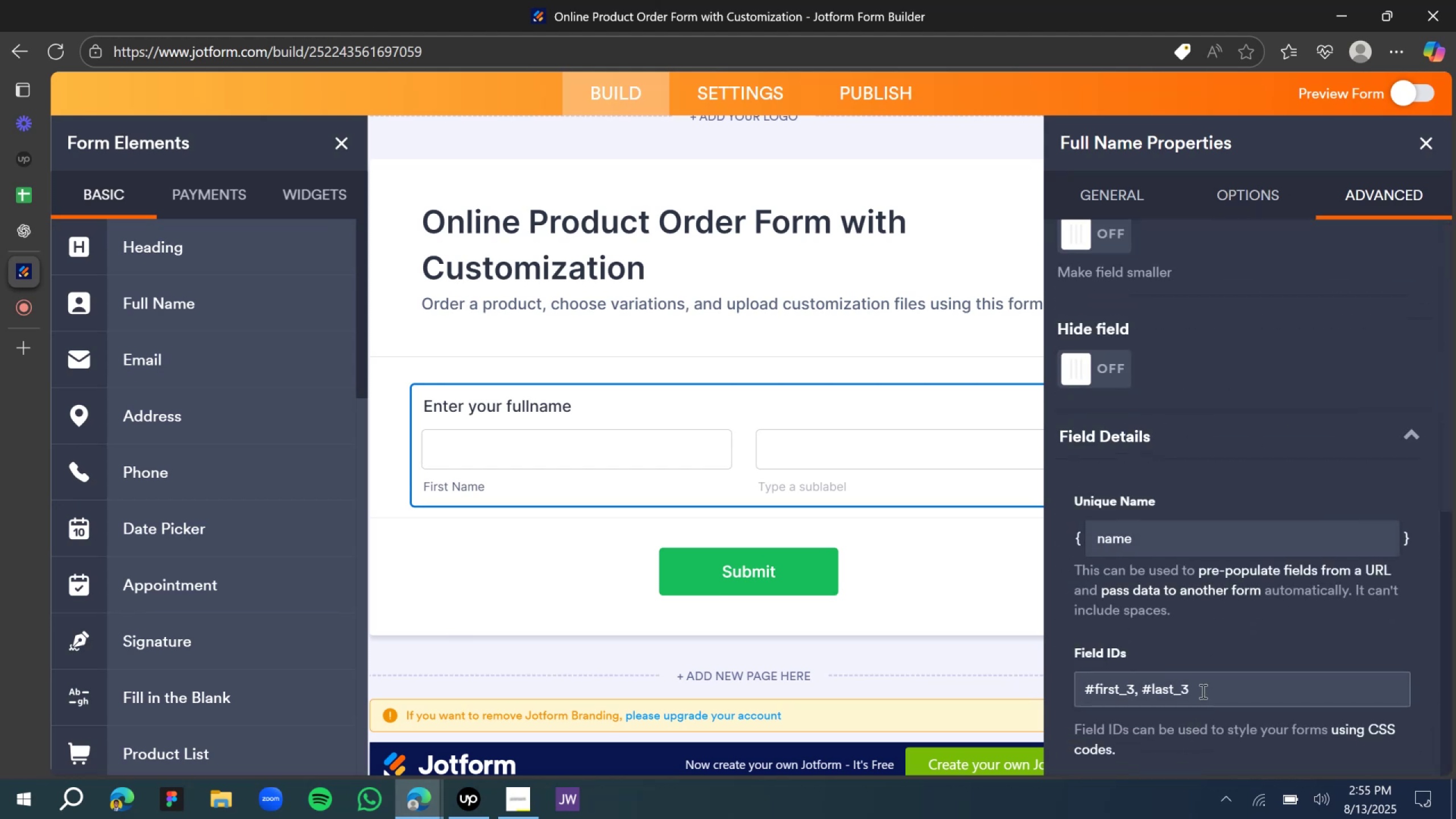 
left_click([1195, 685])
 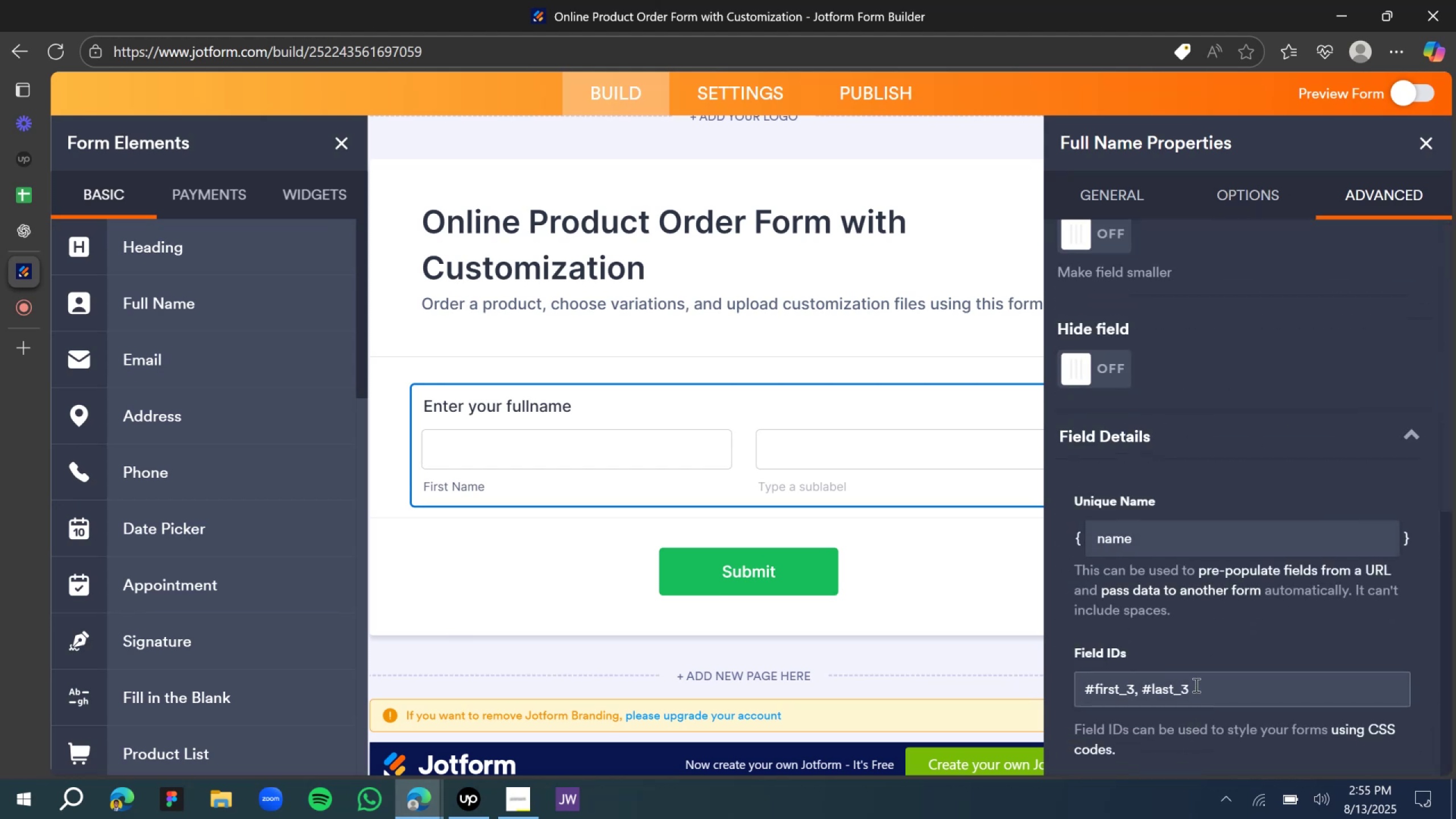 
key(Backspace)
 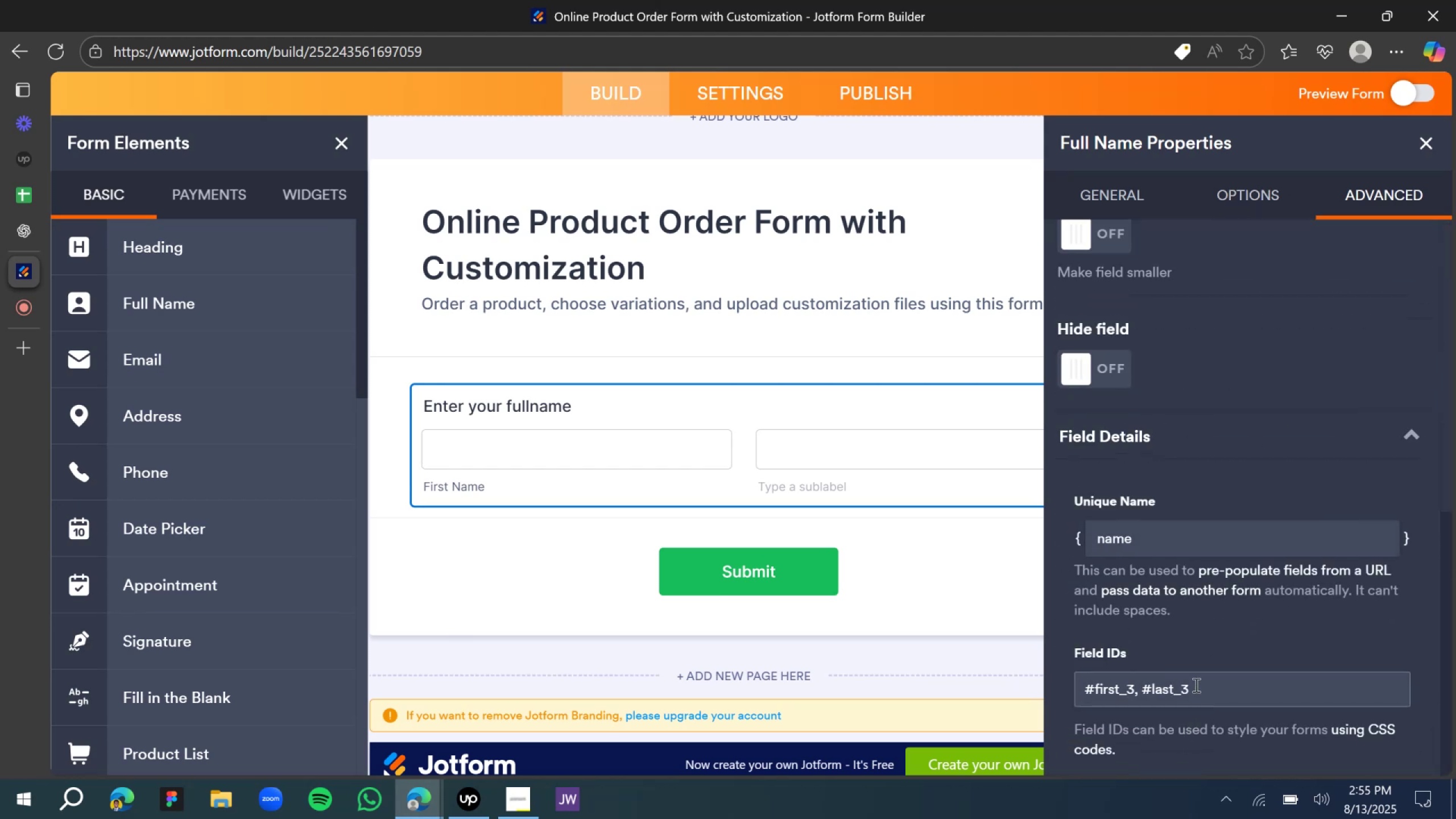 
key(Backspace)
 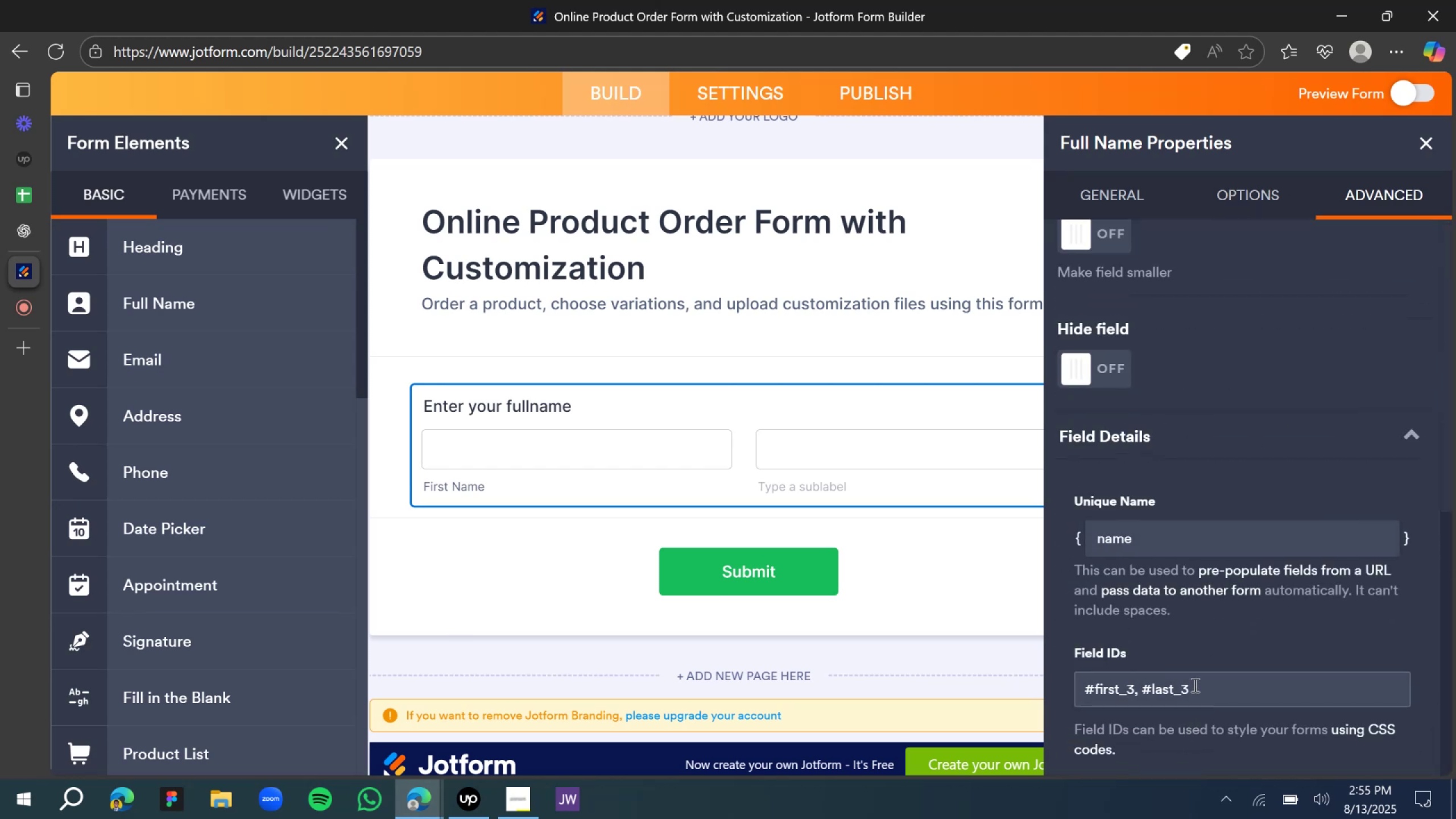 
double_click([1177, 688])
 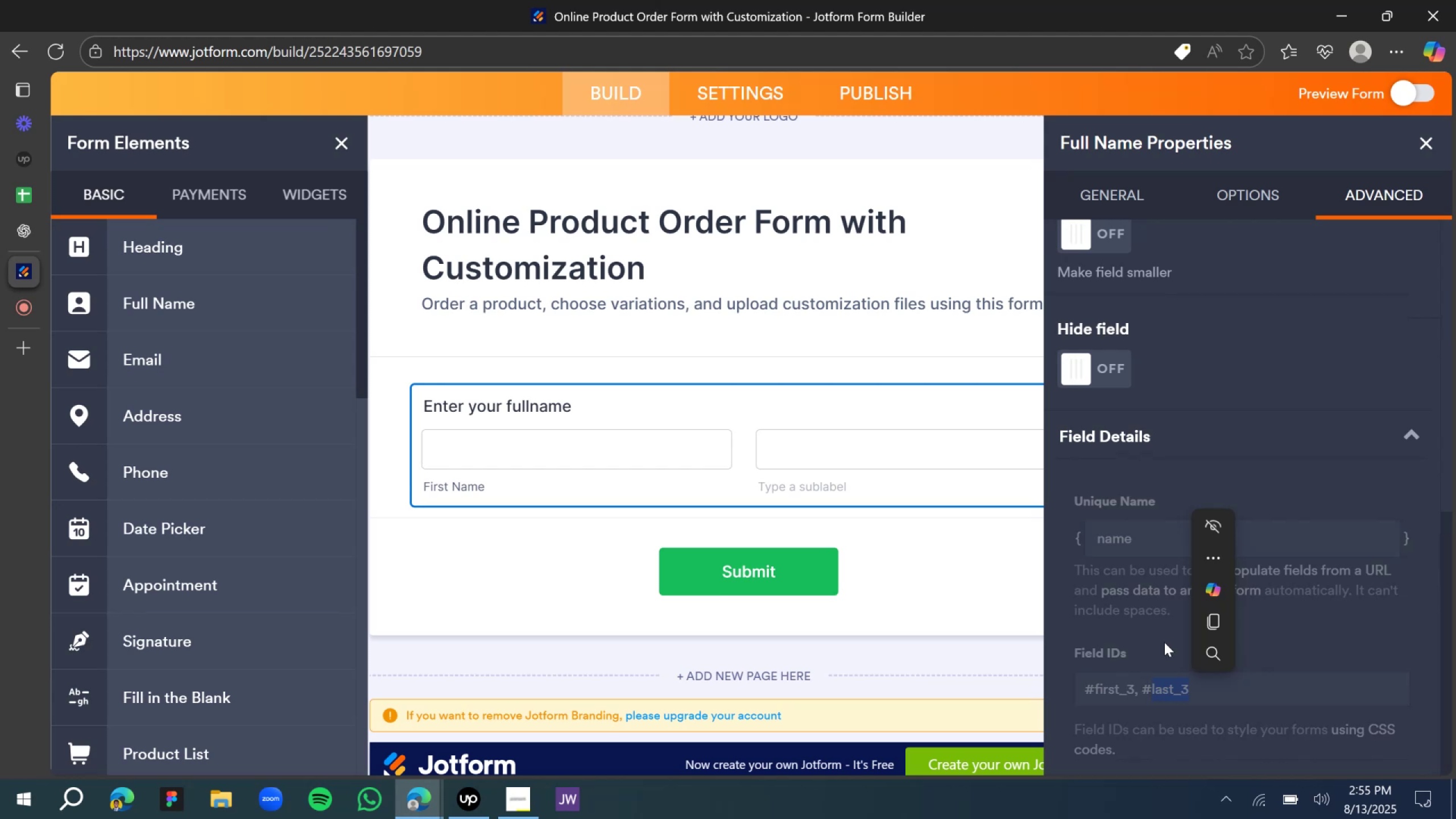 
left_click([1136, 437])
 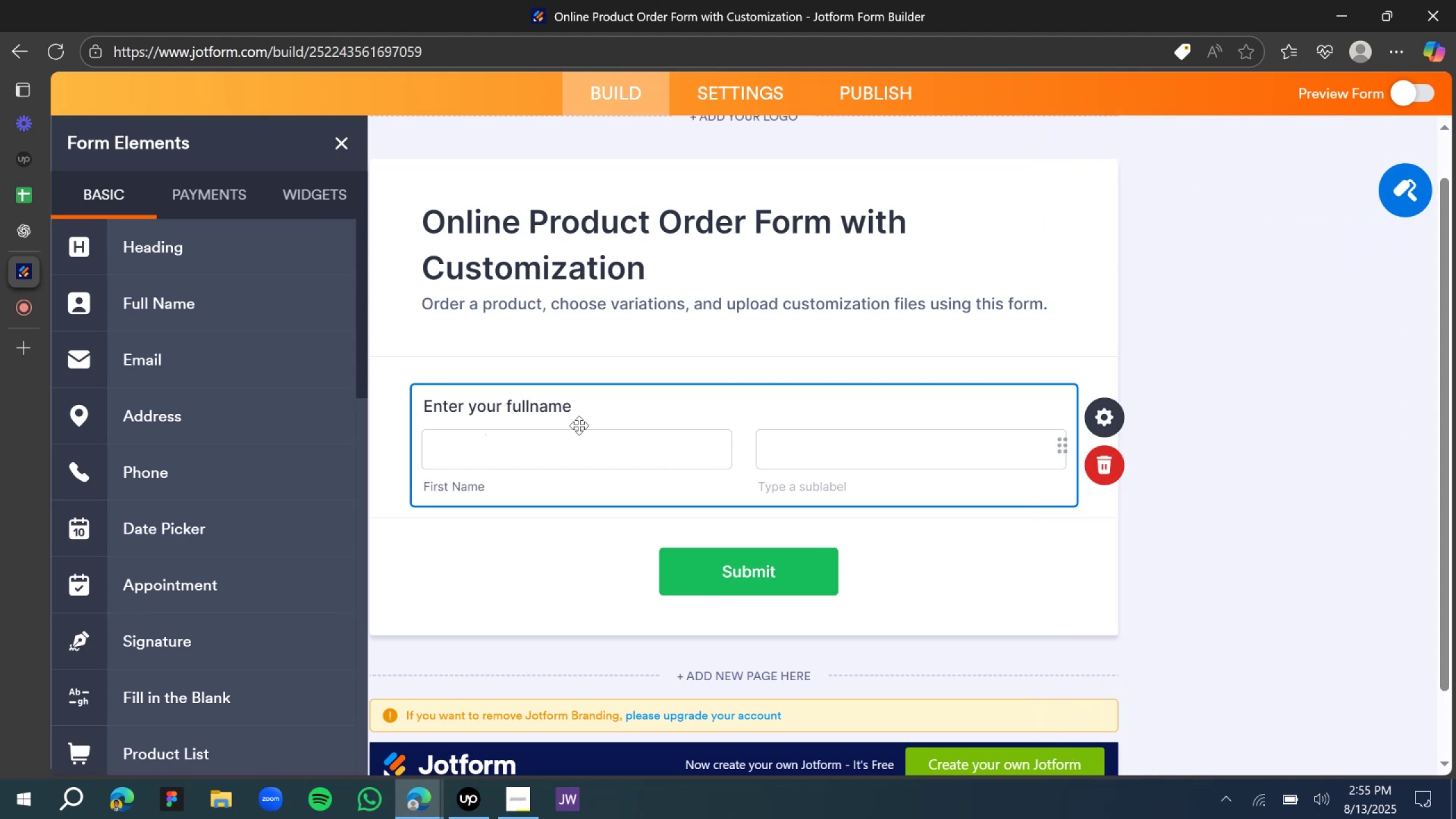 
wait(5.34)
 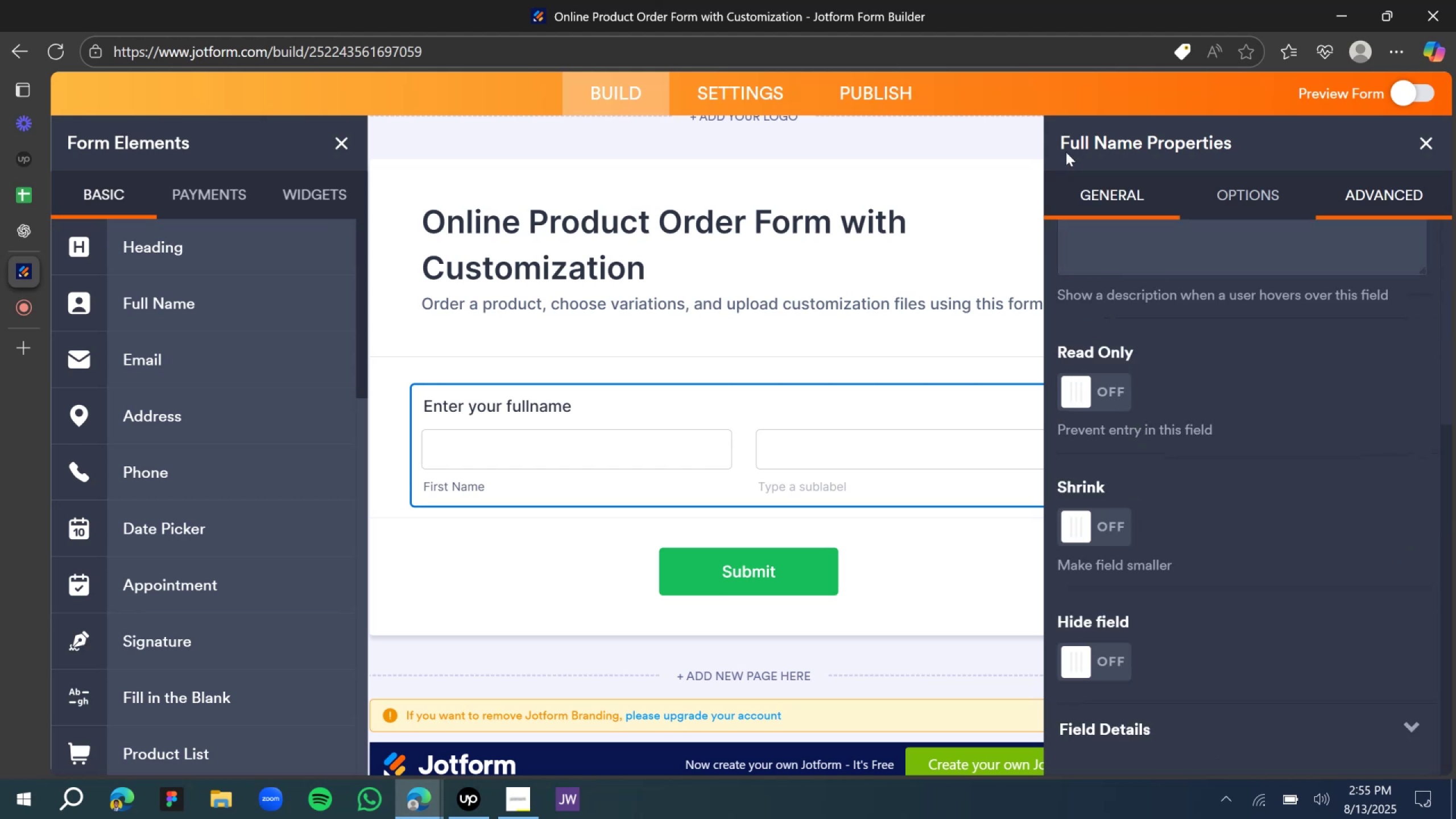 
left_click_drag(start_coordinate=[23, 242], to_coordinate=[26, 240])
 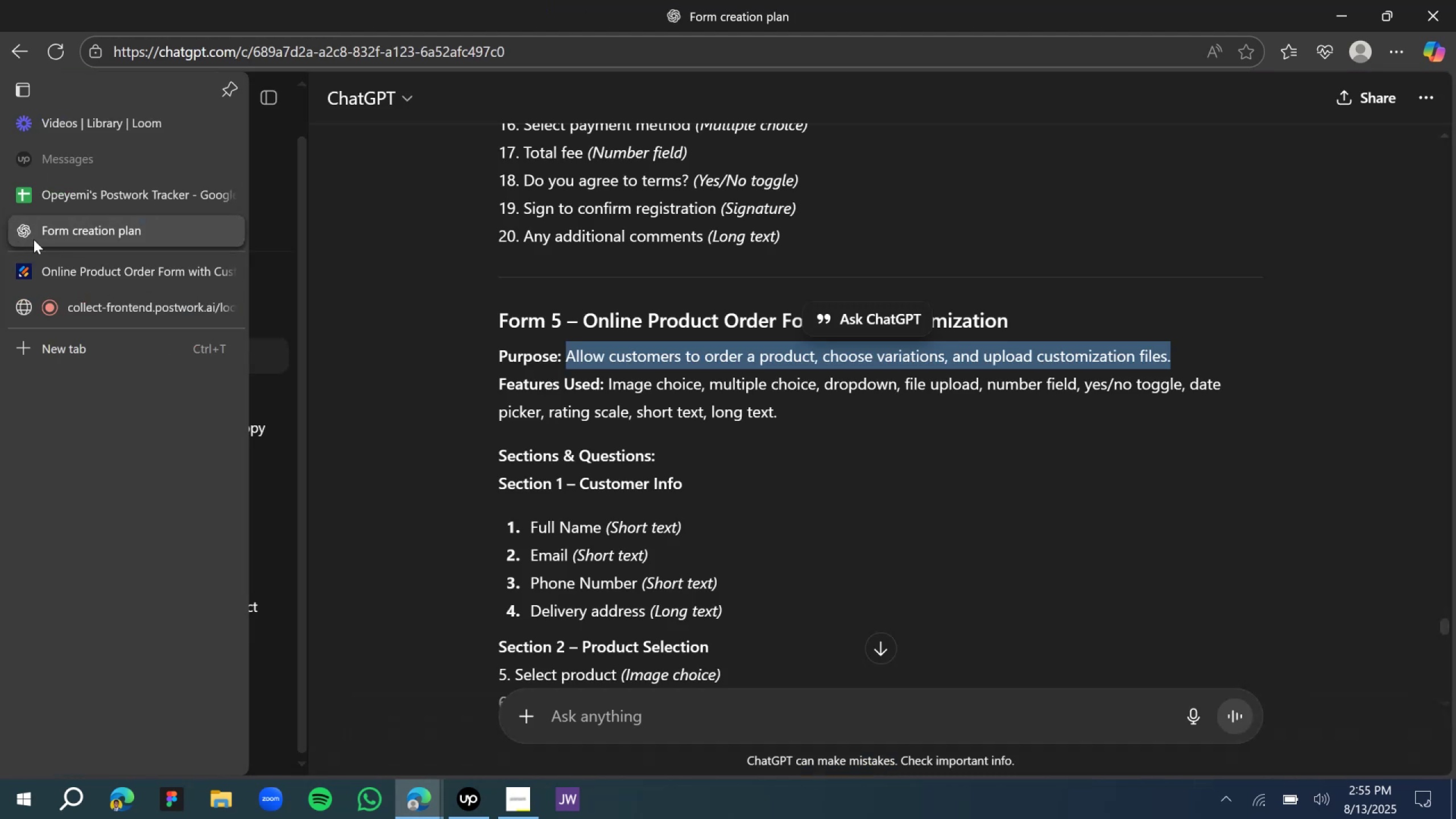 
scroll: coordinate [711, 481], scroll_direction: down, amount: 3.0
 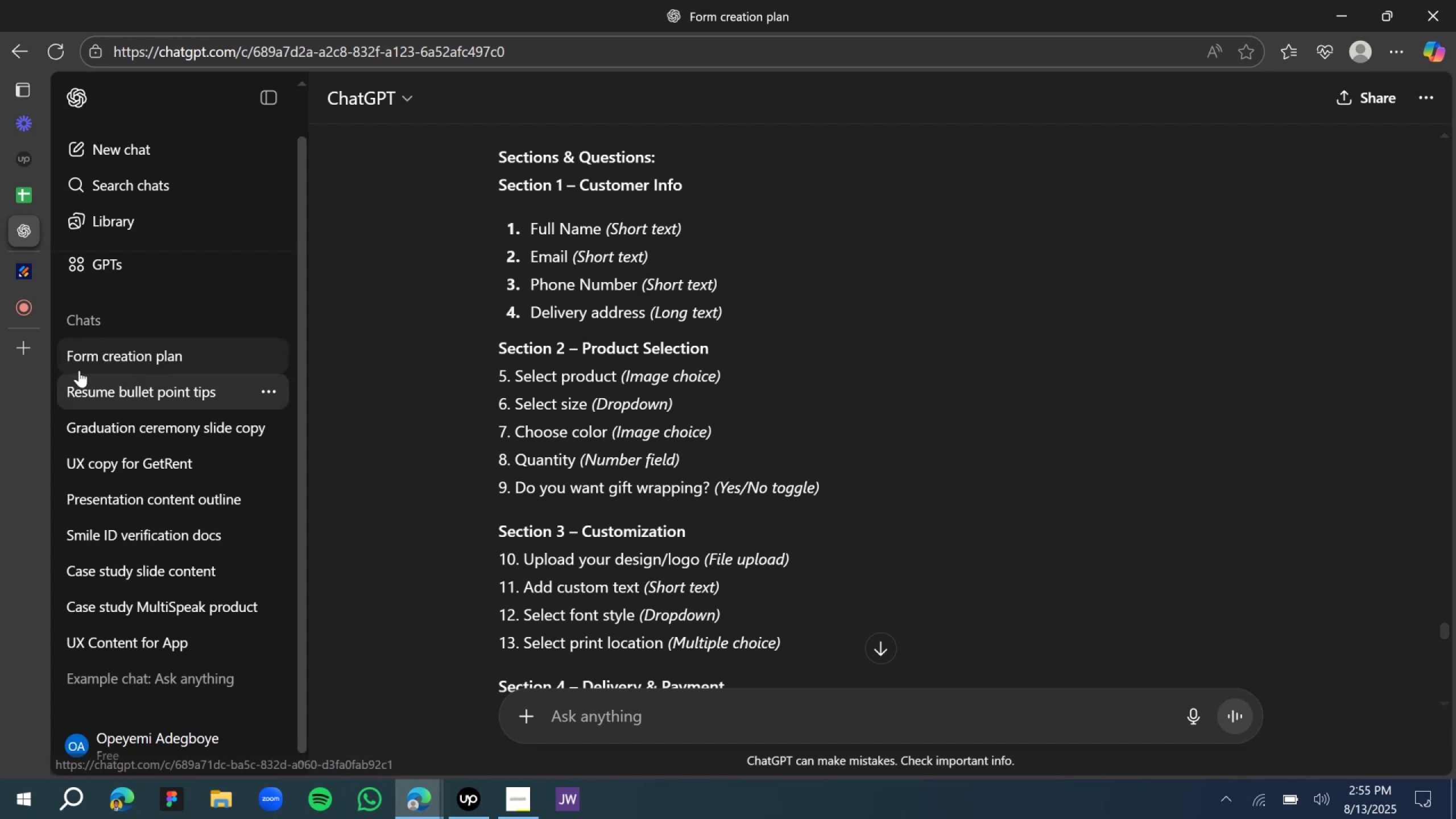 
left_click([39, 266])
 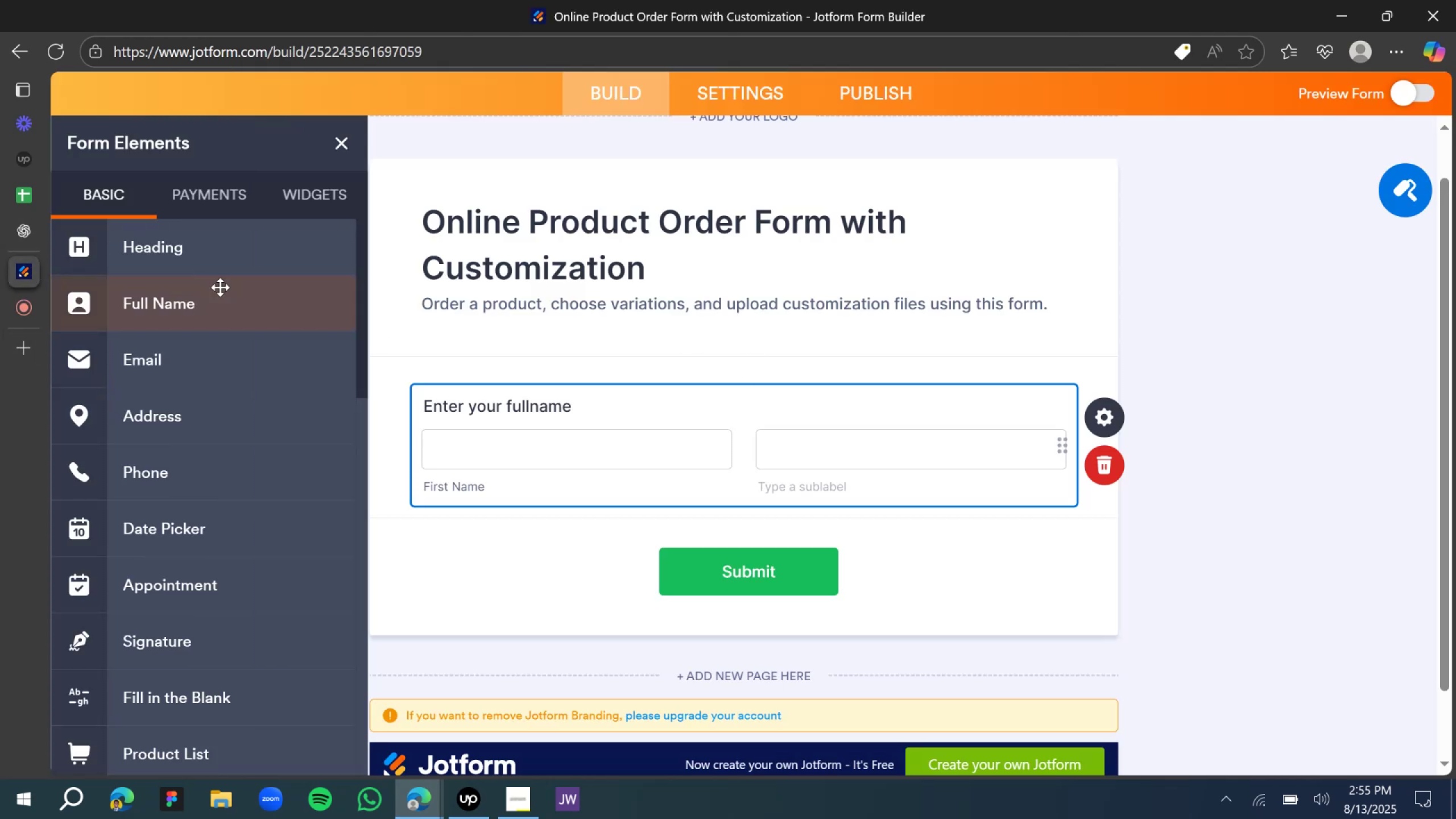 
left_click_drag(start_coordinate=[161, 253], to_coordinate=[616, 560])
 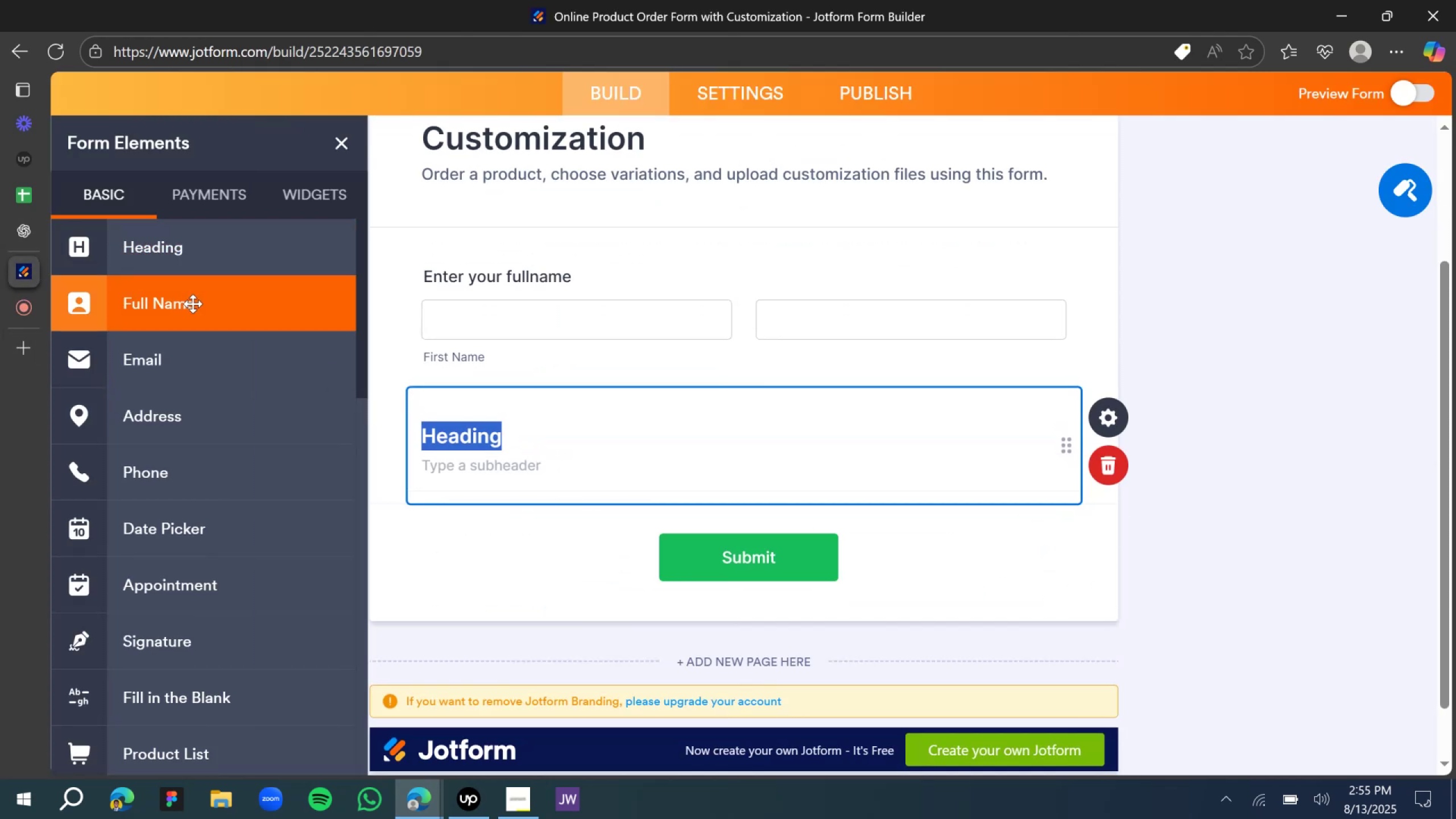 
double_click([192, 304])
 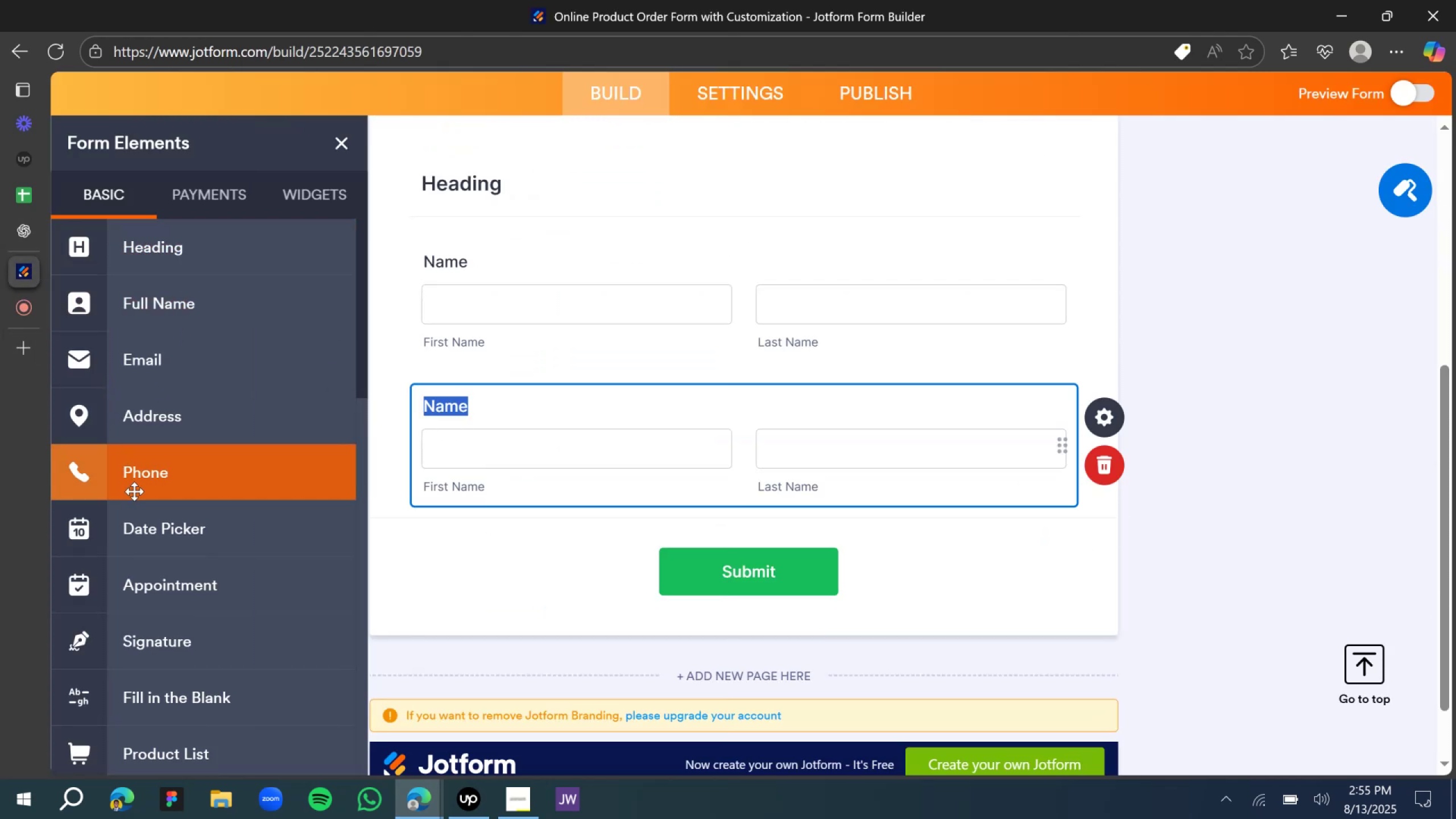 
scroll: coordinate [159, 546], scroll_direction: down, amount: 3.0
 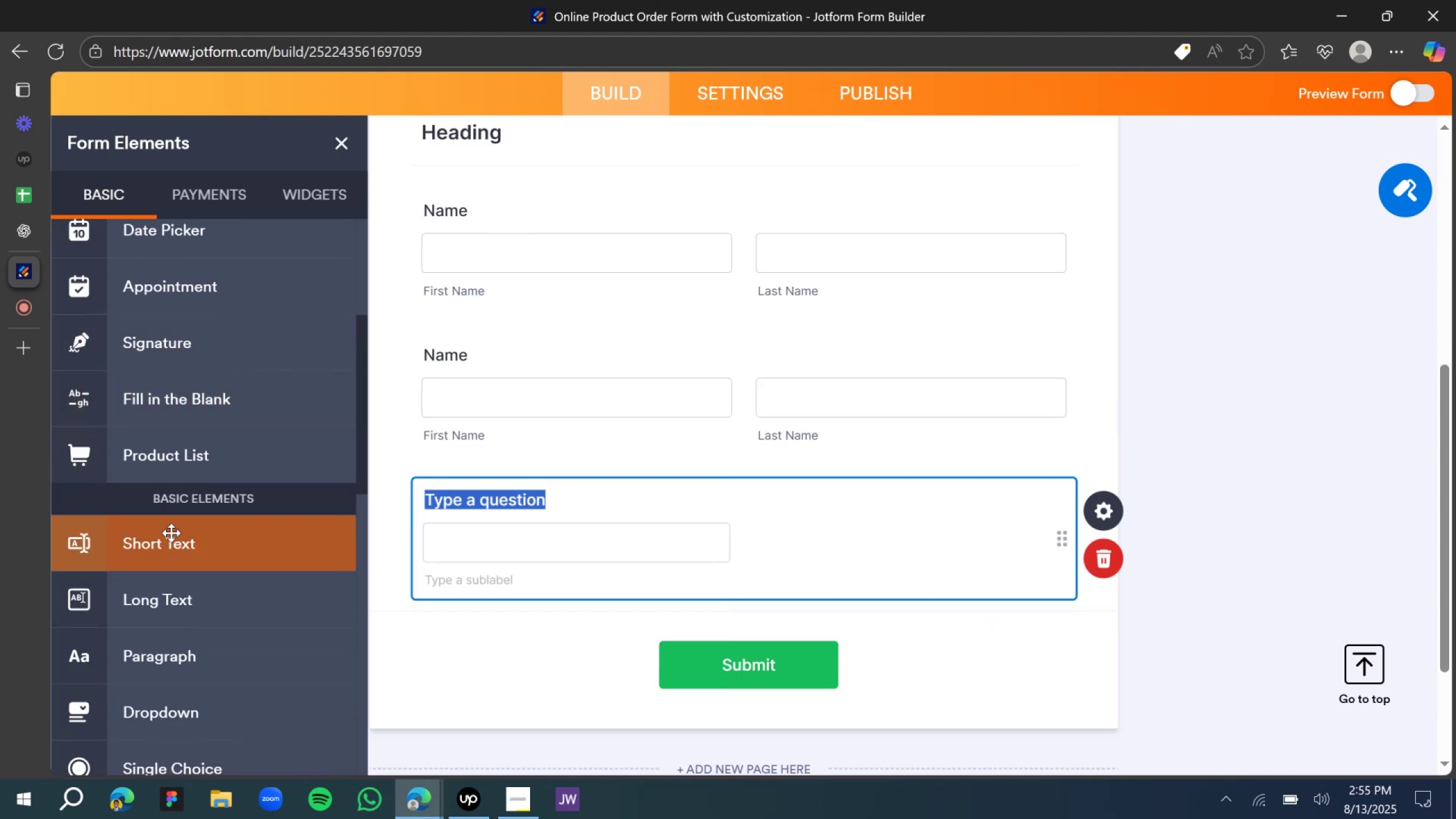 
scroll: coordinate [993, 396], scroll_direction: up, amount: 2.0
 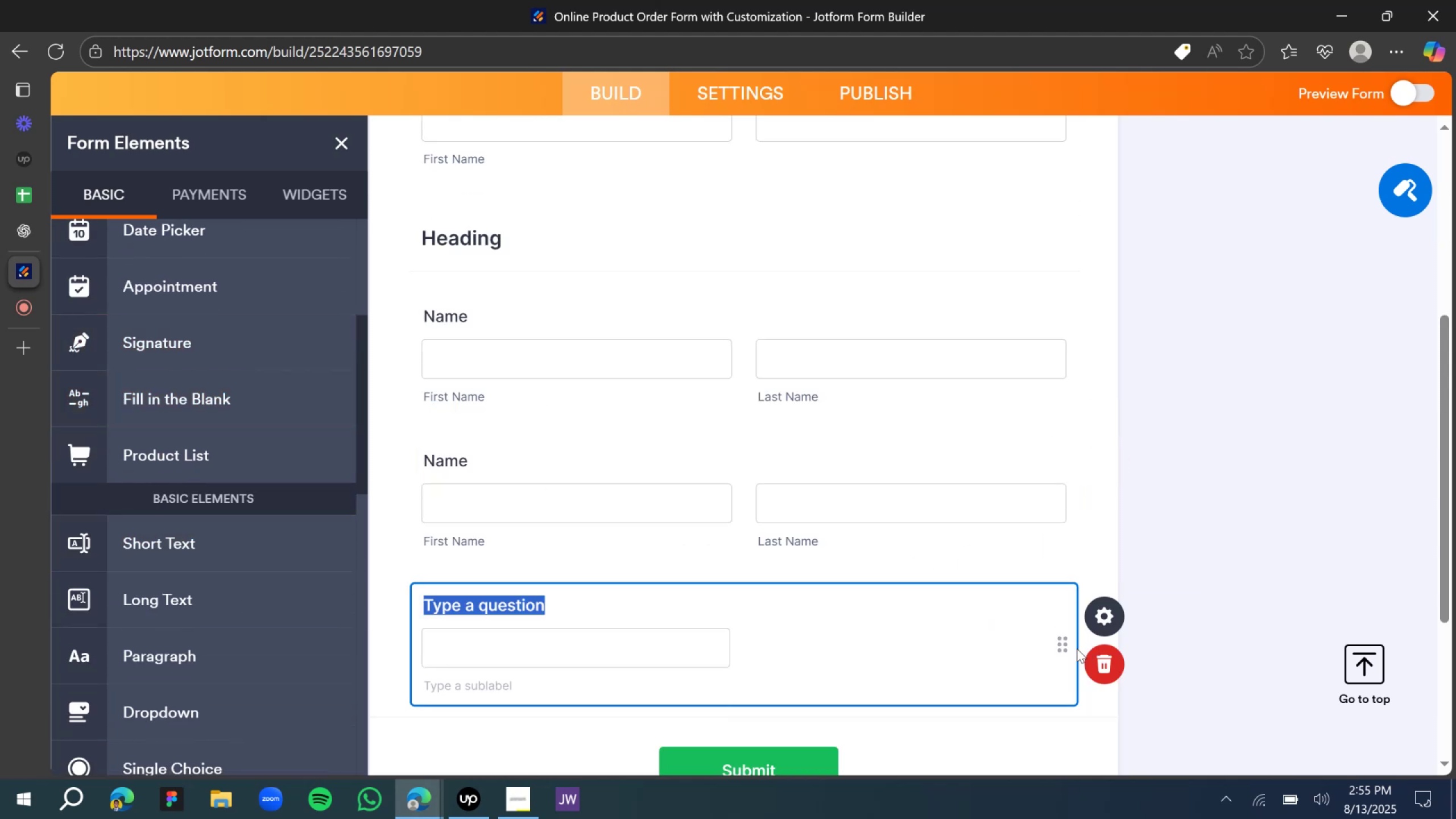 
left_click_drag(start_coordinate=[1065, 646], to_coordinate=[1035, 463])
 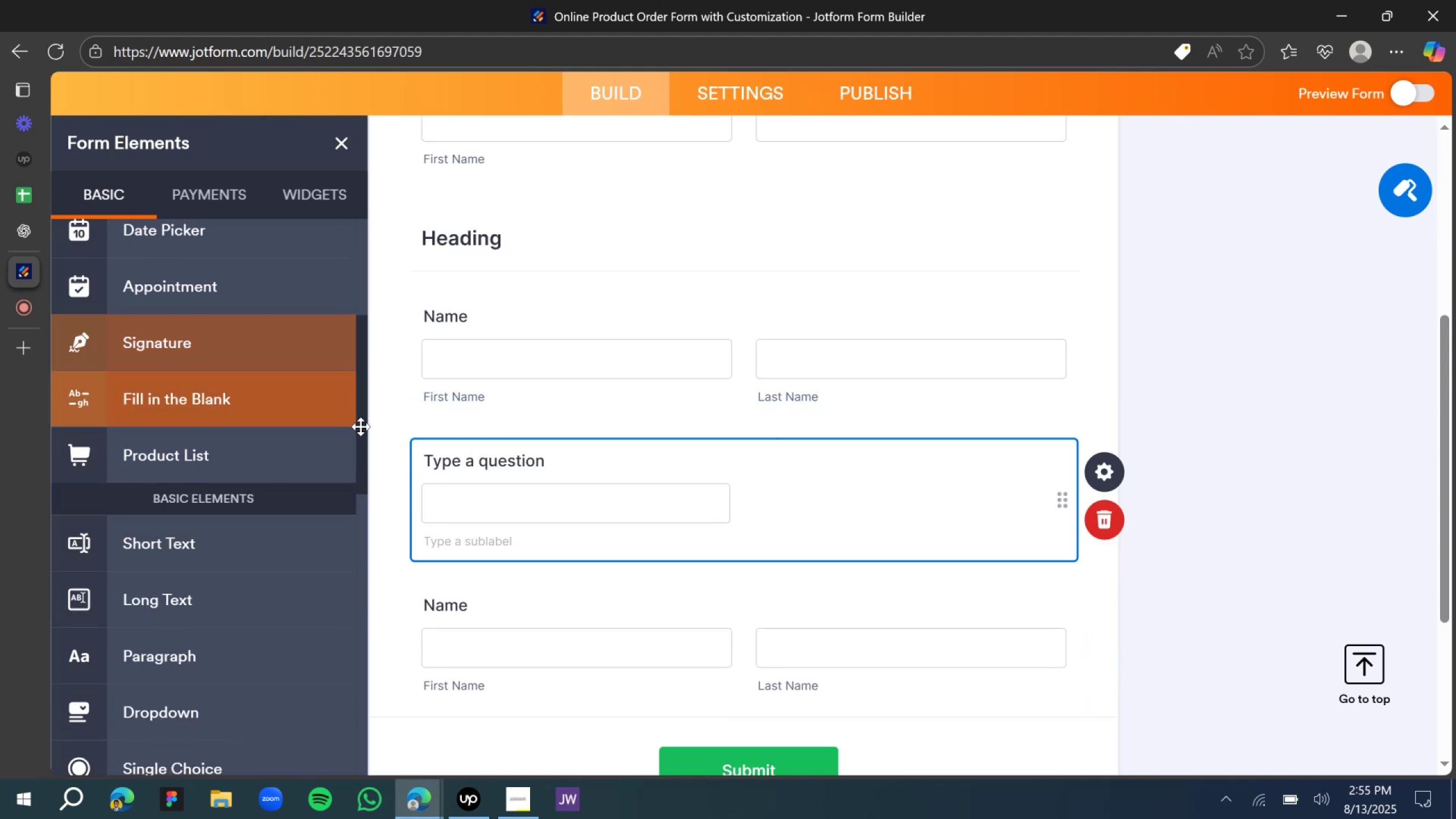 
scroll: coordinate [312, 450], scroll_direction: up, amount: 4.0
 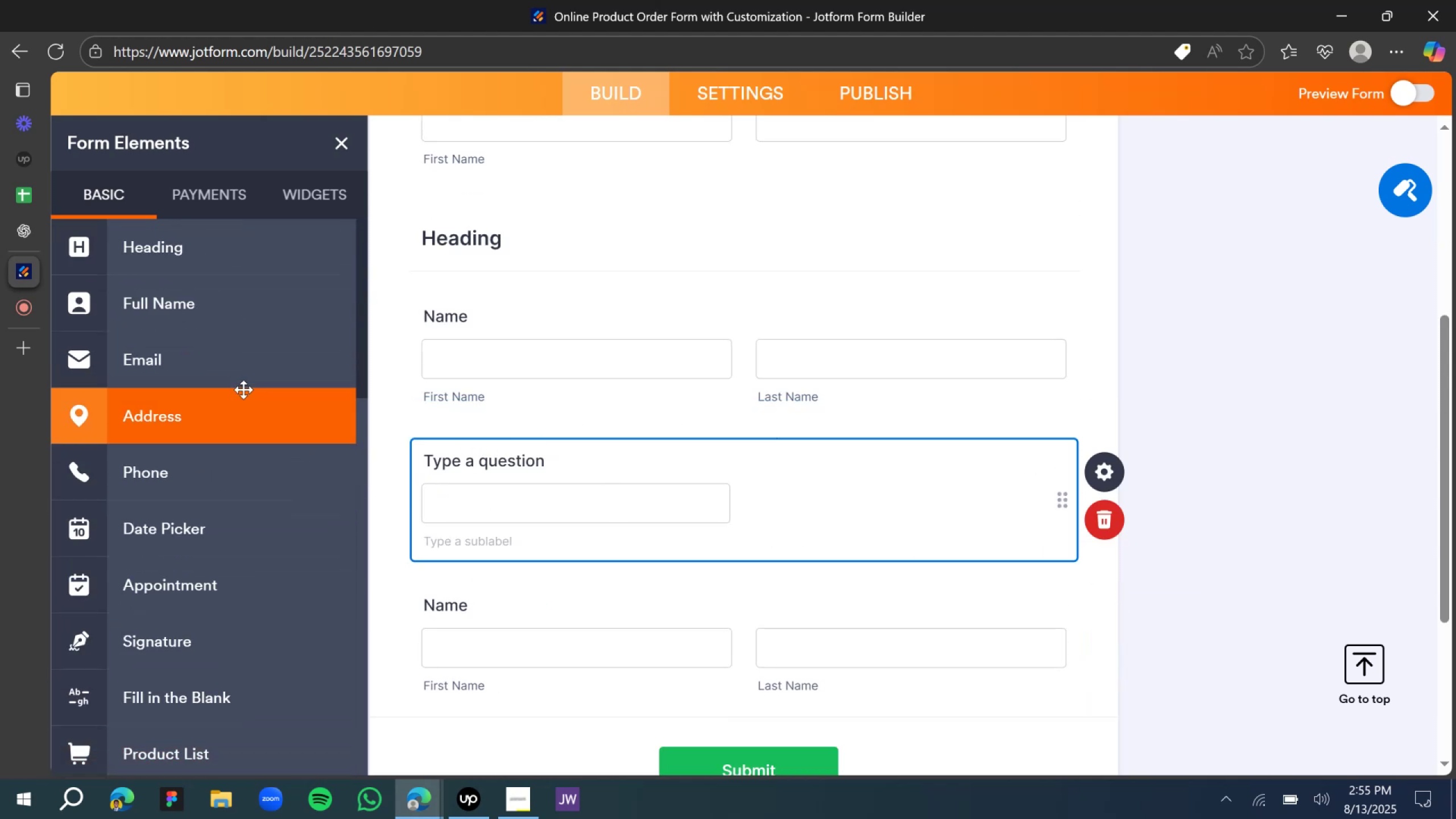 
left_click([237, 362])
 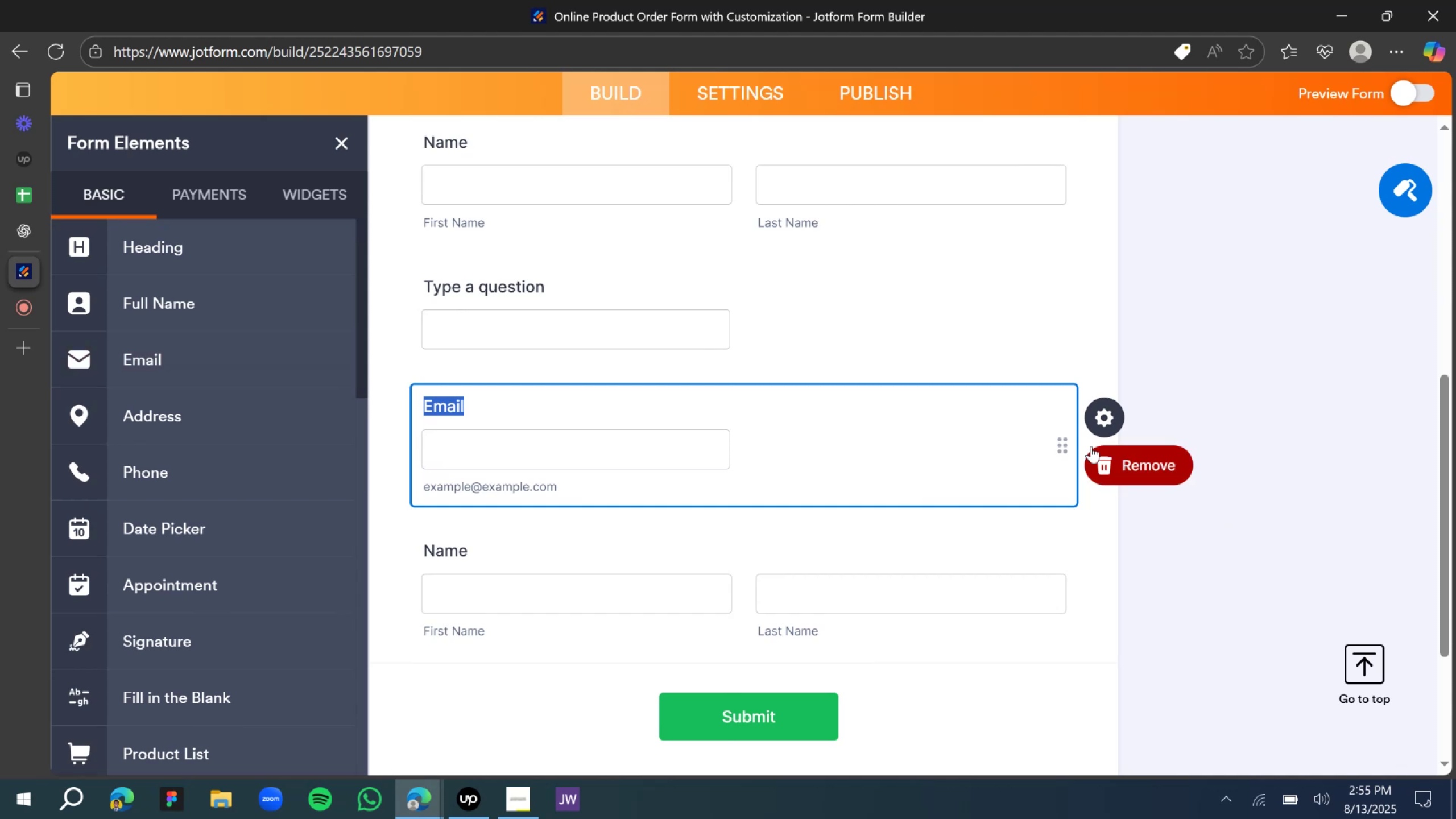 
left_click_drag(start_coordinate=[1061, 450], to_coordinate=[1024, 331])
 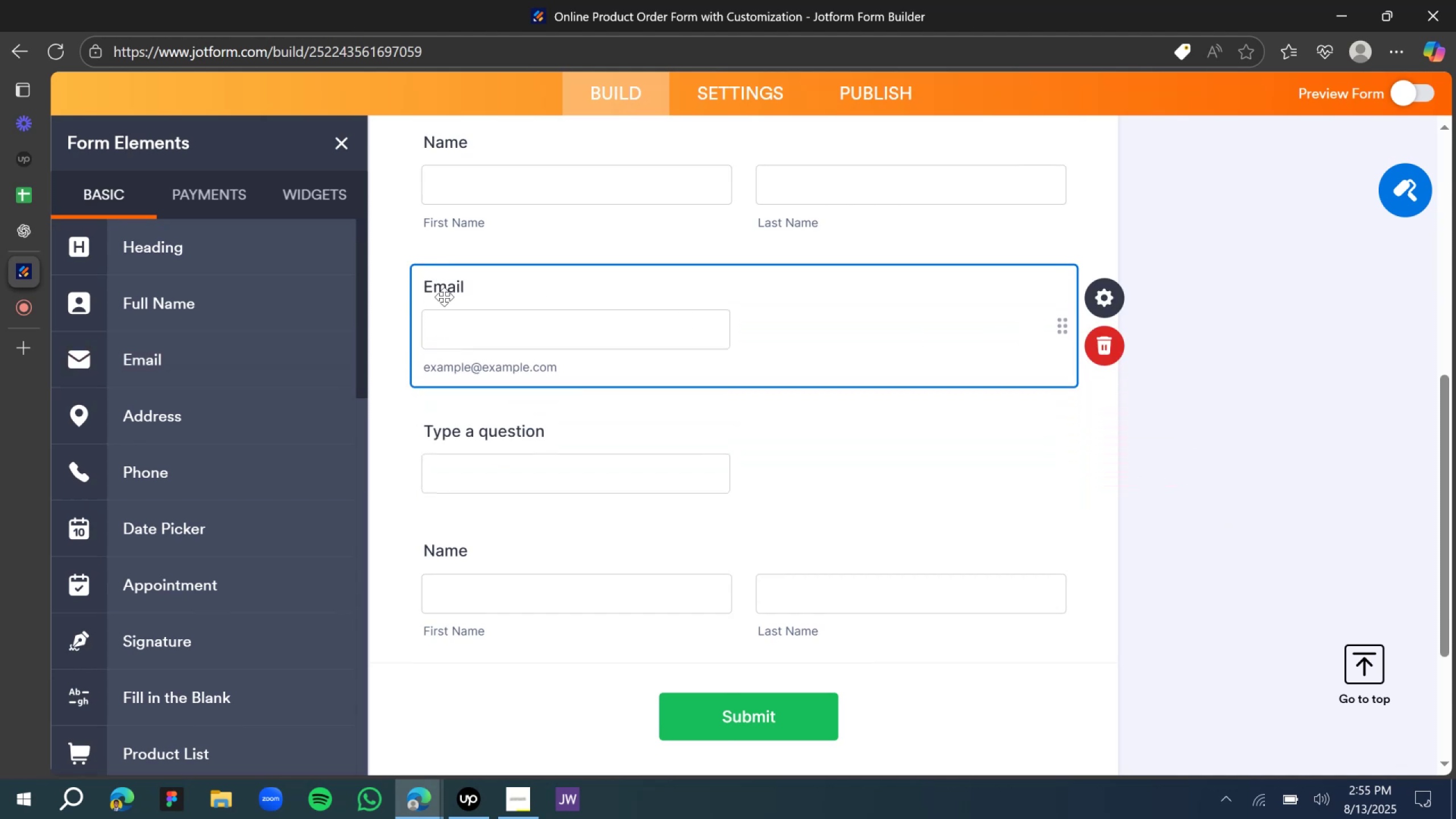 
double_click([444, 295])
 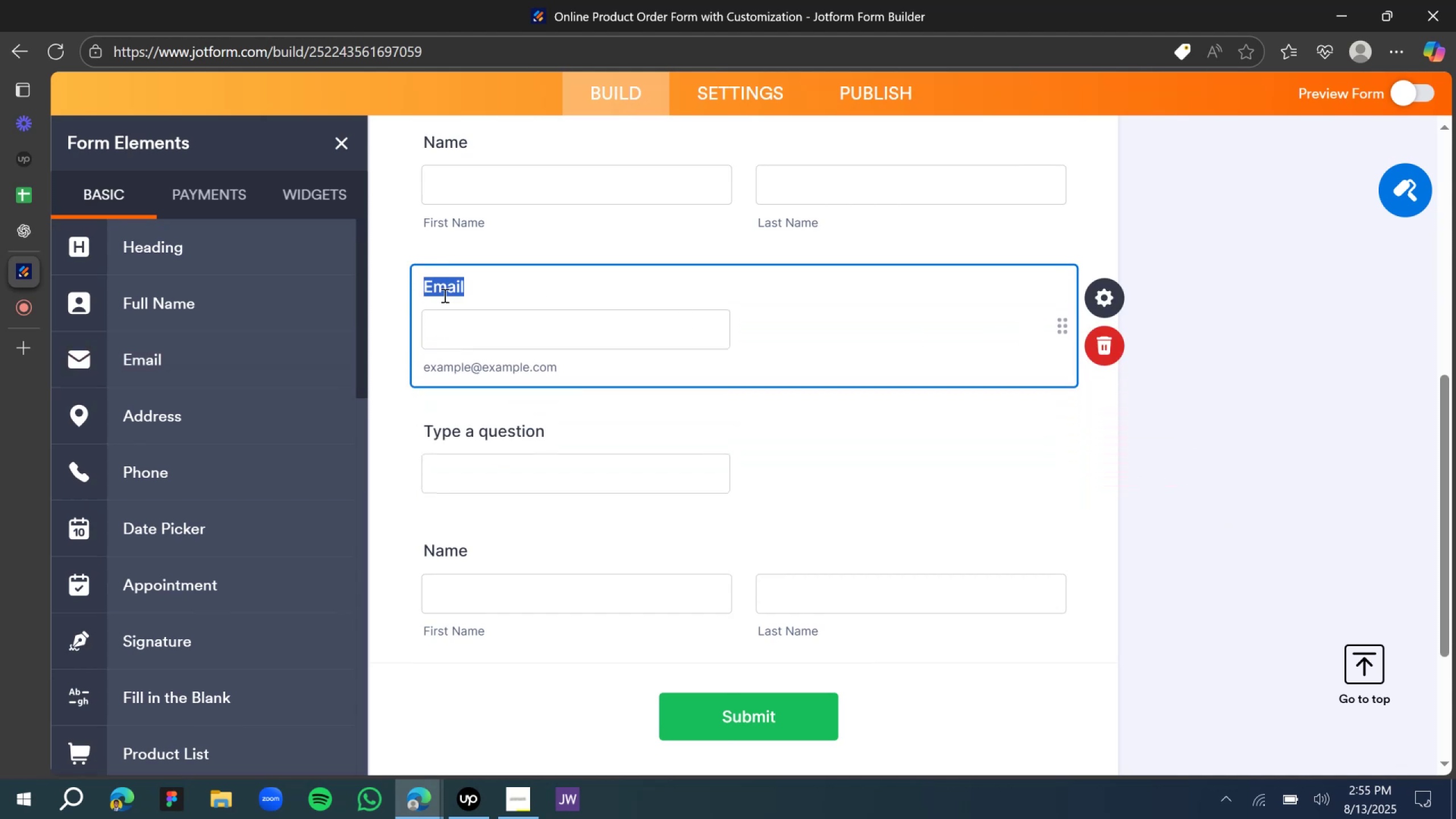 
type(Enter your Email Address)
 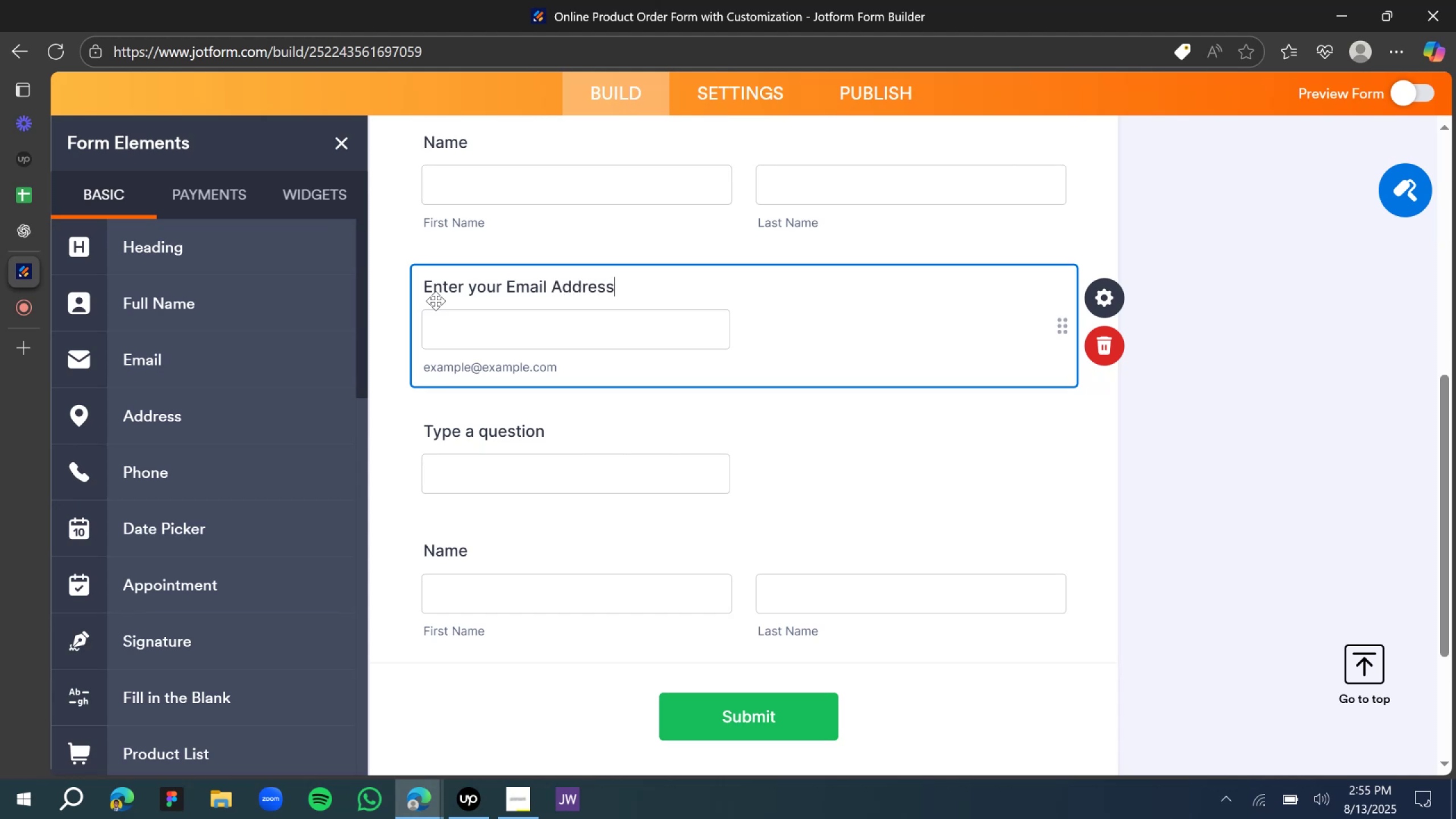 
left_click([446, 432])
 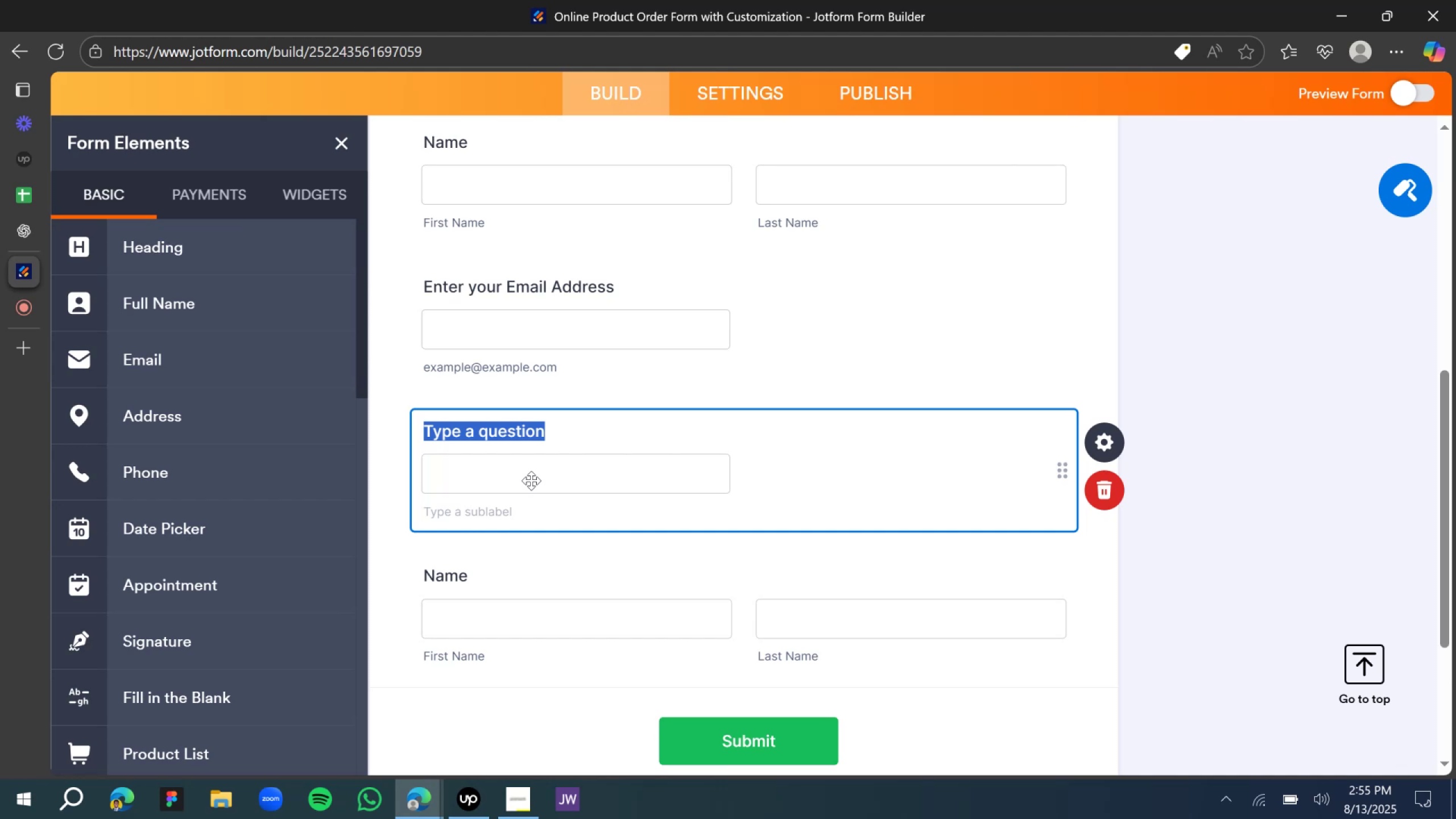 
left_click([224, 422])
 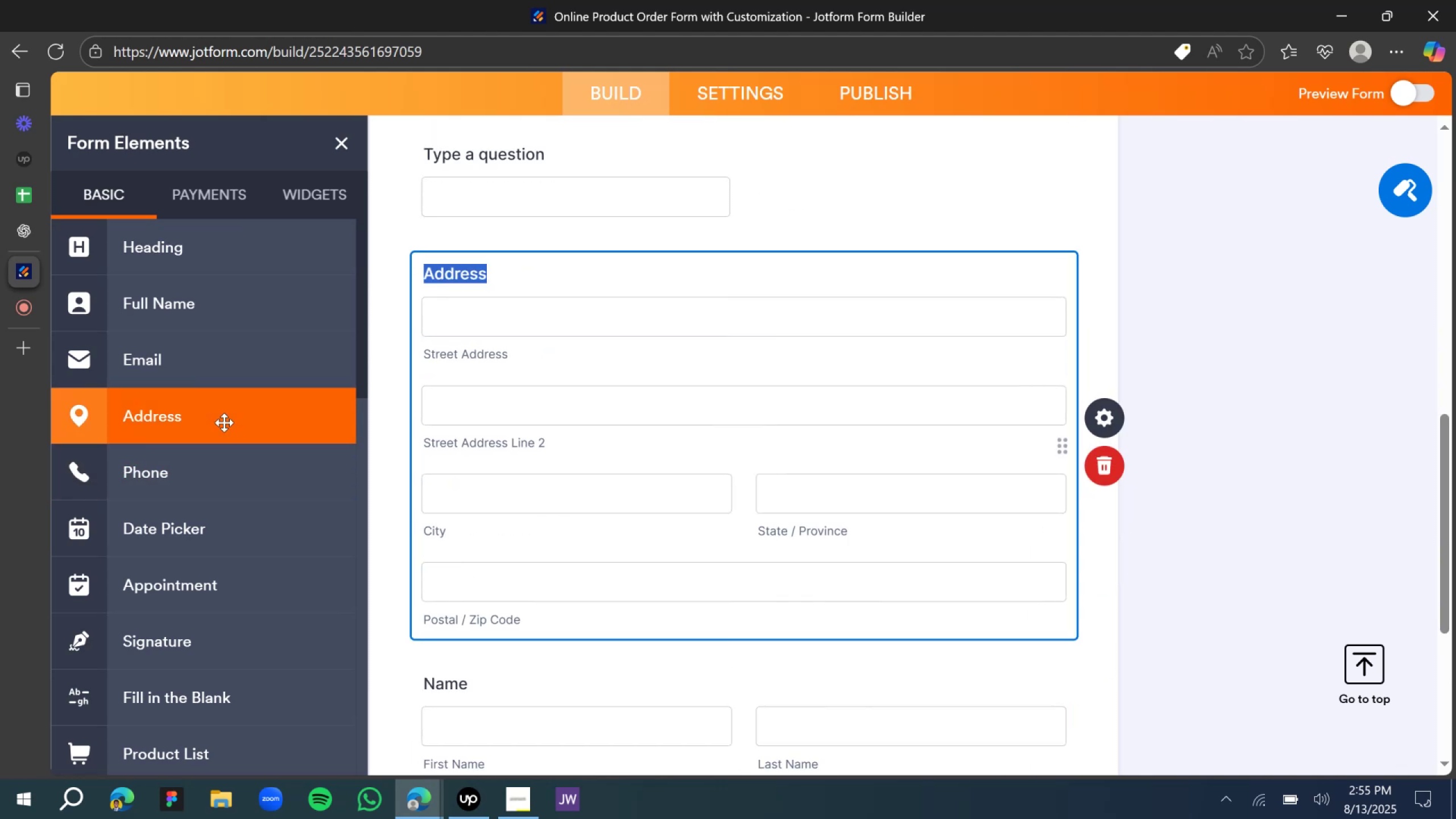 
scroll: coordinate [623, 367], scroll_direction: up, amount: 2.0
 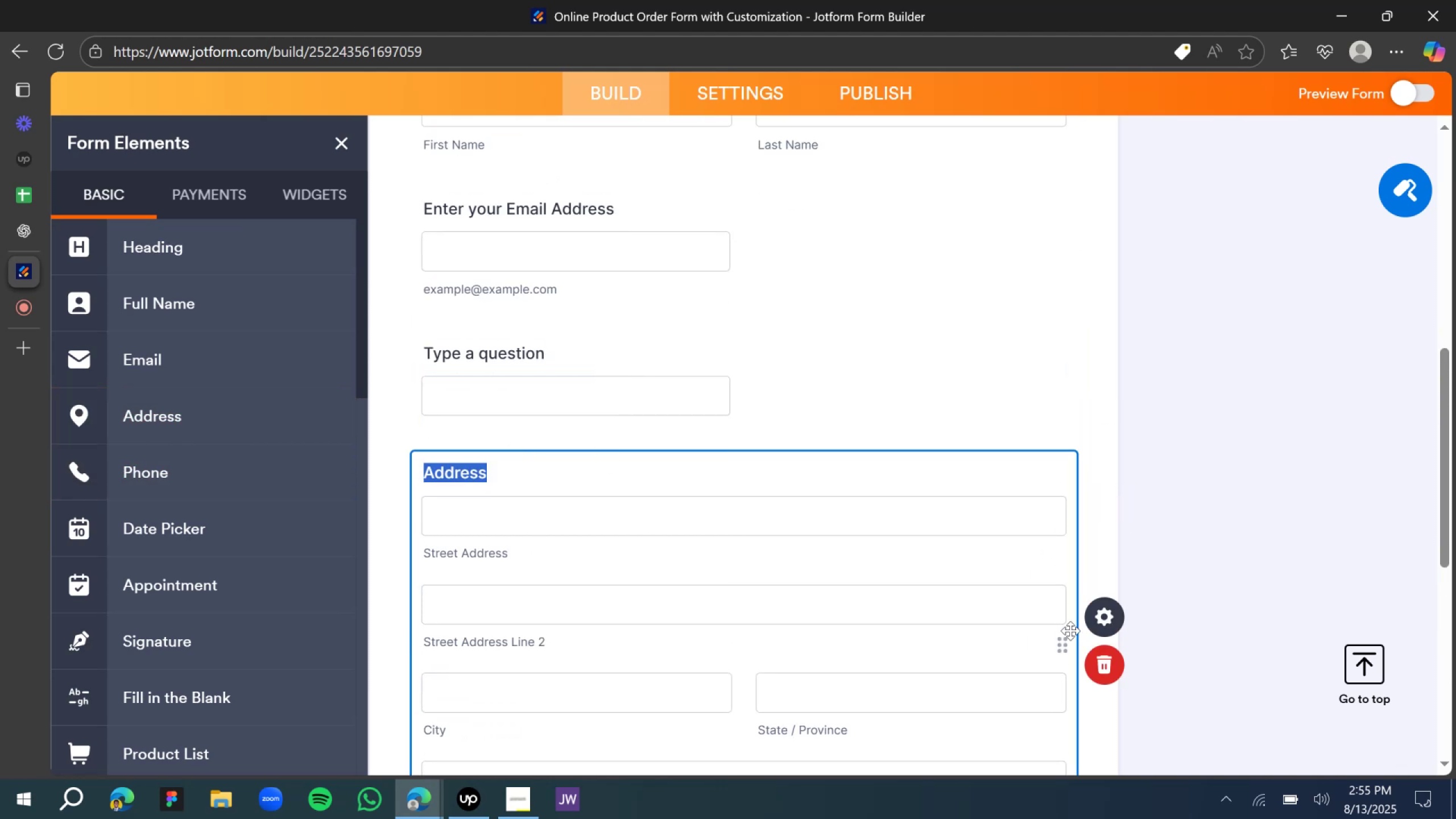 
left_click_drag(start_coordinate=[1065, 648], to_coordinate=[1037, 507])
 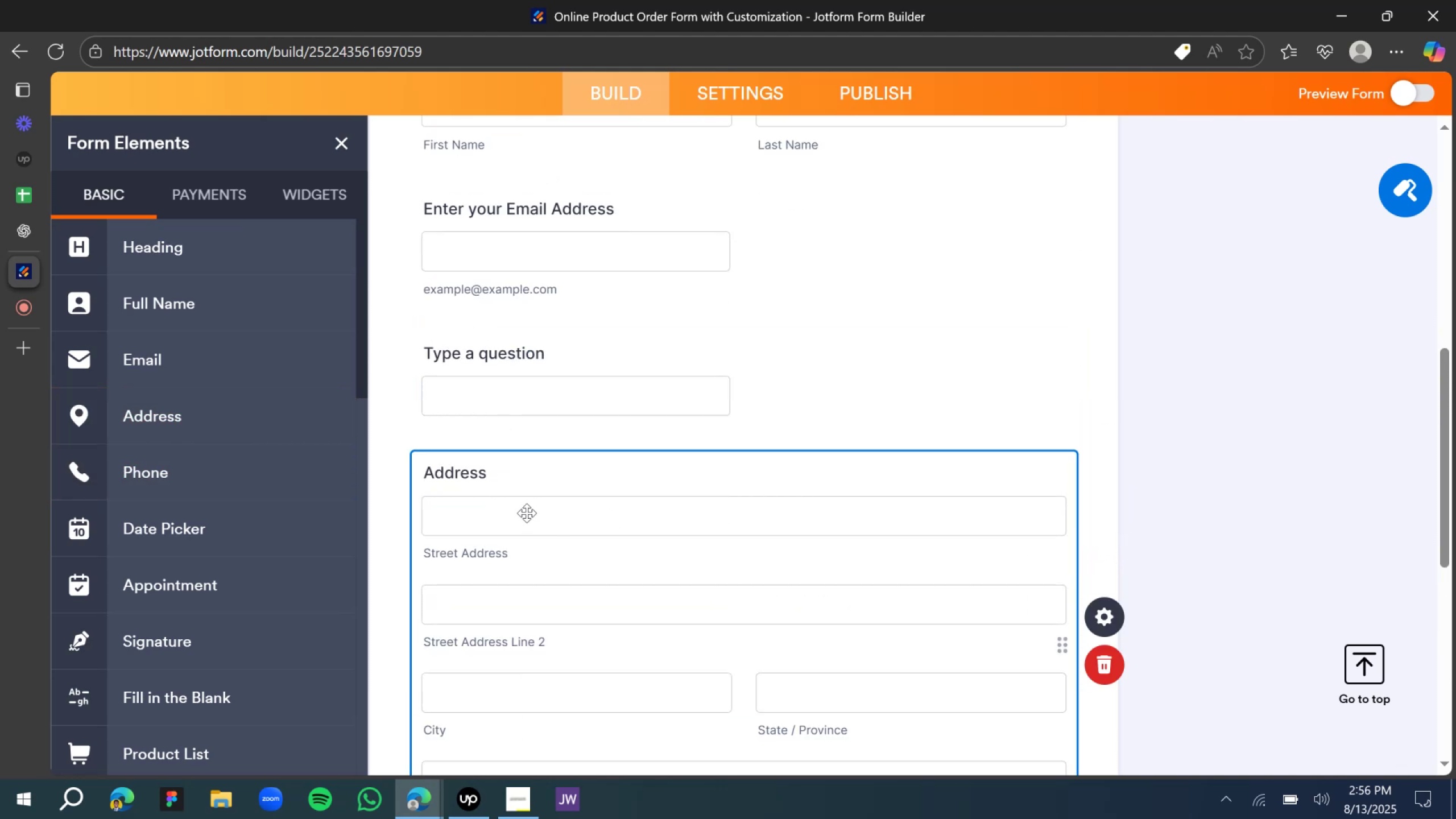 
scroll: coordinate [465, 482], scroll_direction: down, amount: 2.0
 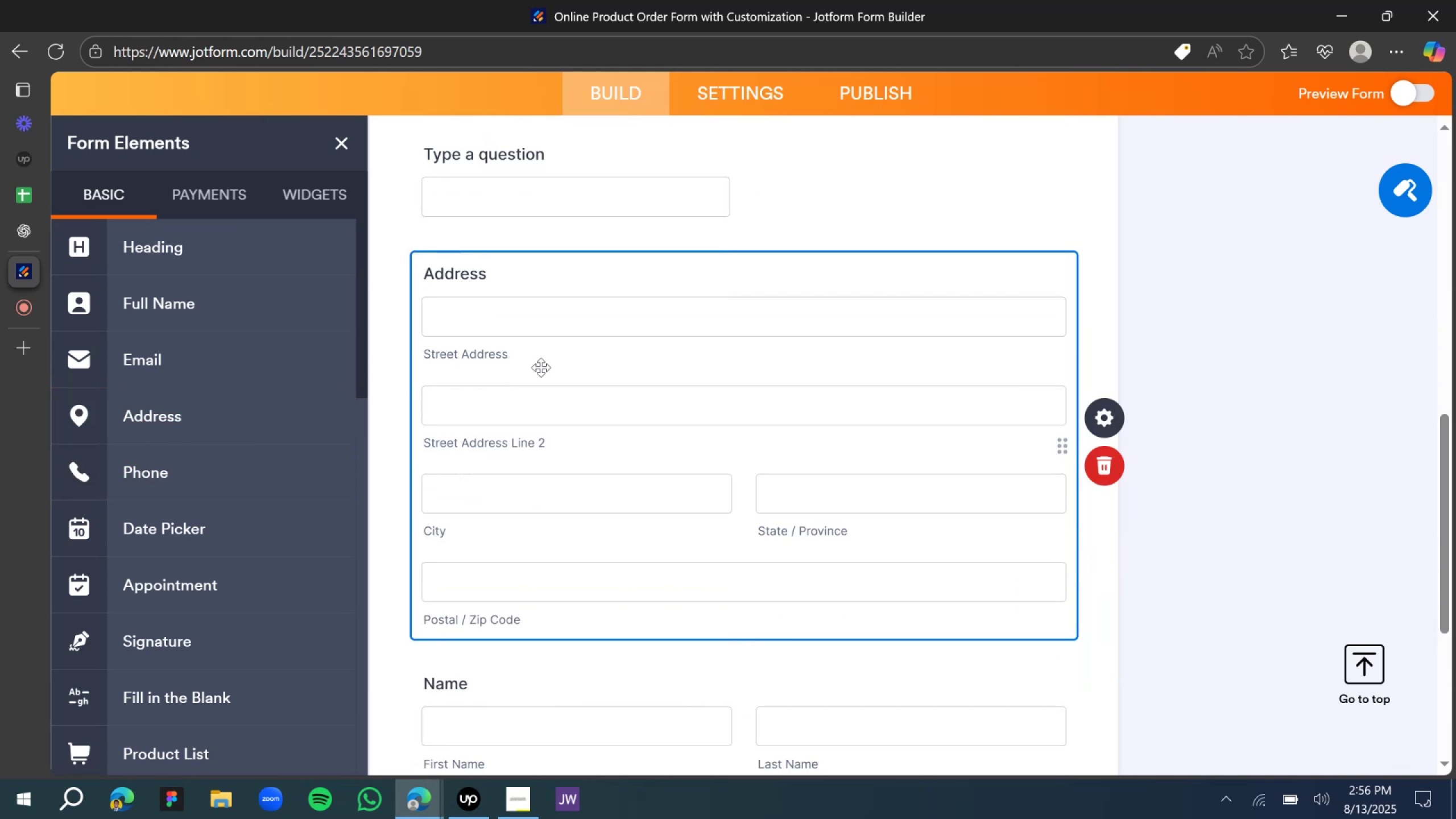 
scroll: coordinate [575, 266], scroll_direction: up, amount: 2.0
 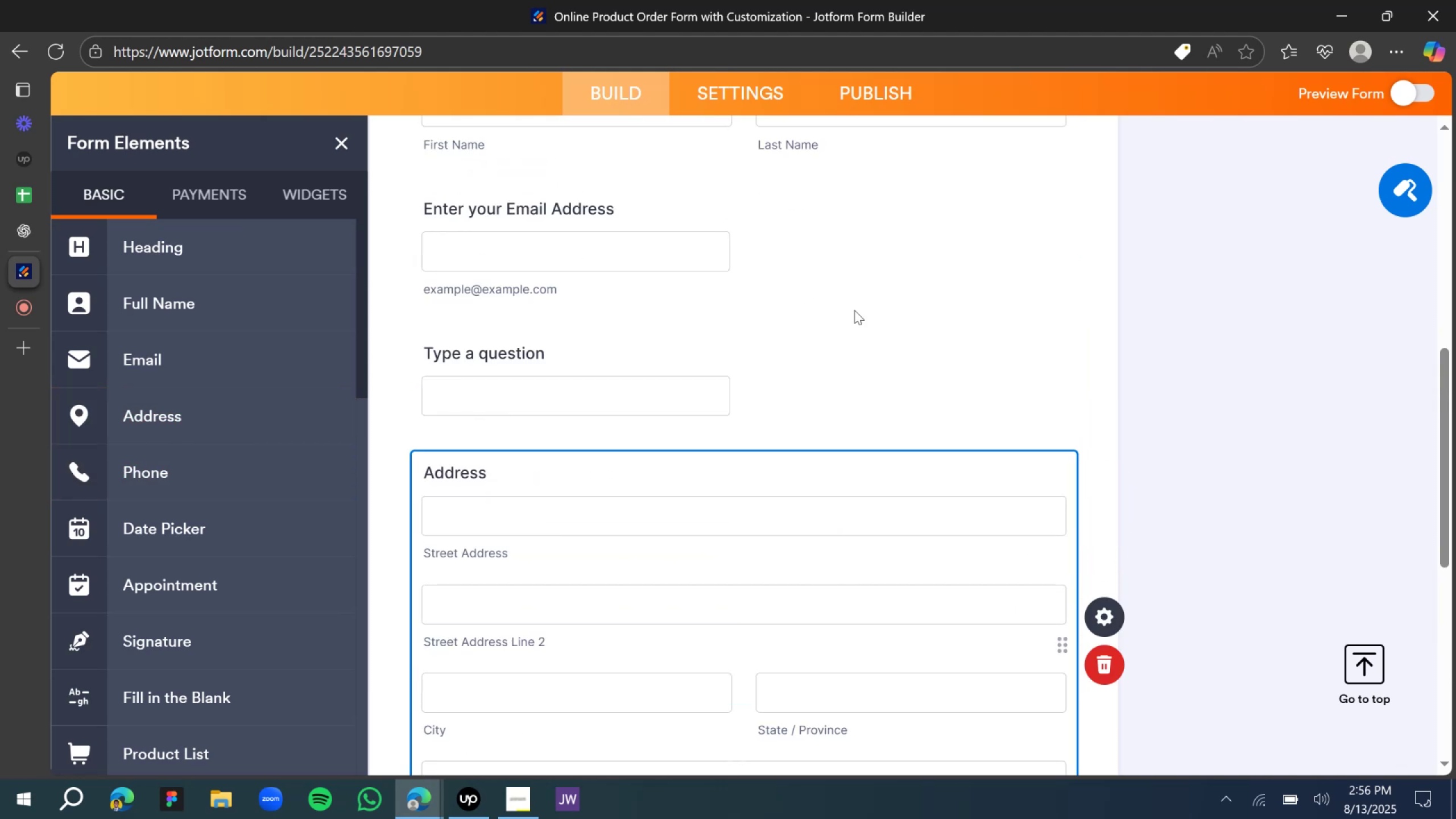 
left_click([856, 369])
 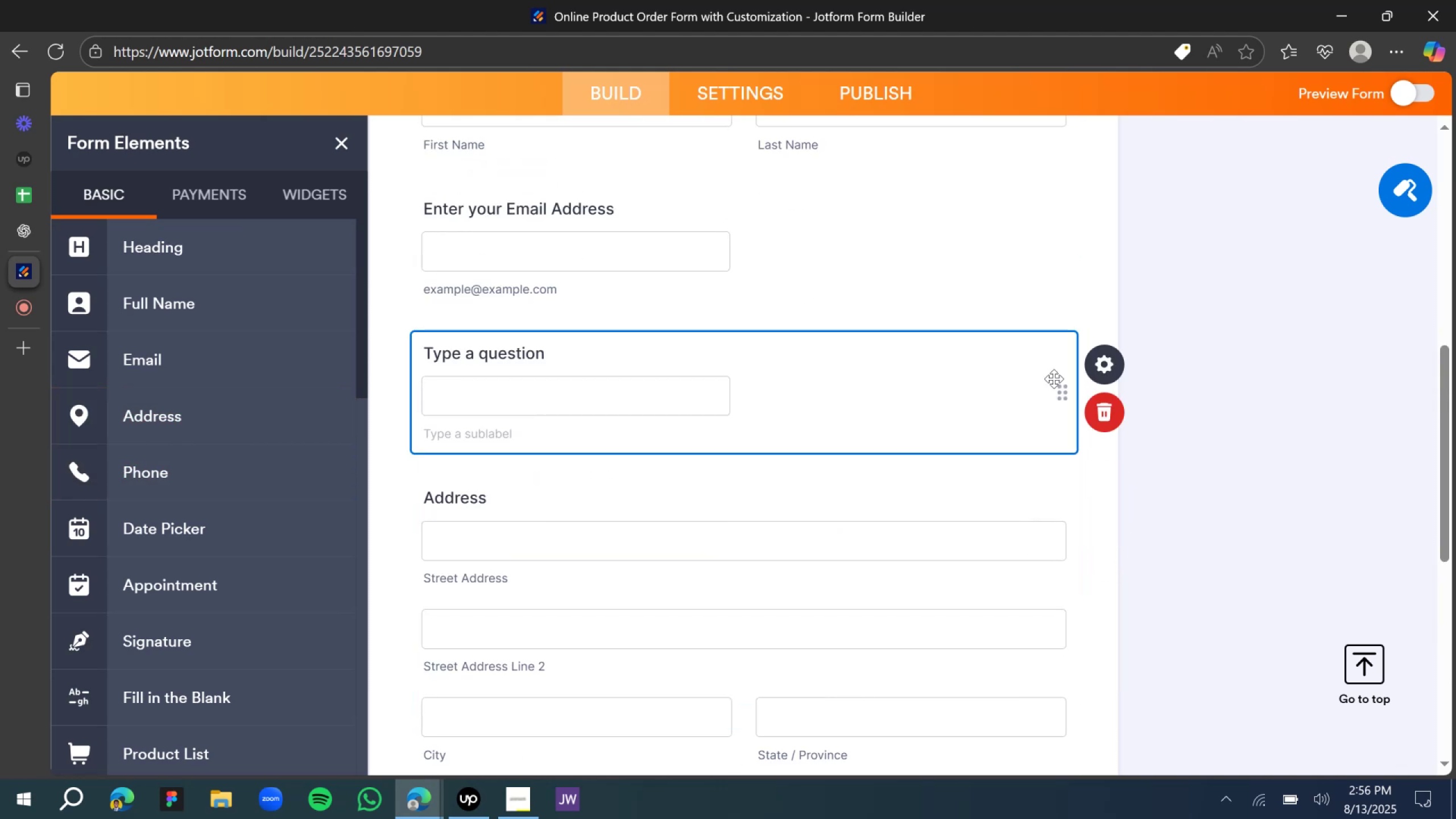 
left_click_drag(start_coordinate=[1059, 391], to_coordinate=[1104, 788])
 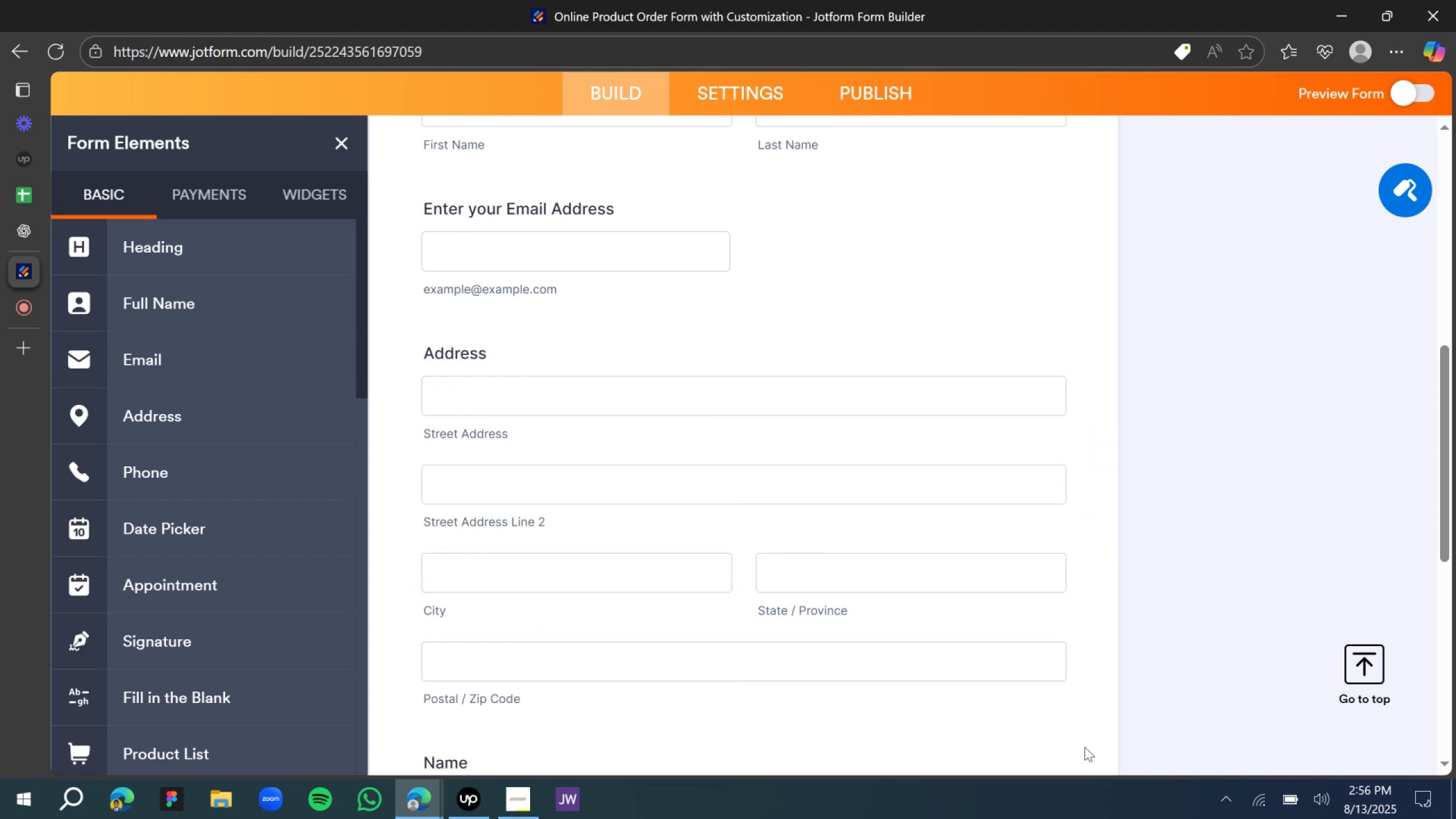 
scroll: coordinate [1010, 621], scroll_direction: down, amount: 3.0
 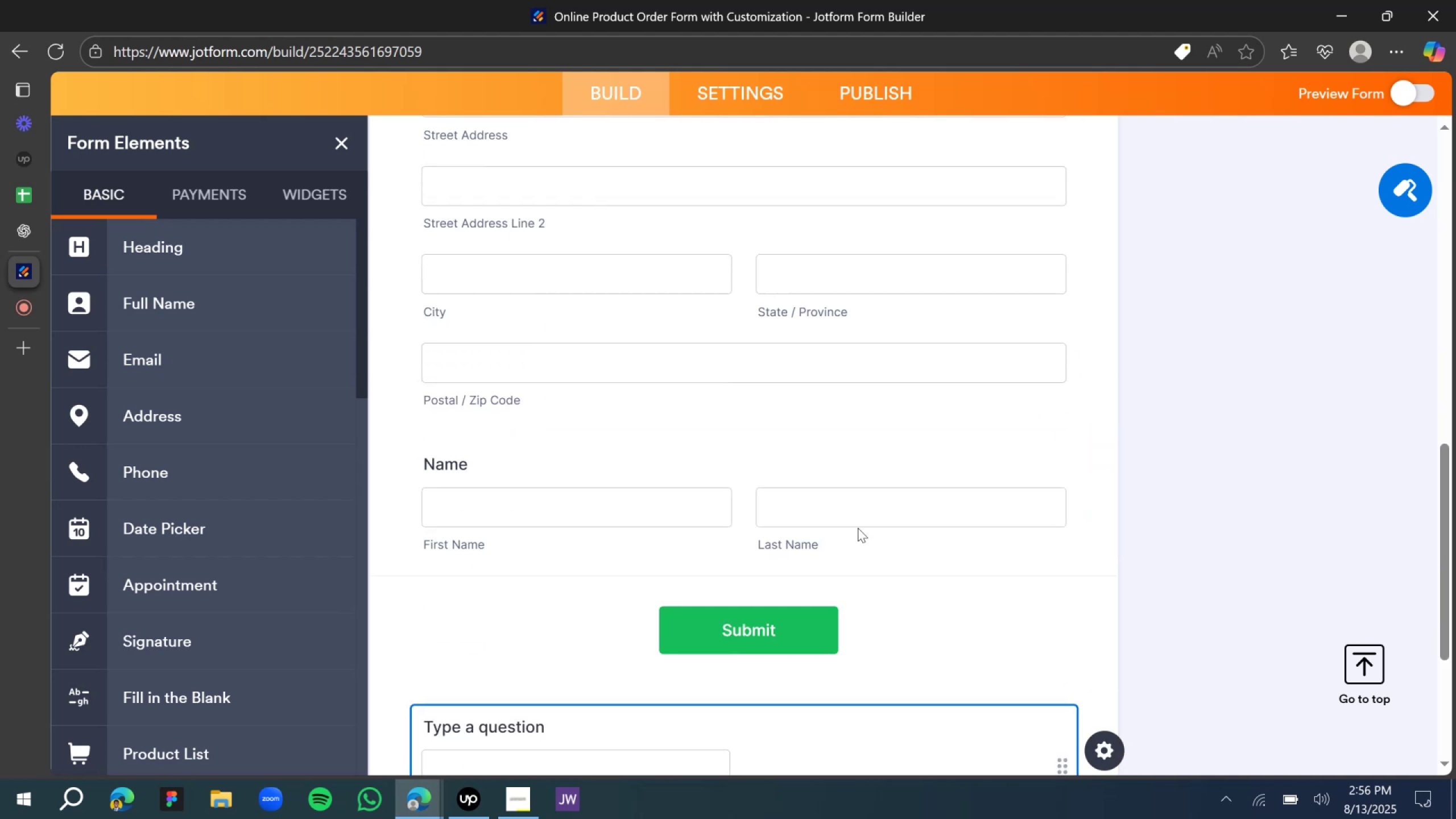 
scroll: coordinate [638, 371], scroll_direction: up, amount: 3.0
 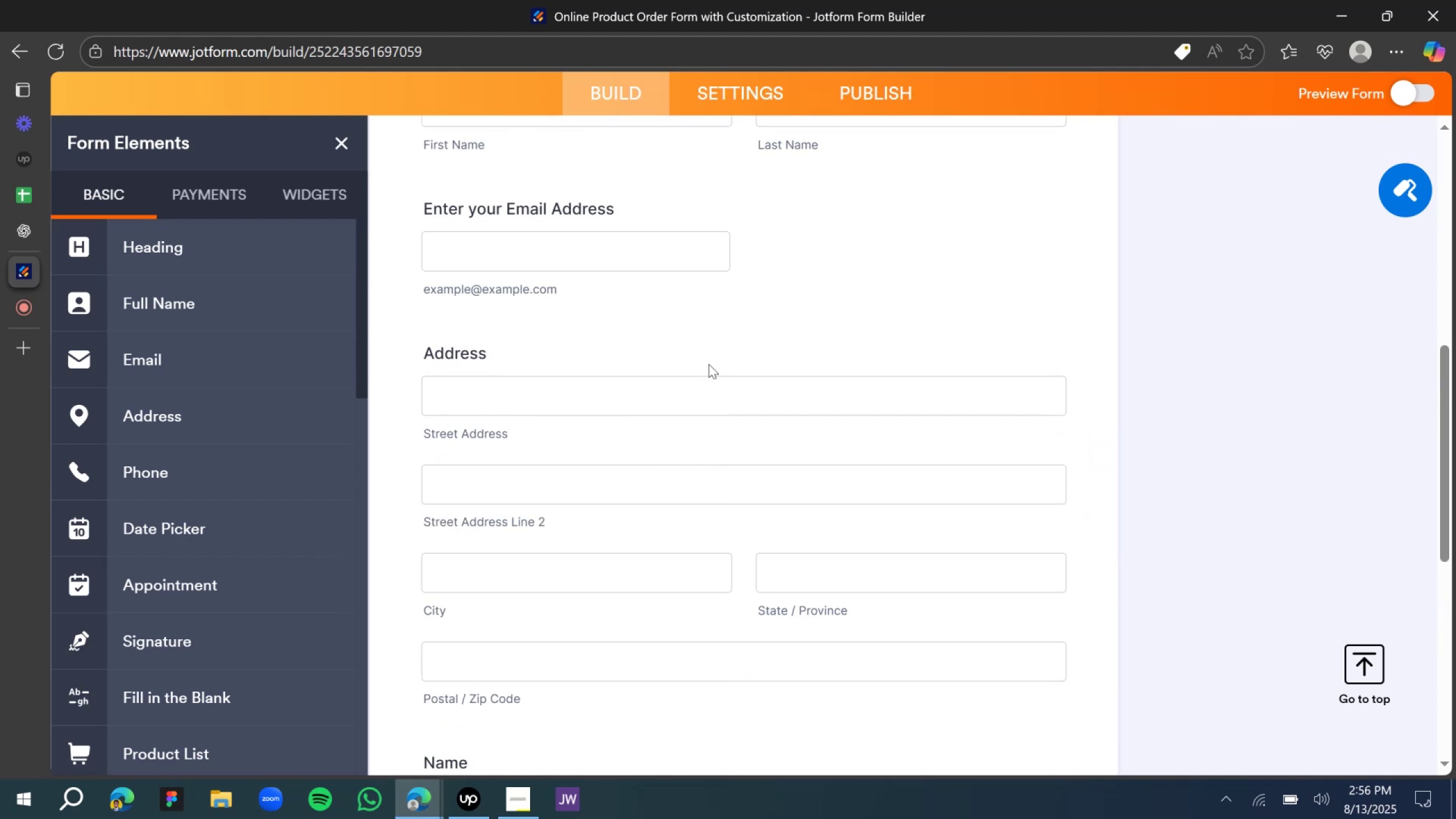 
left_click([690, 340])
 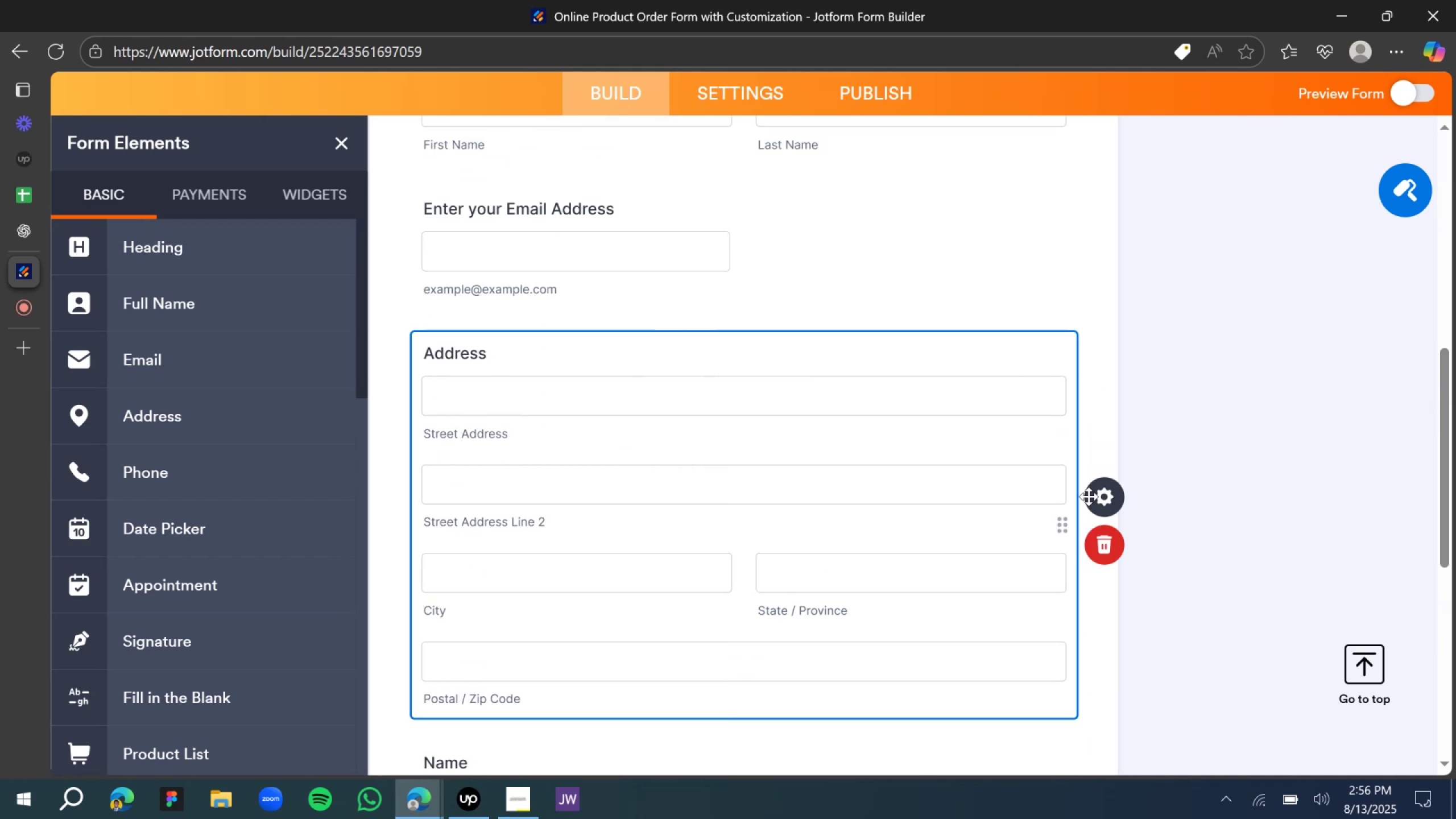 
left_click([1104, 510])
 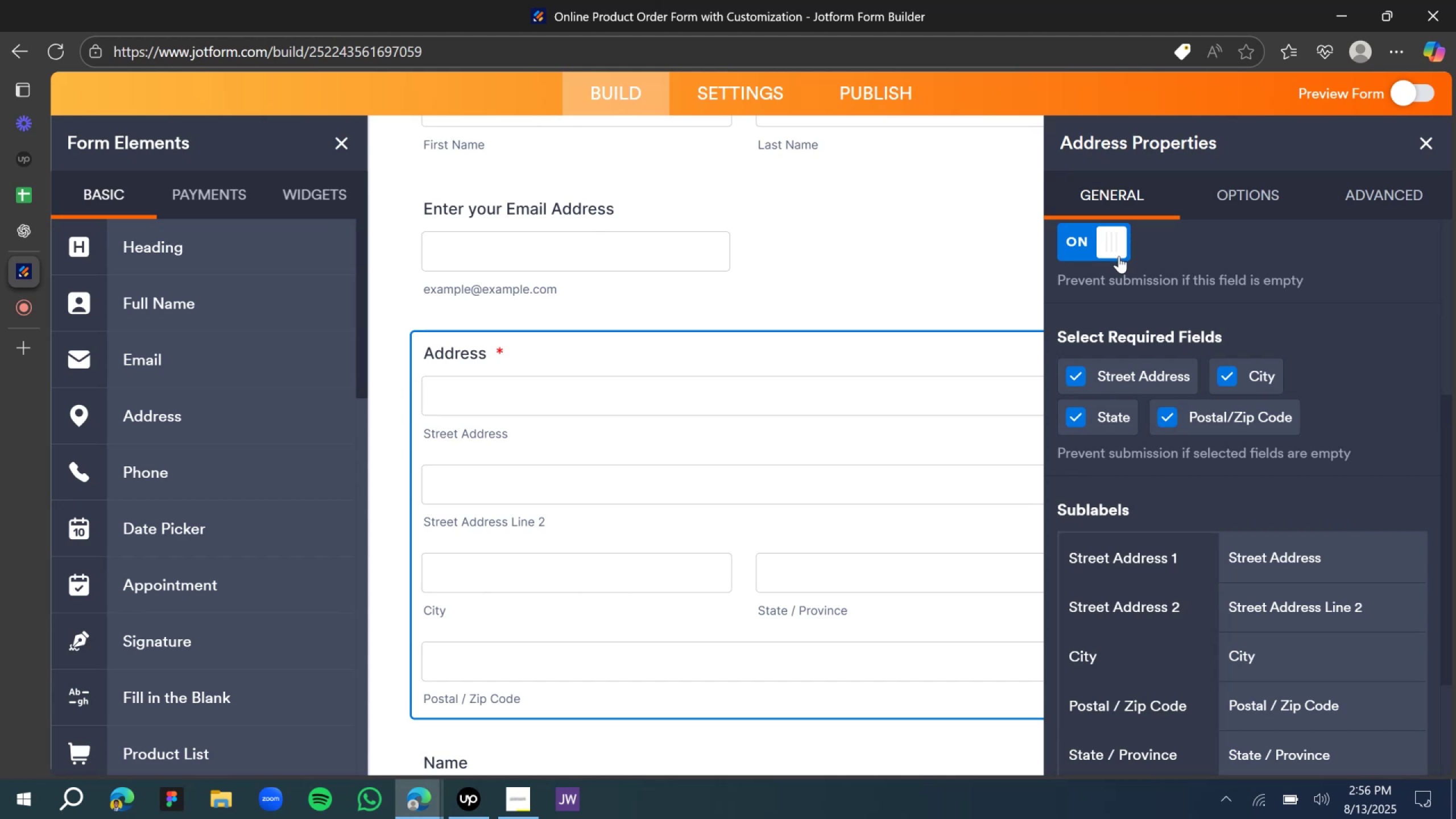 
wait(7.56)
 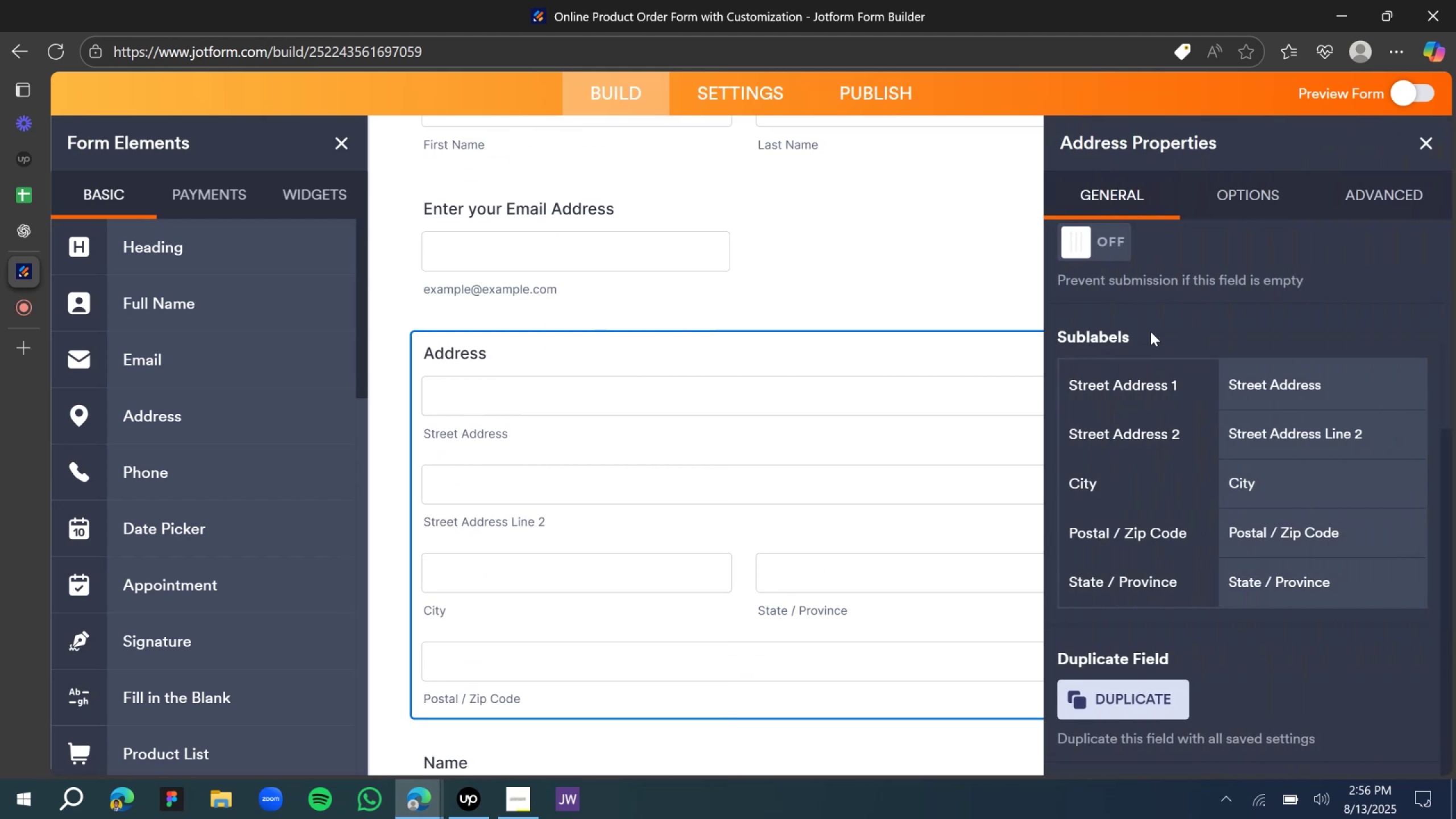 
left_click([1162, 416])
 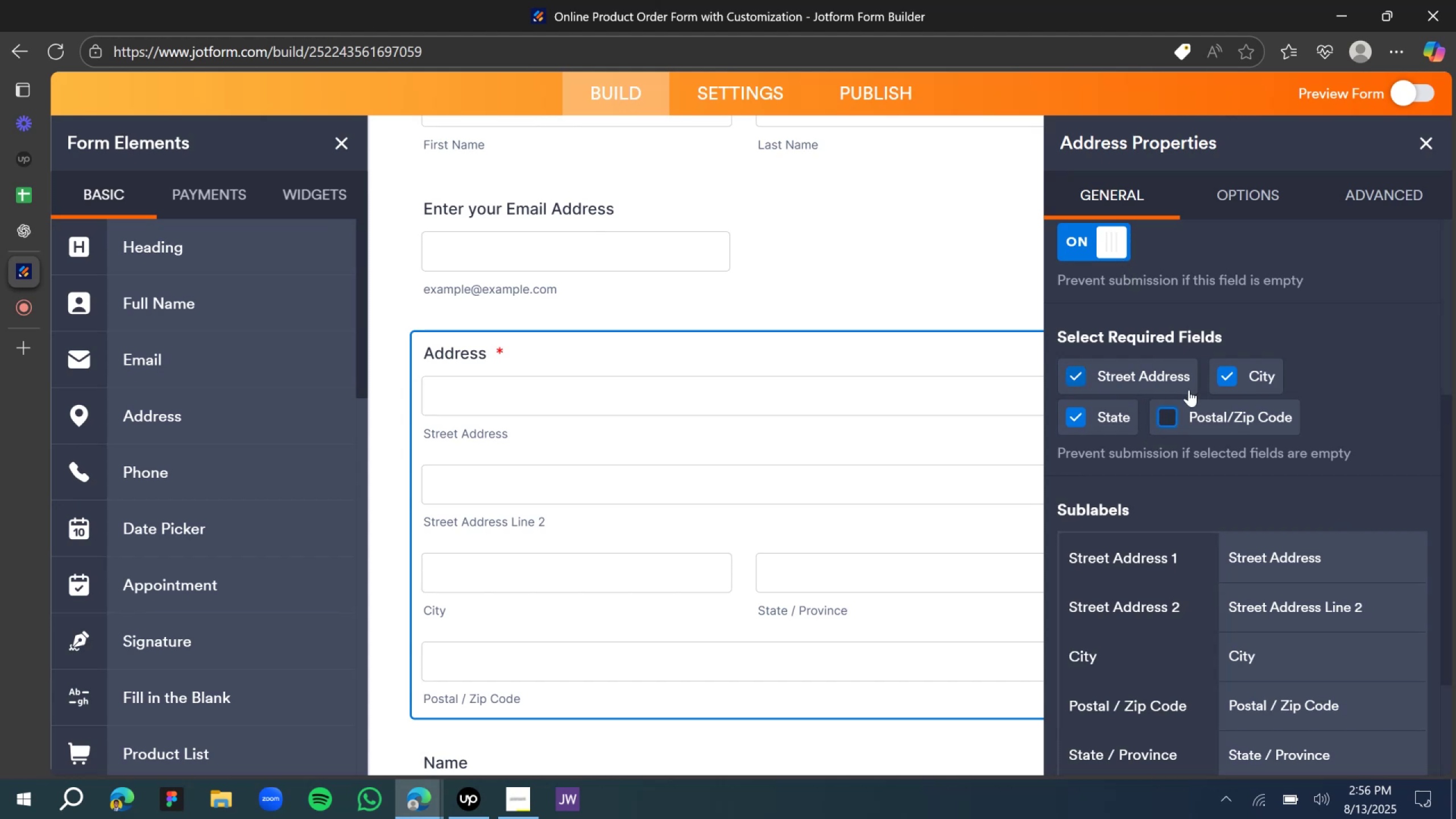 
scroll: coordinate [1151, 407], scroll_direction: down, amount: 3.0
 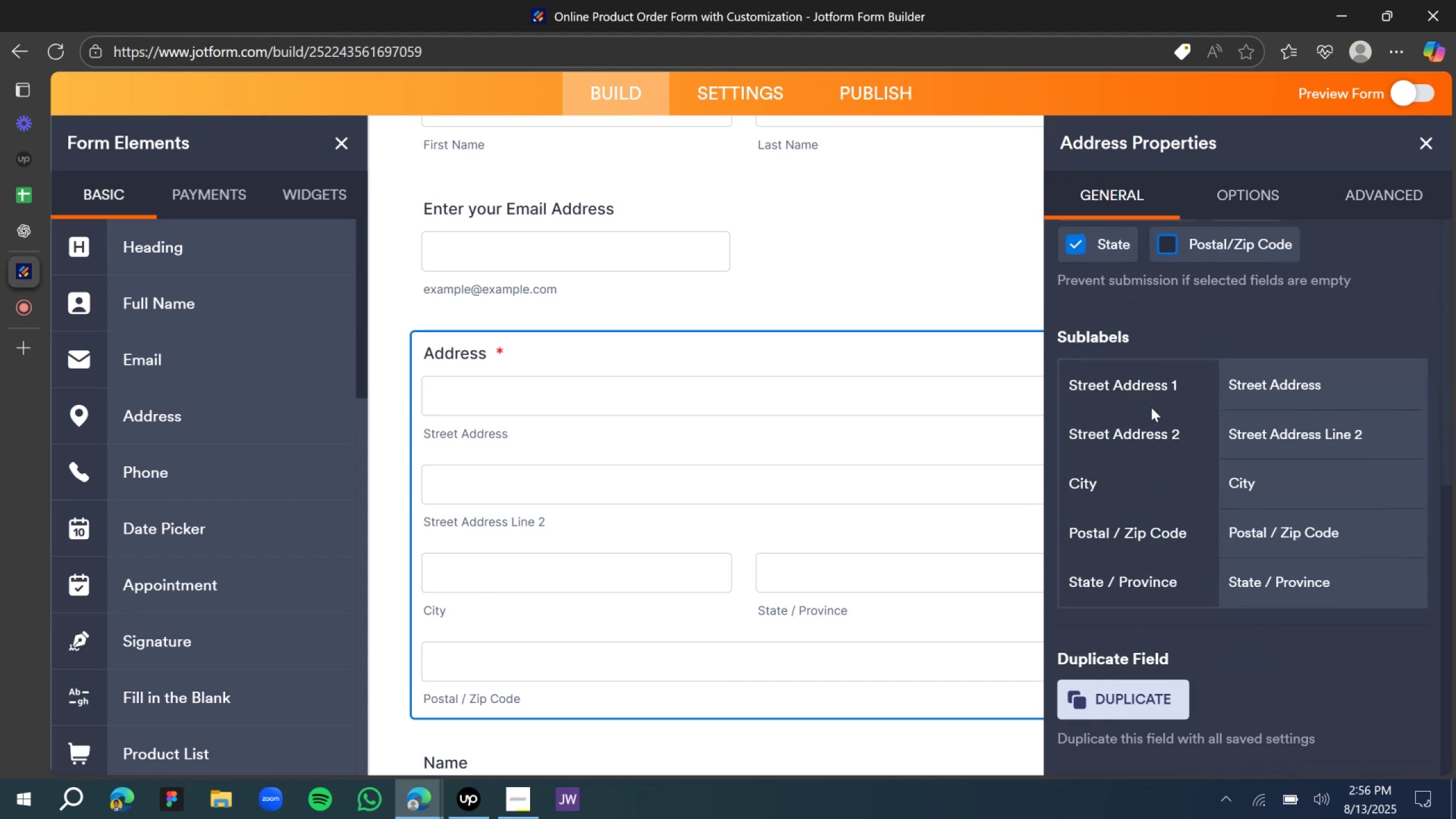 
scroll: coordinate [1148, 617], scroll_direction: up, amount: 2.0
 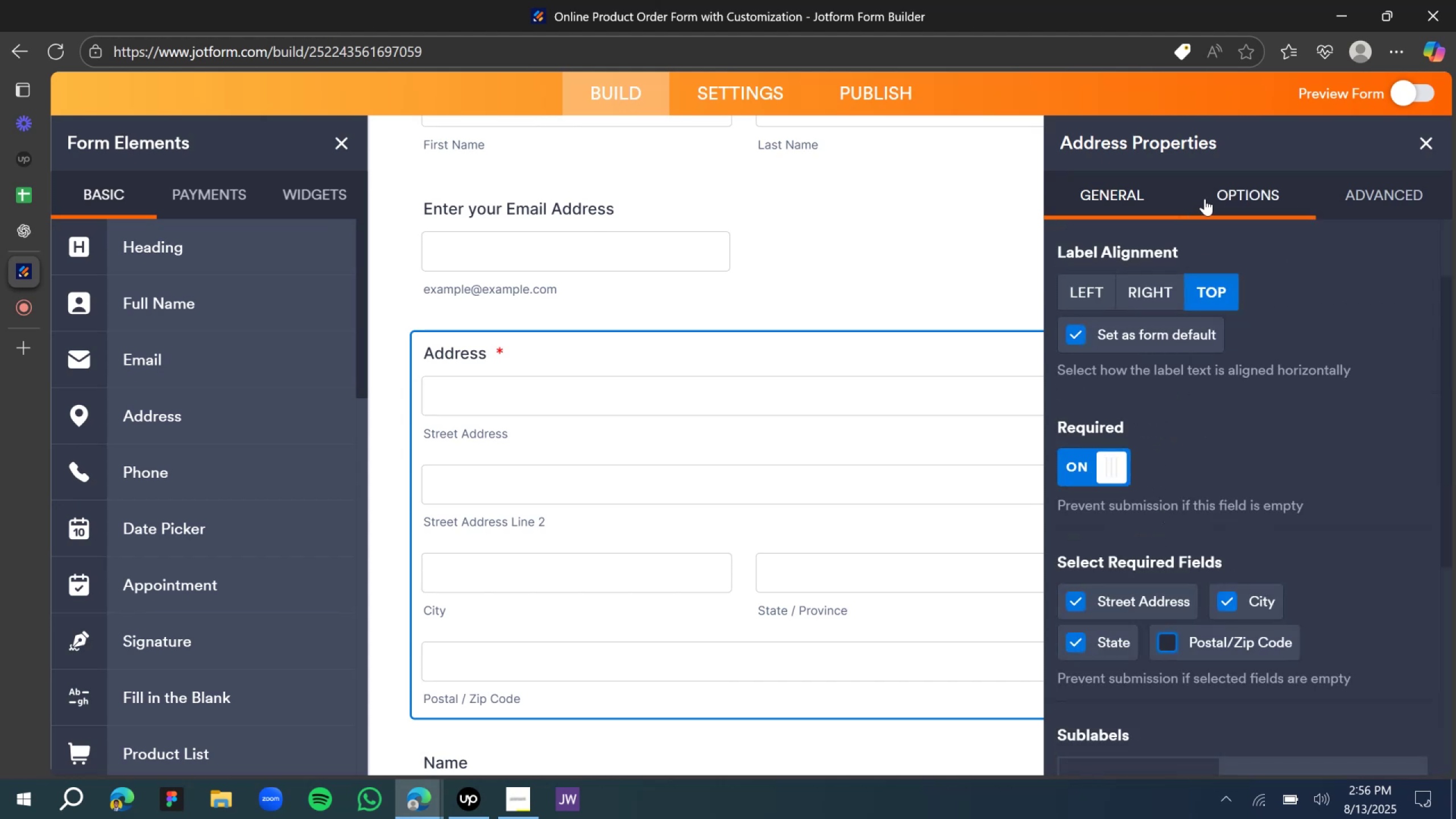 
left_click([1219, 210])
 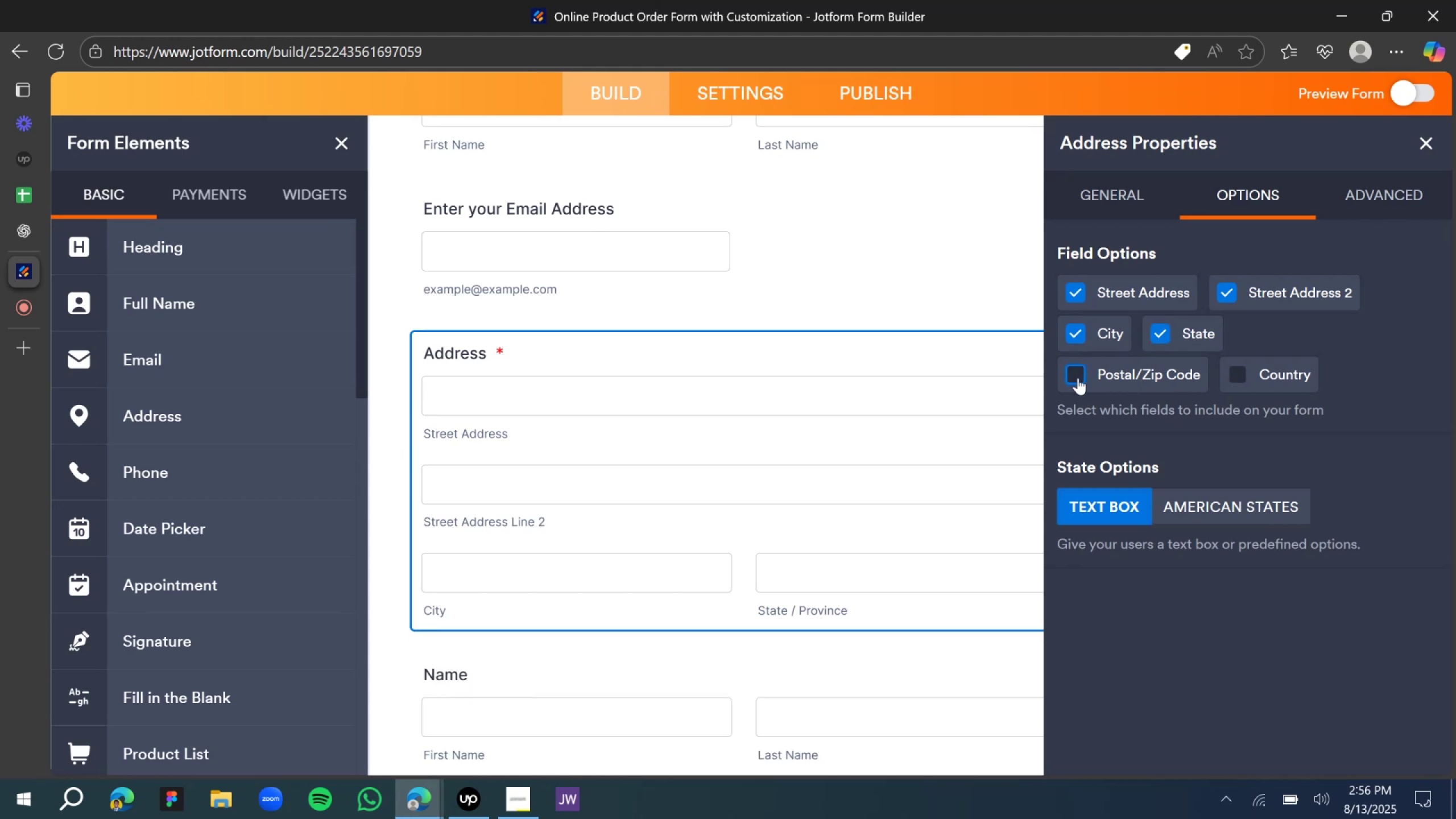 
wait(6.39)
 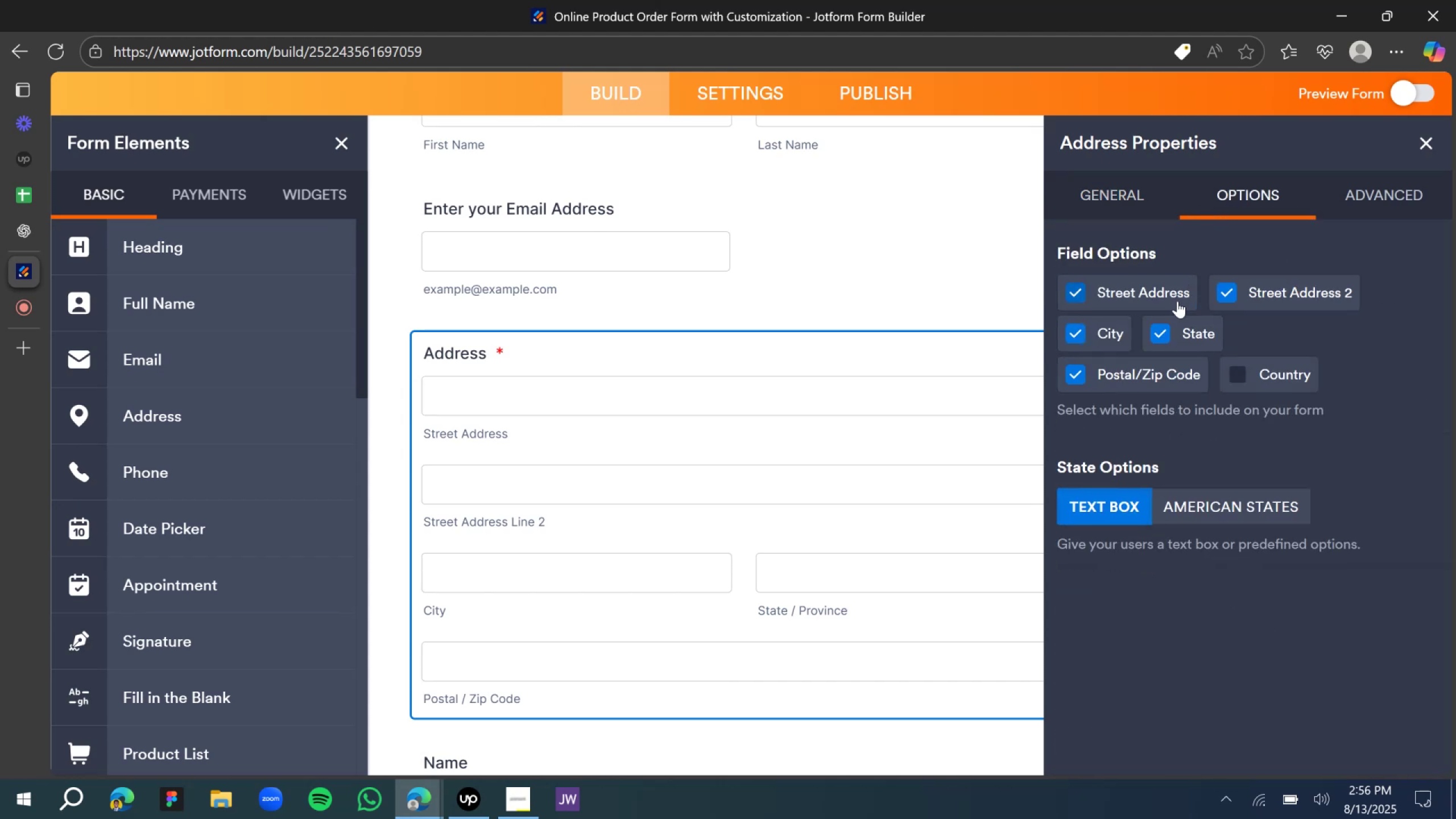 
left_click([1230, 295])
 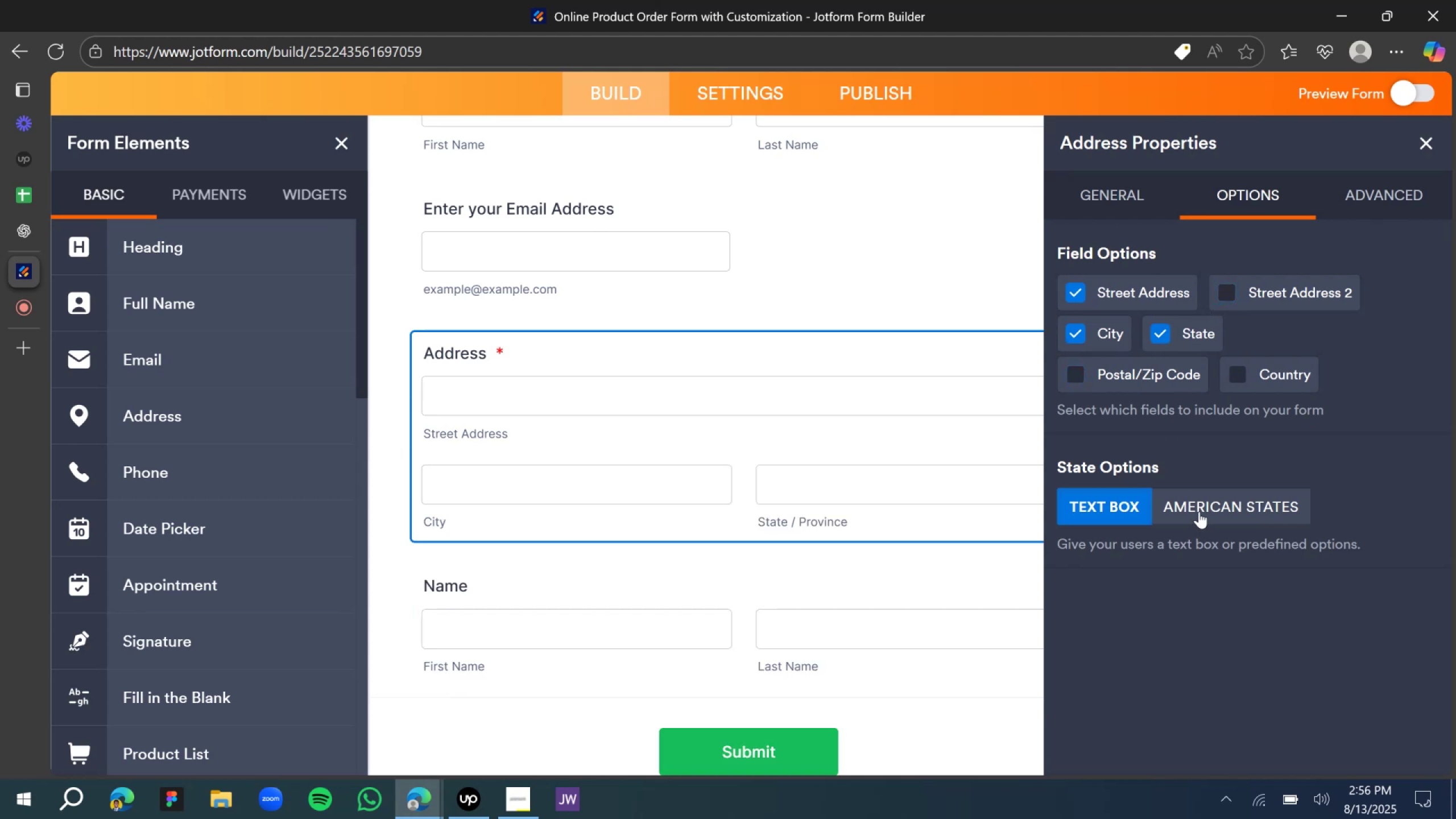 
mouse_move([1130, 497])
 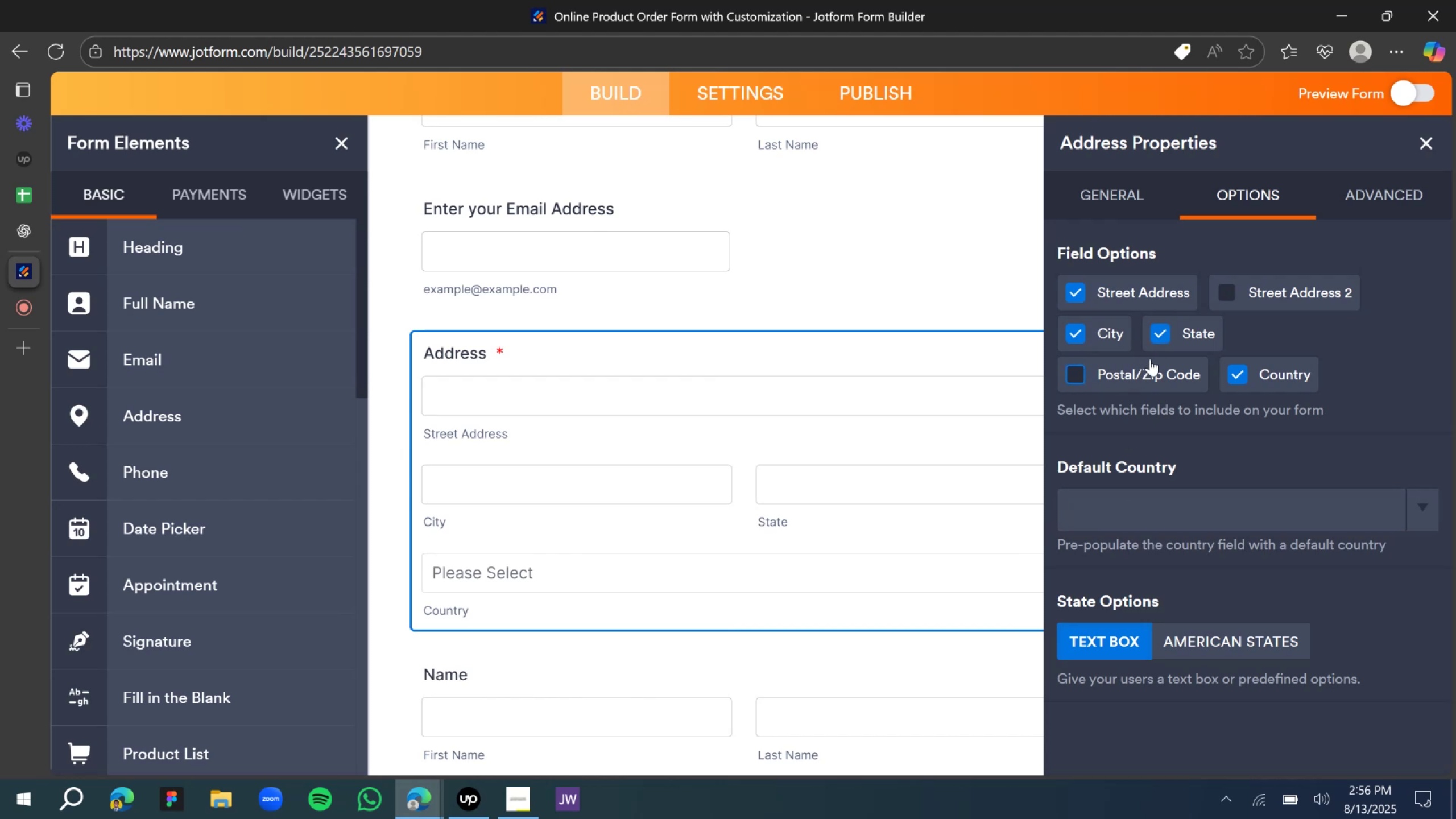 
left_click([1164, 331])
 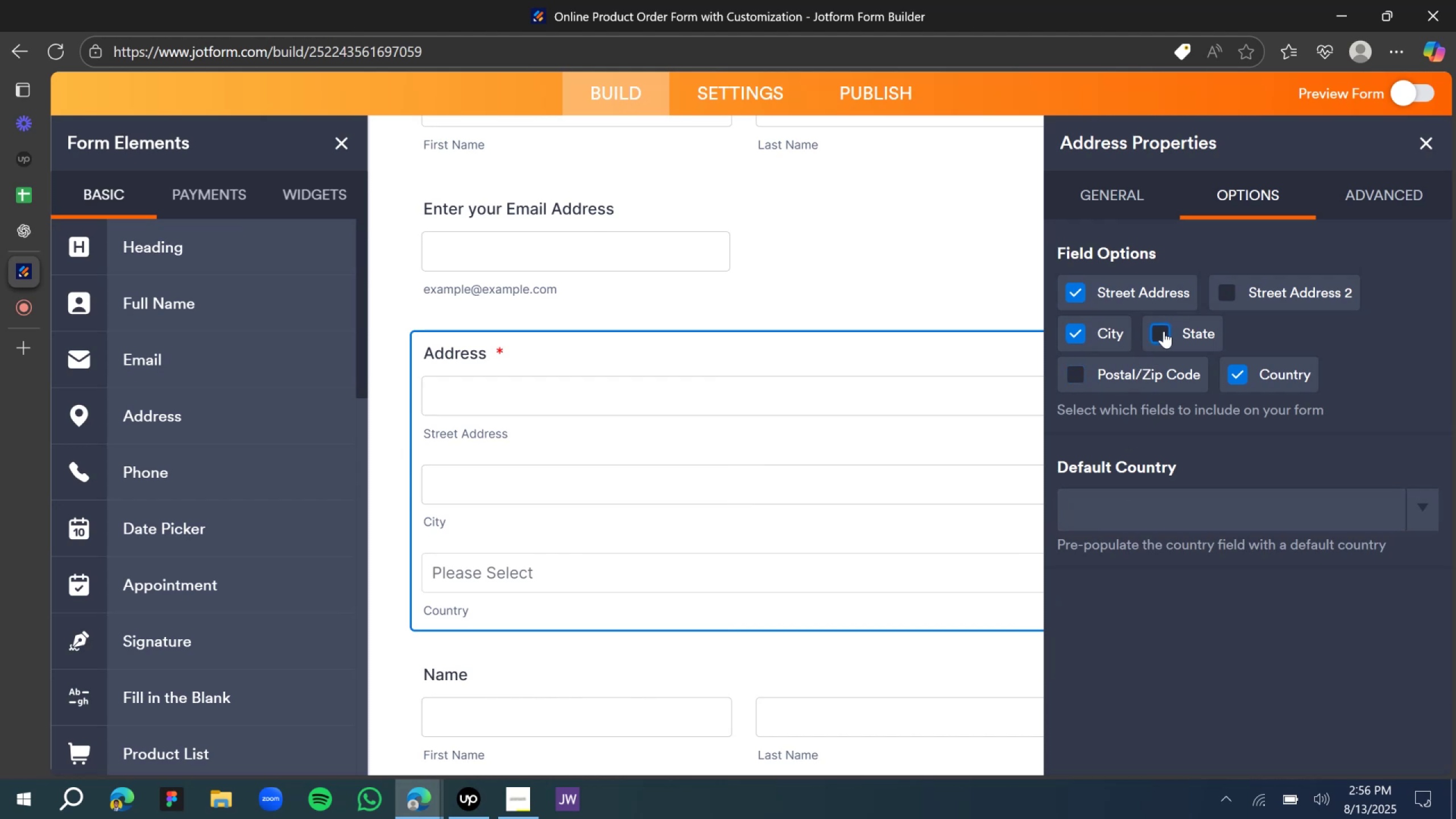 
double_click([1164, 331])
 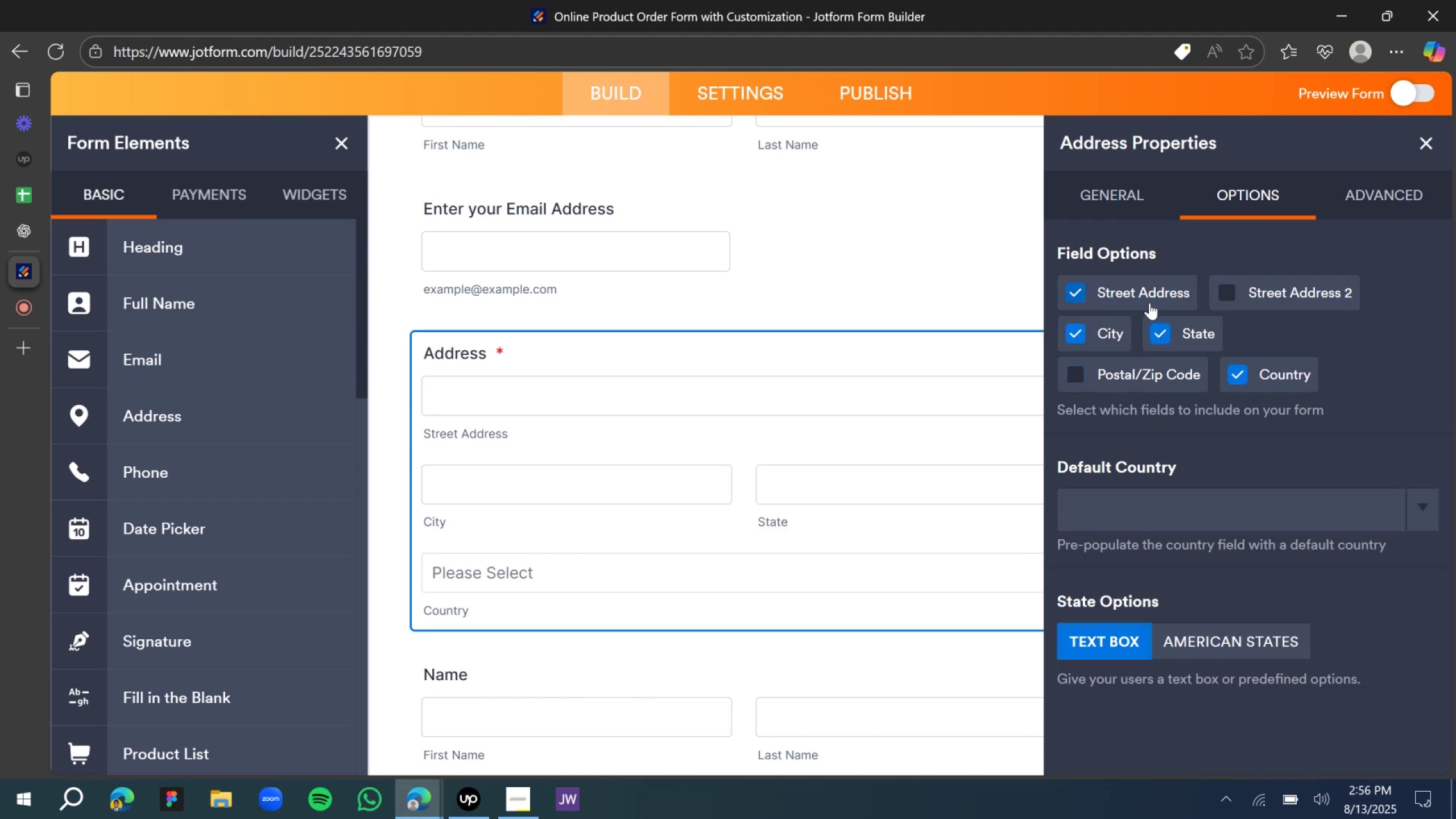 
scroll: coordinate [605, 401], scroll_direction: down, amount: 3.0
 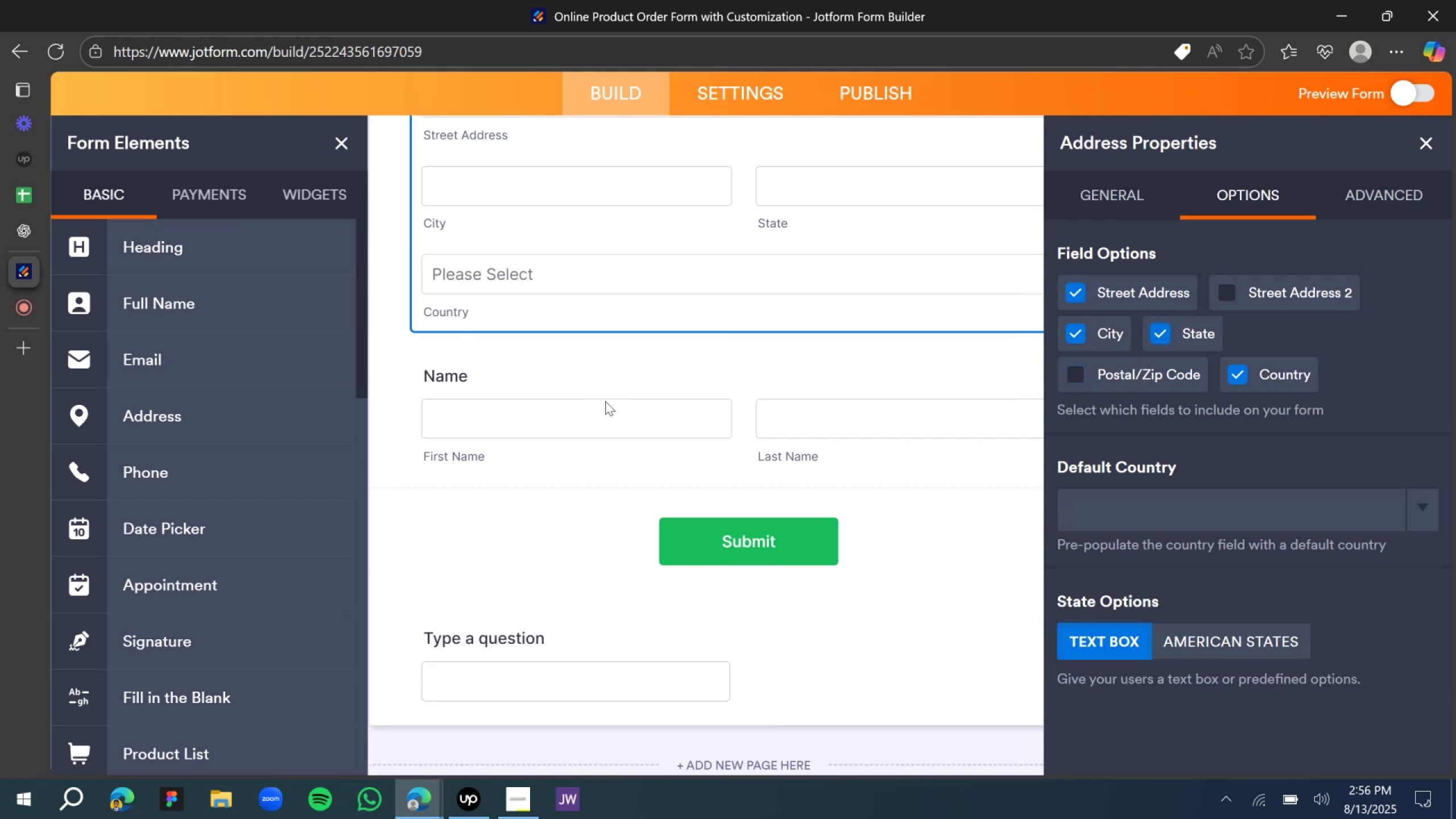 
scroll: coordinate [604, 401], scroll_direction: up, amount: 2.0
 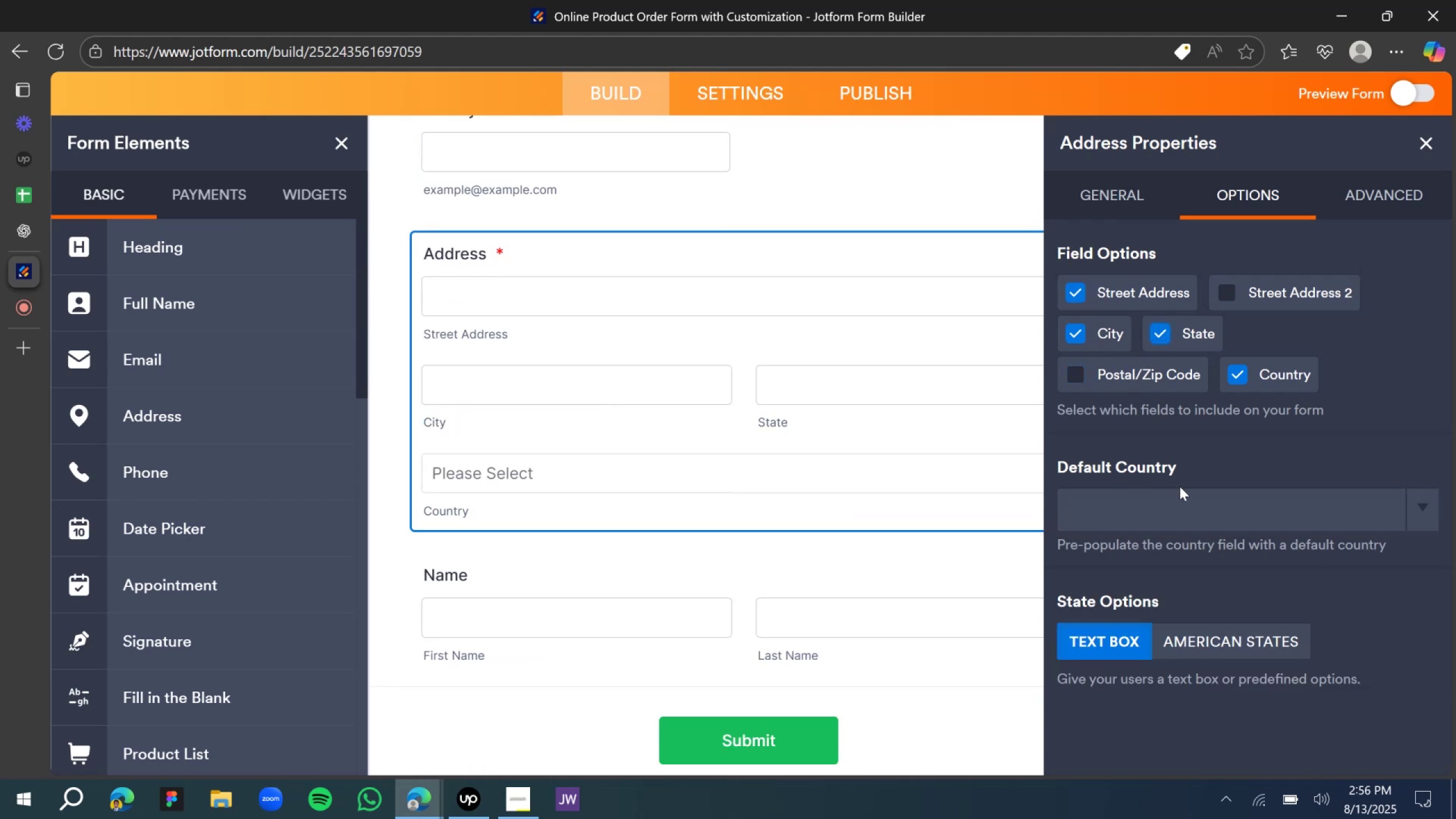 
left_click([1182, 504])
 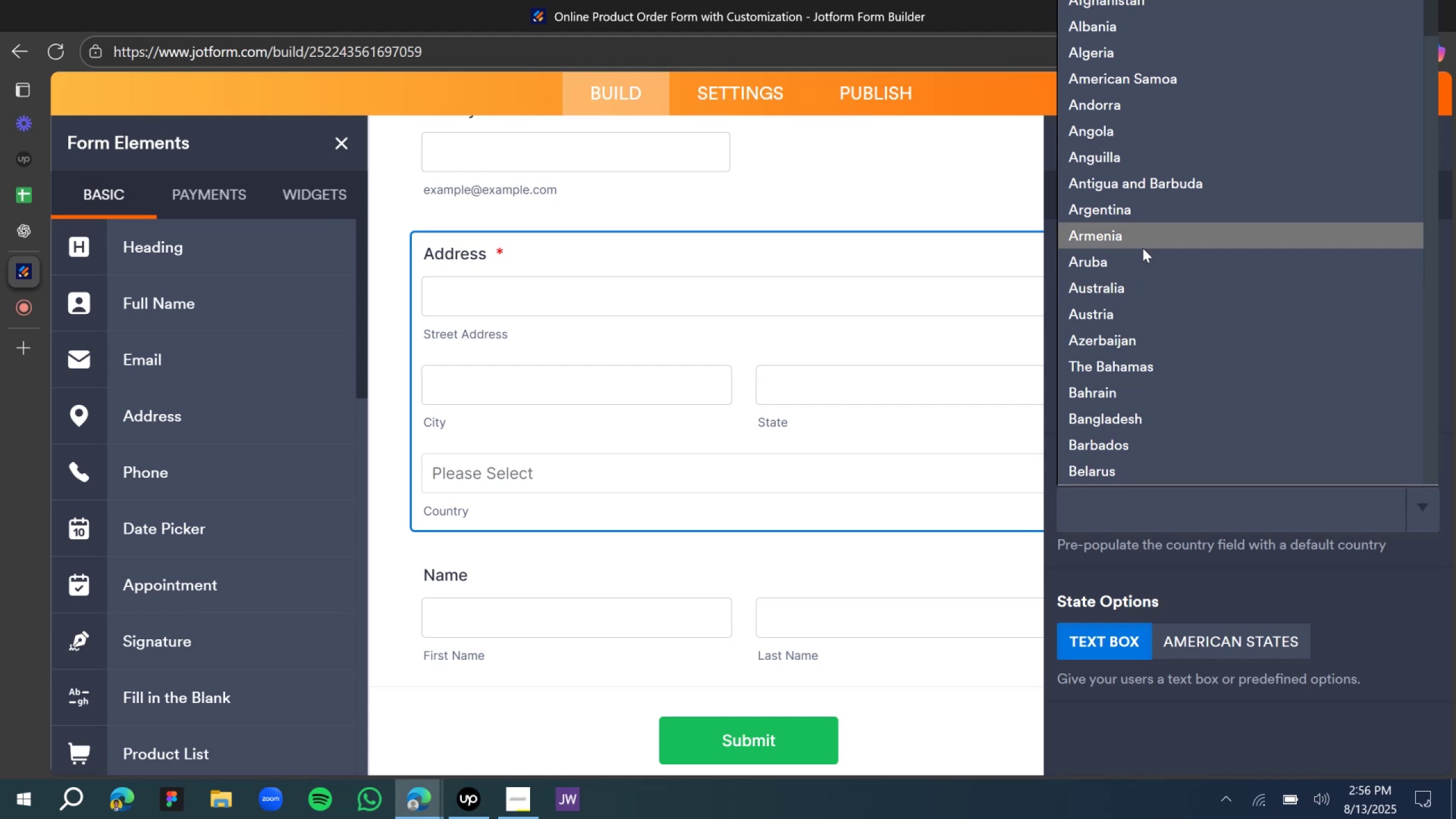 
left_click([930, 301])
 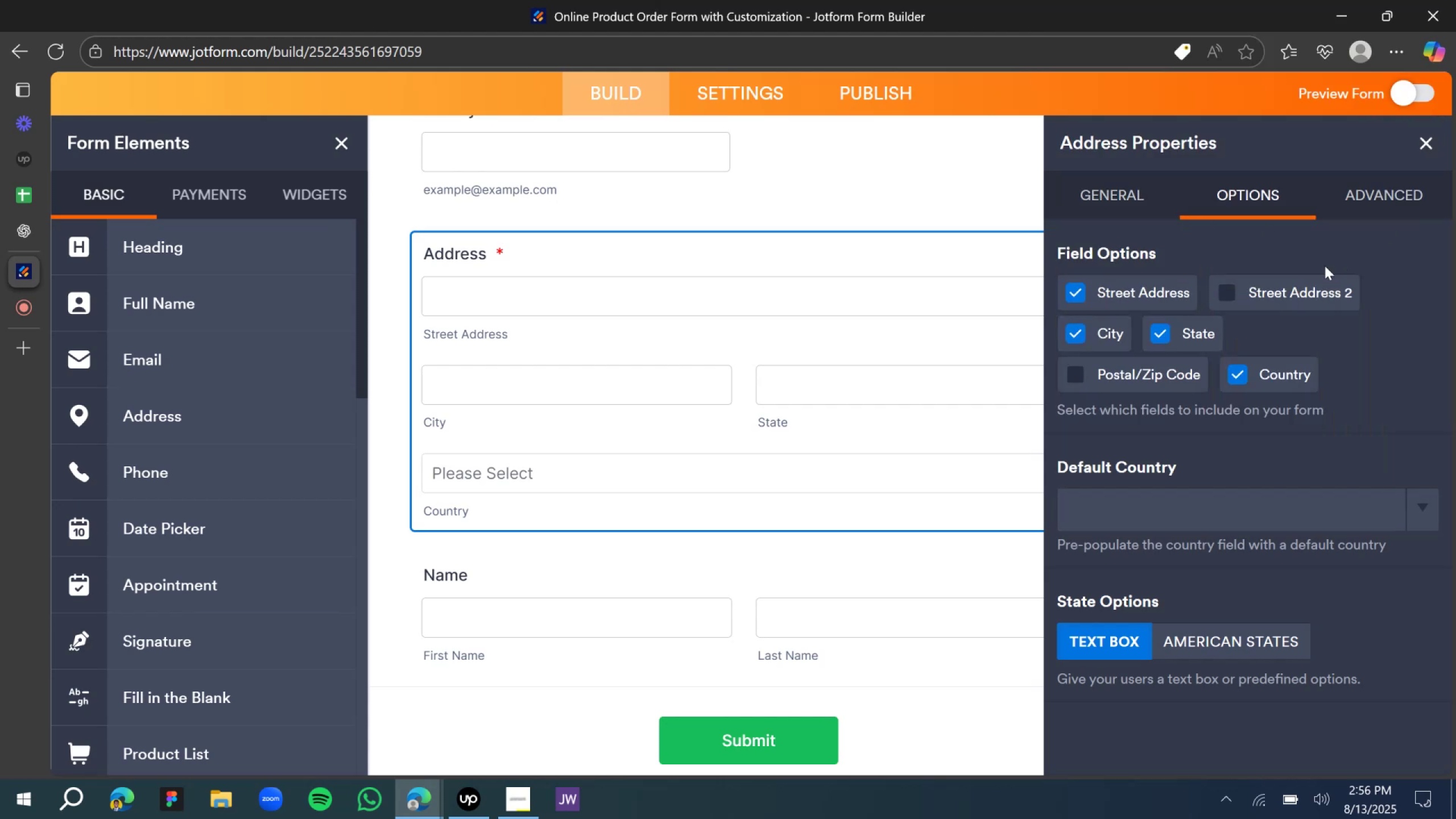 
left_click([1339, 195])
 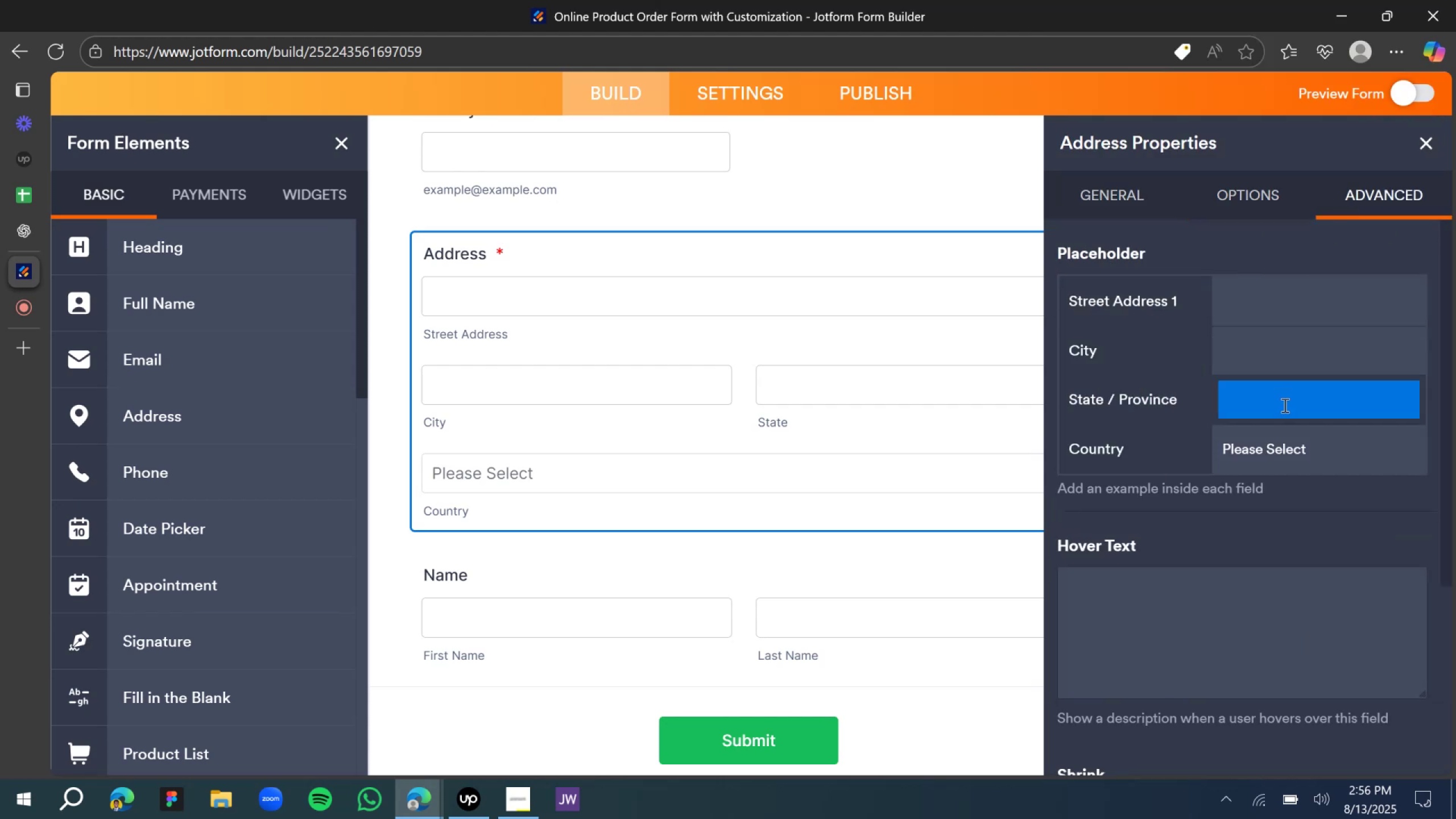 
scroll: coordinate [1276, 461], scroll_direction: down, amount: 8.0
 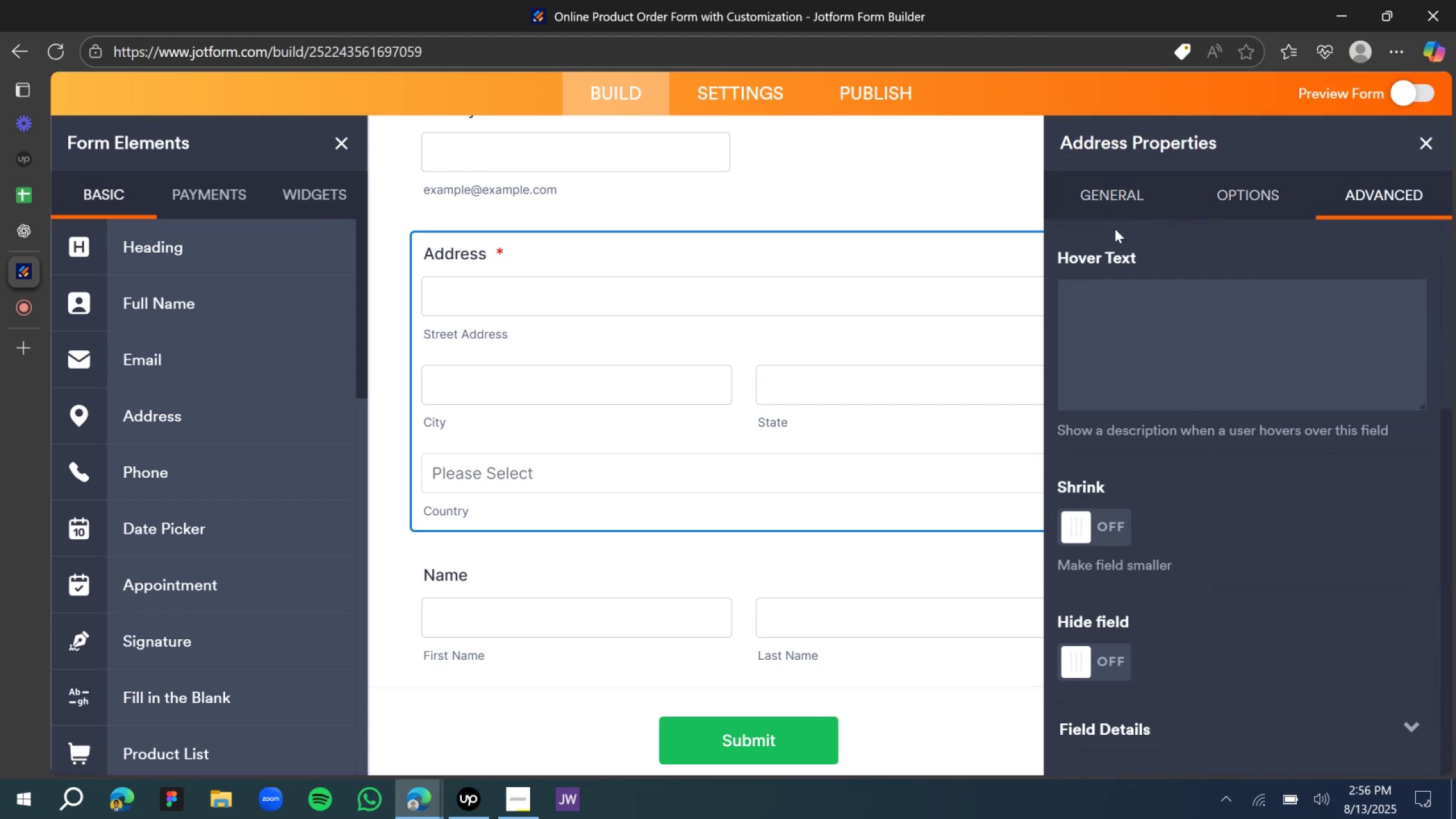 
left_click([1115, 212])
 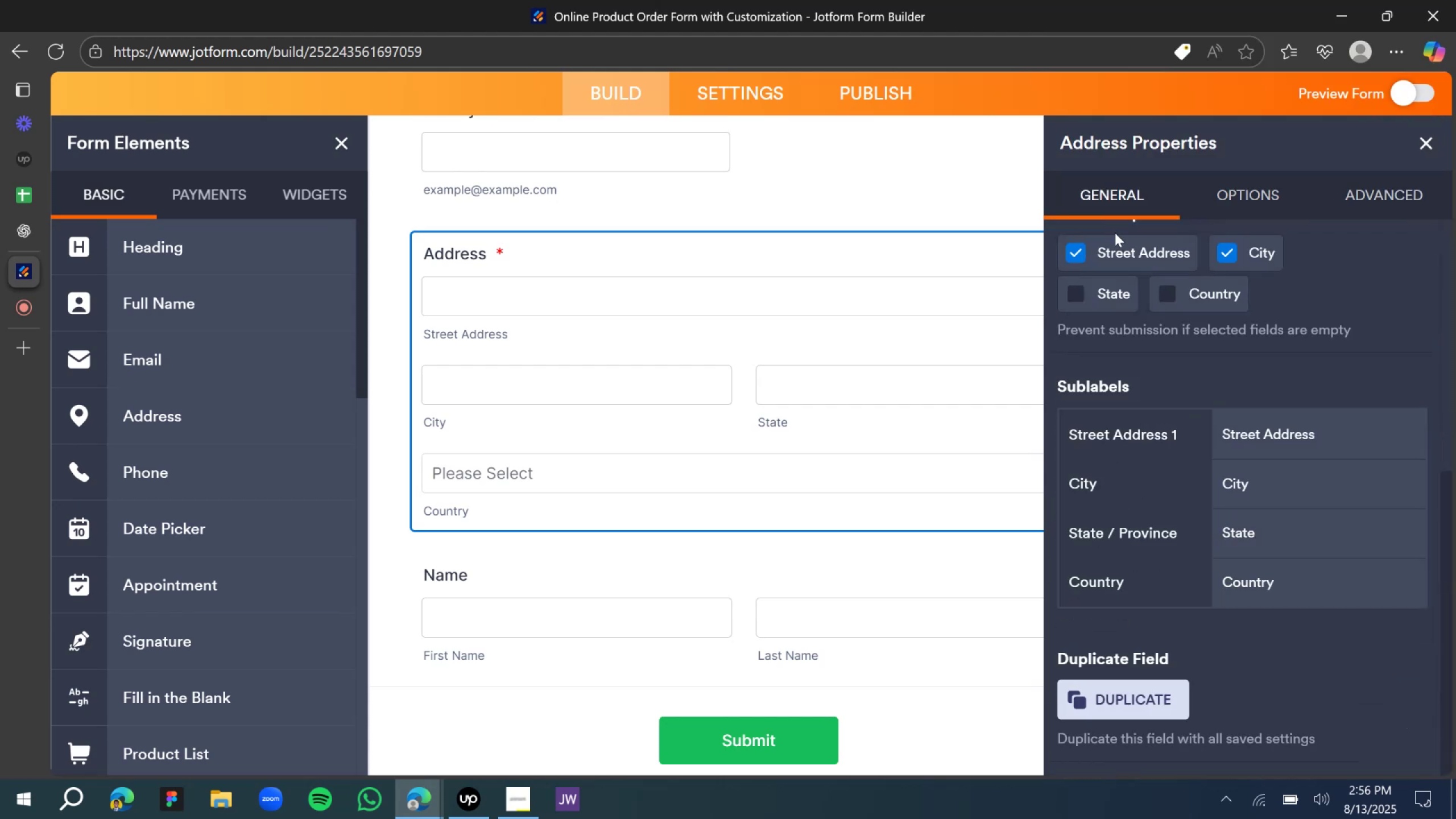 
scroll: coordinate [1158, 367], scroll_direction: up, amount: 8.0
 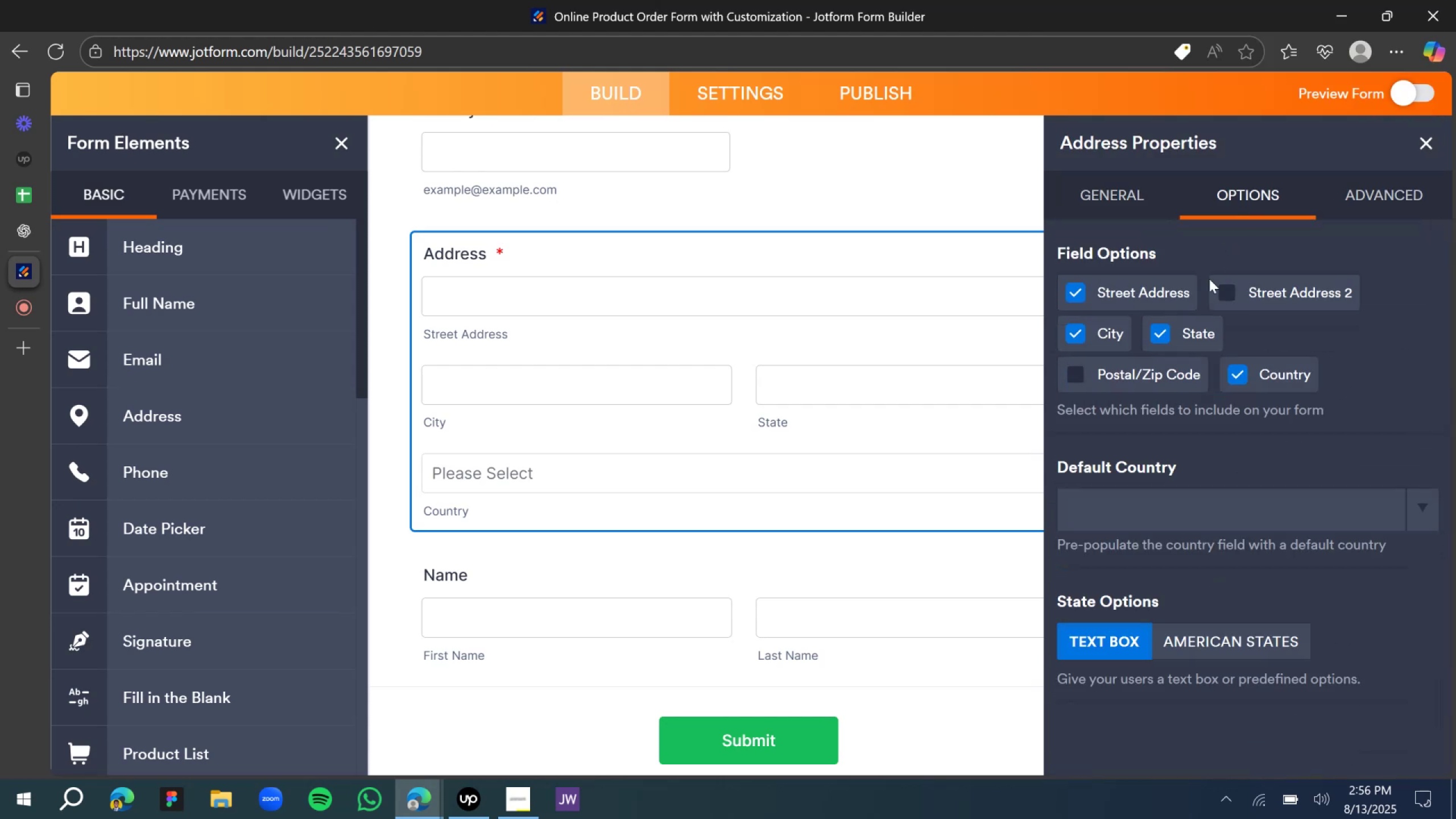 
left_click([1237, 381])
 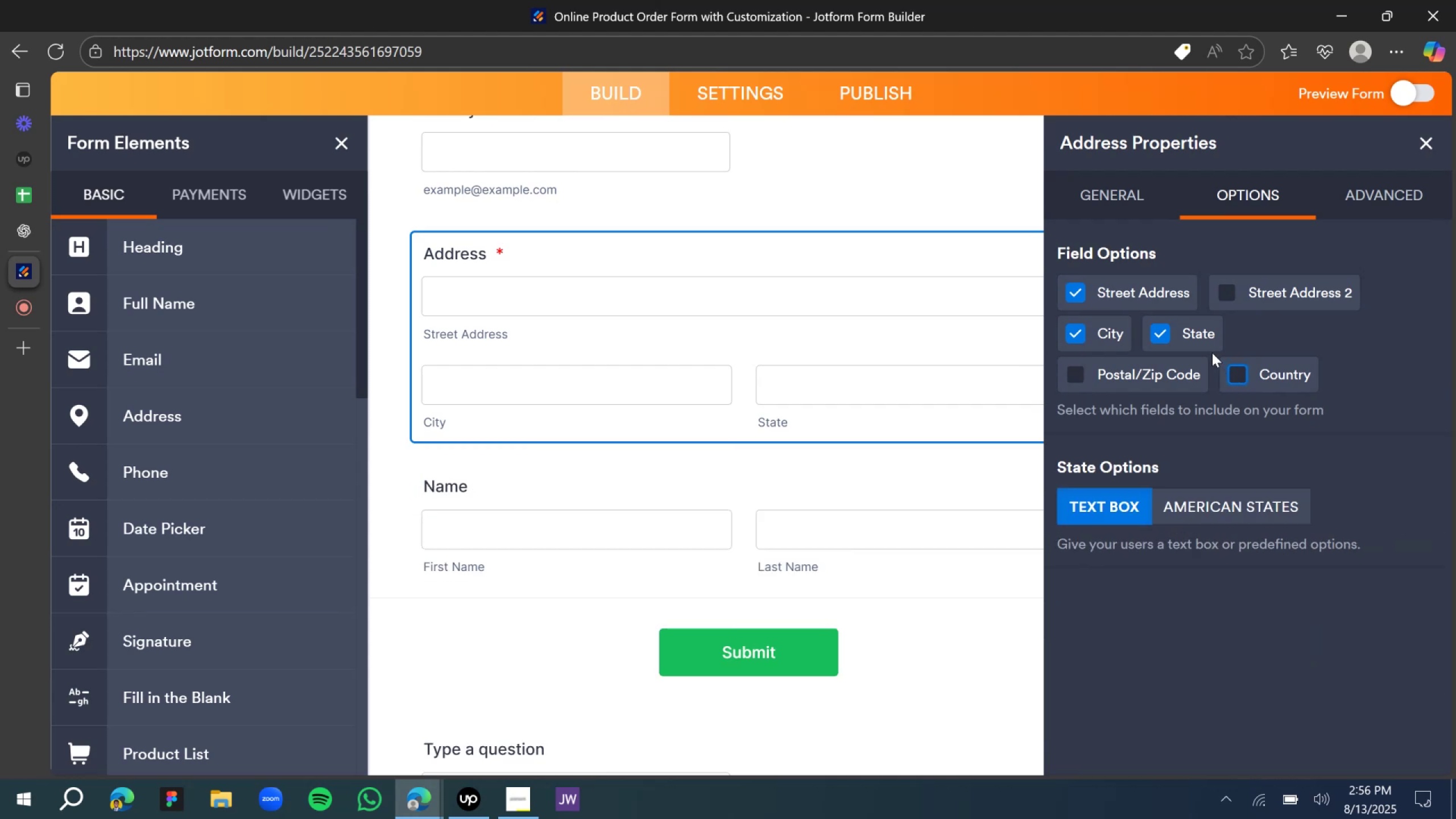 
left_click([1238, 371])
 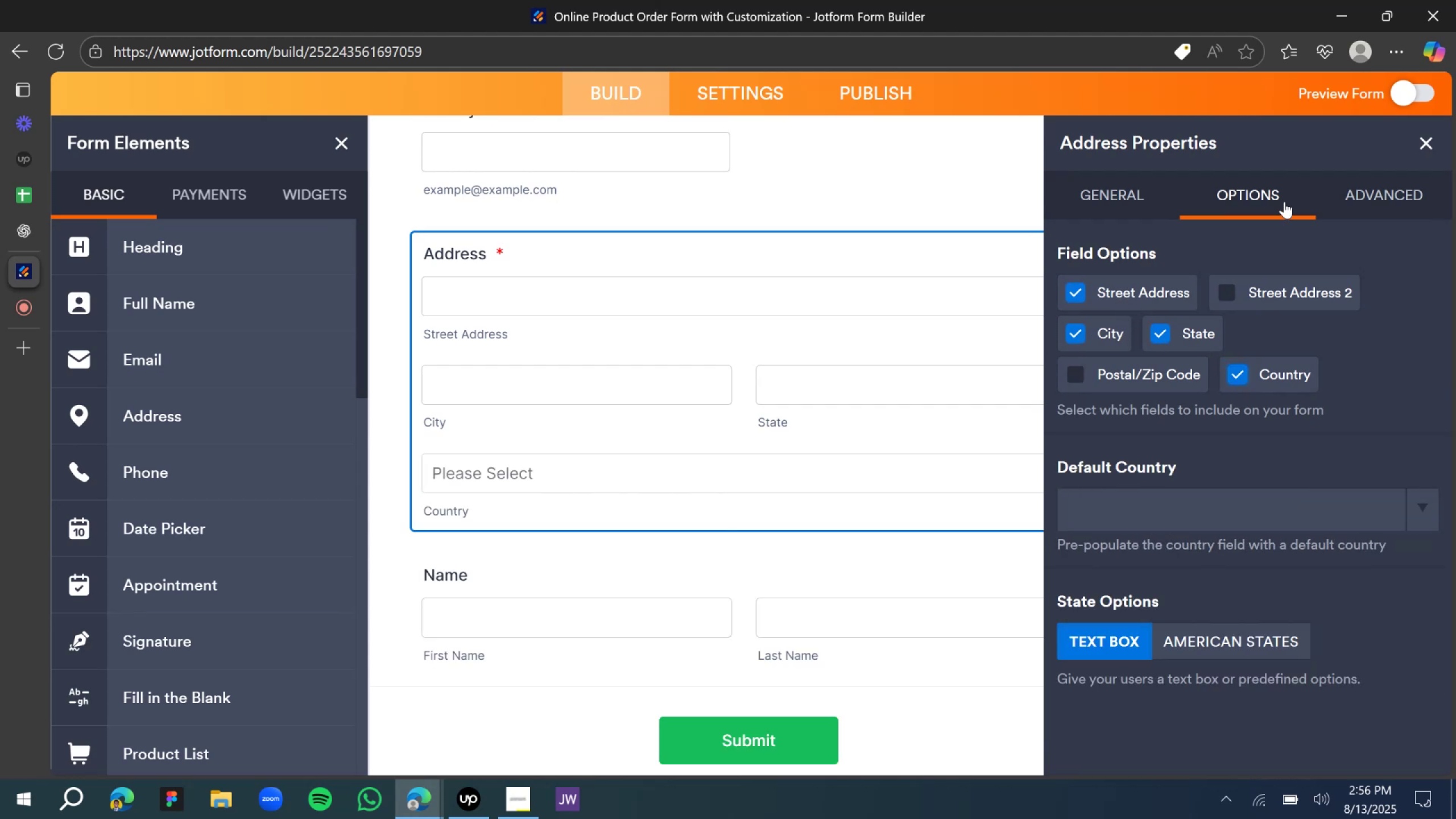 
left_click([1421, 145])
 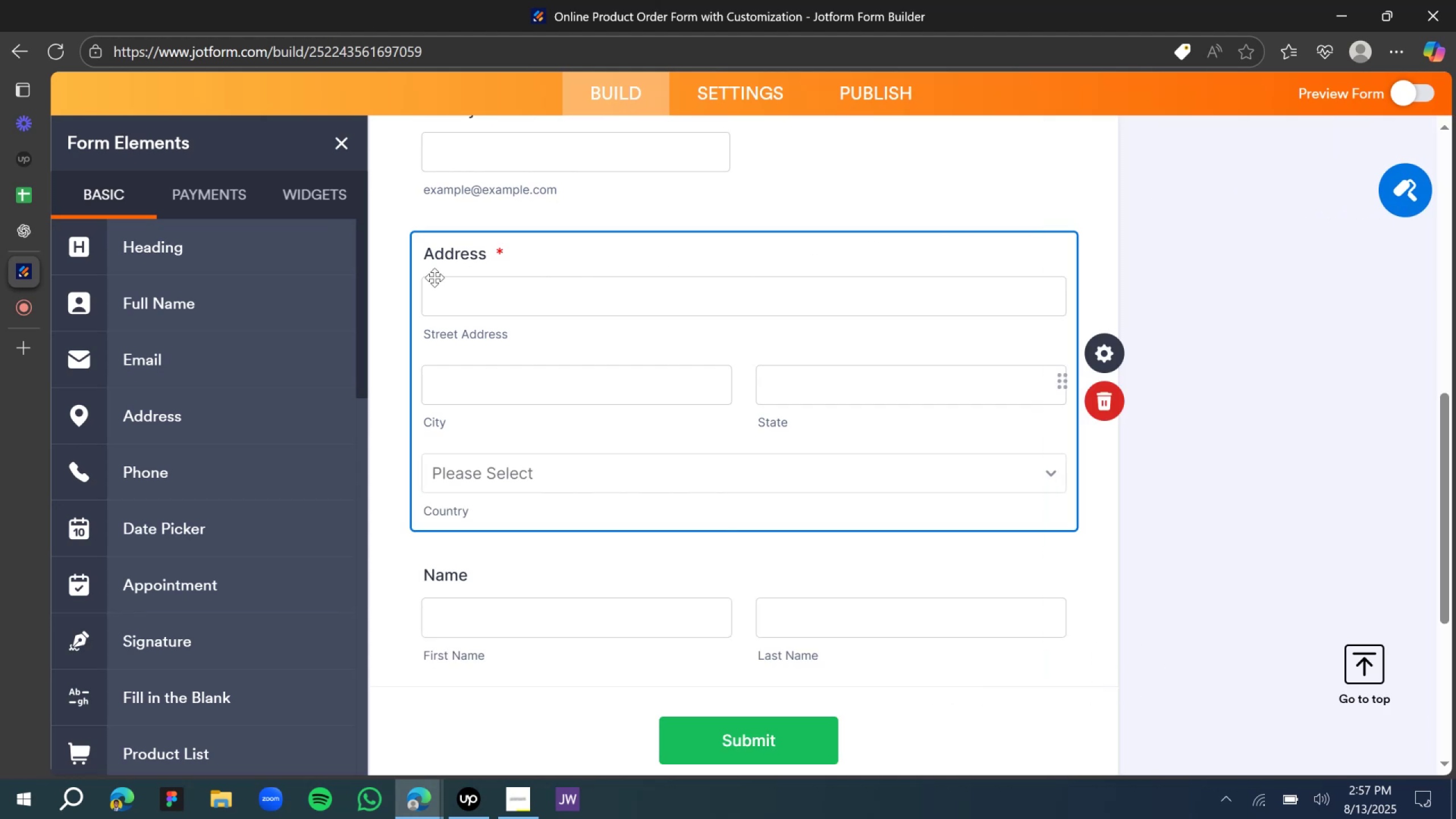 
double_click([450, 258])
 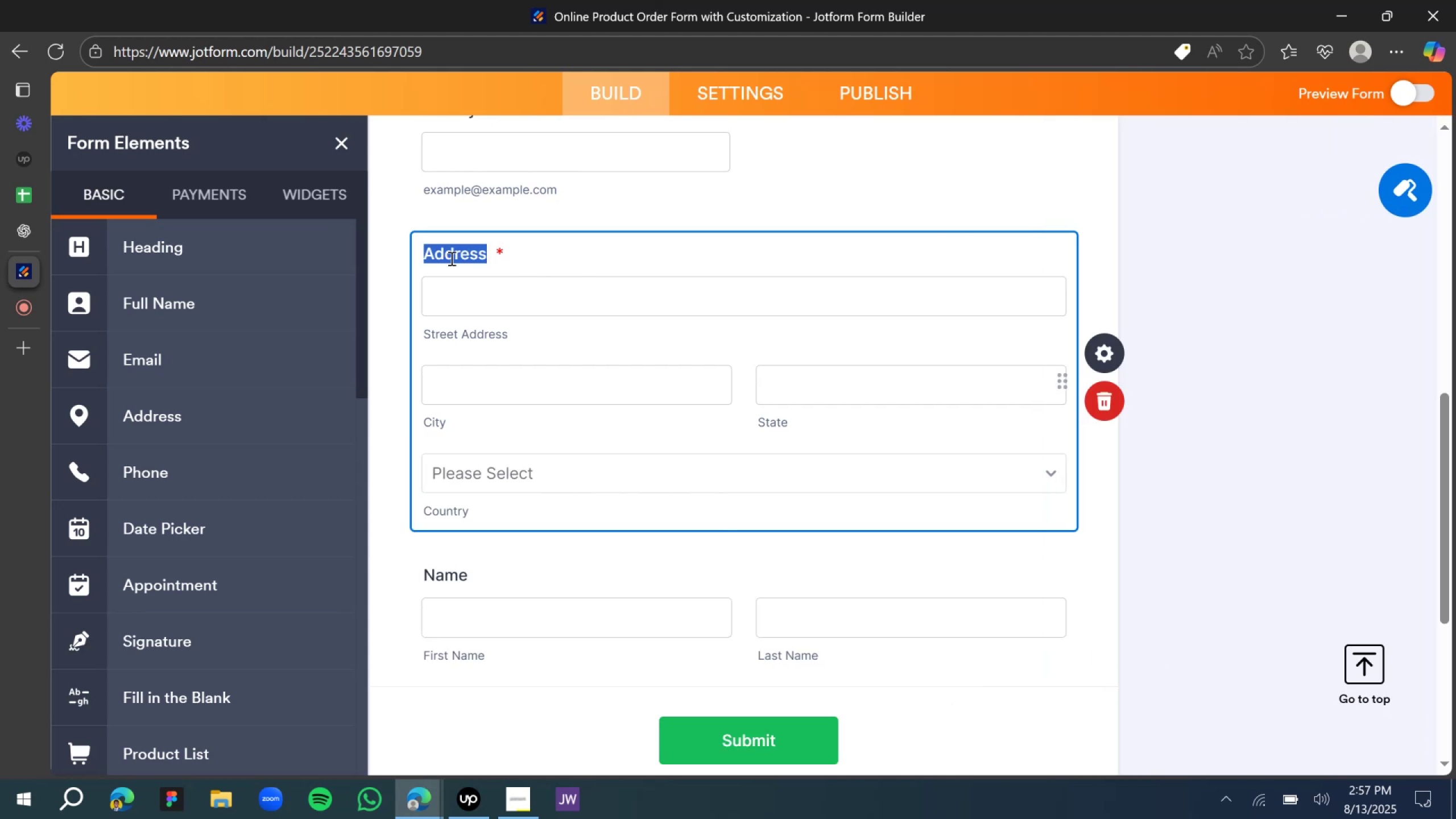 
key(ArrowLeft)
 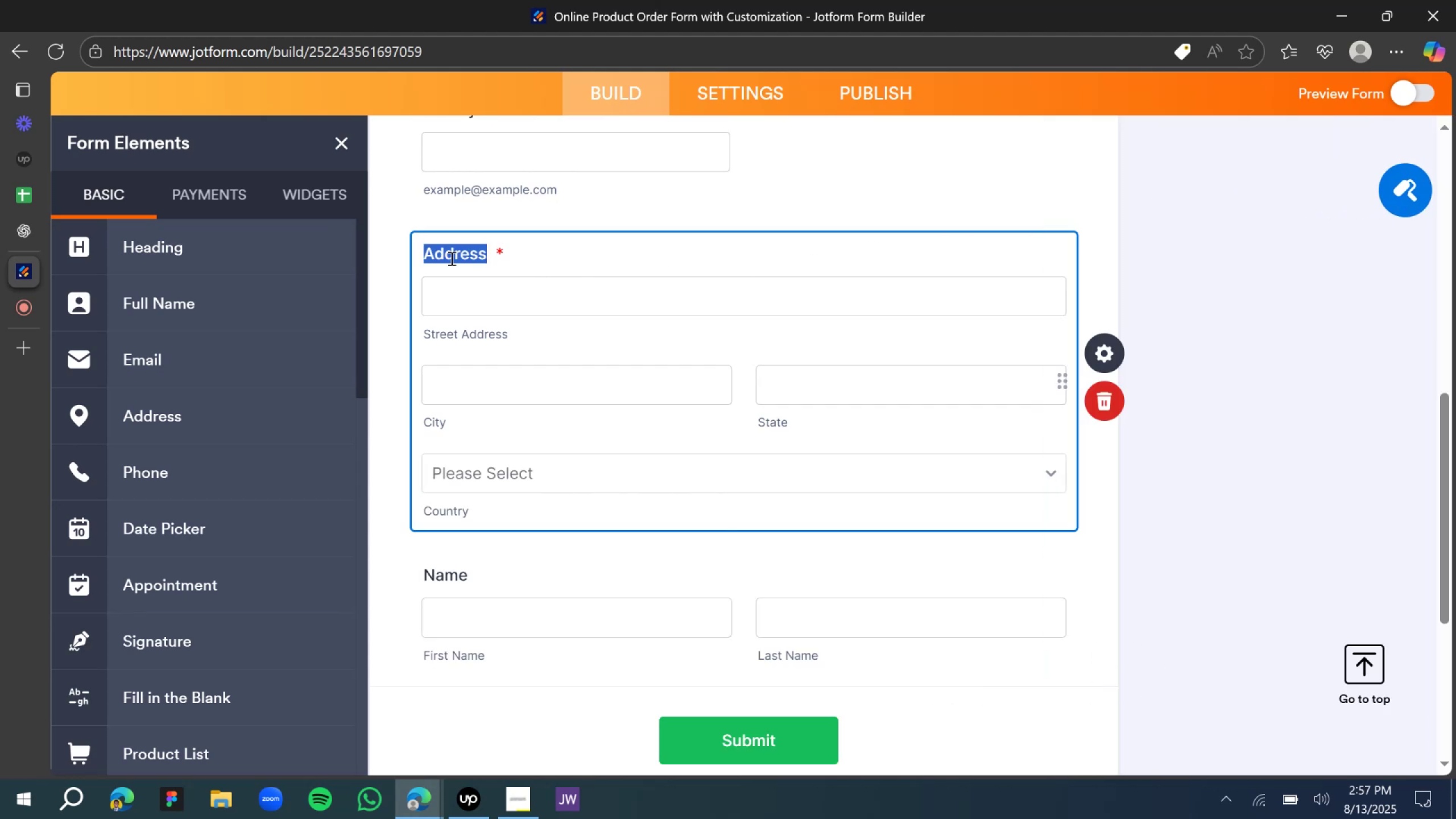 
type(Delivery )
 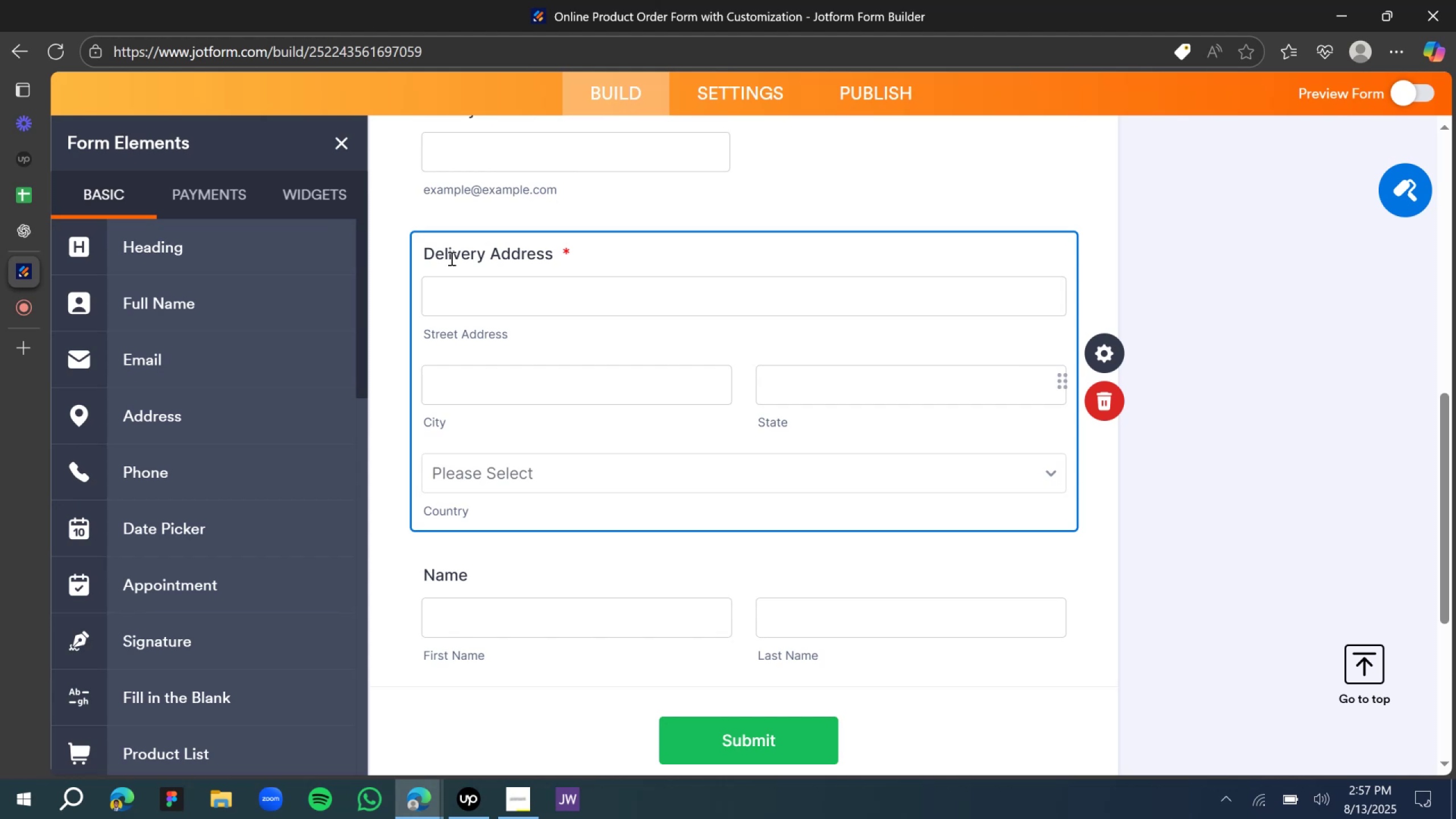 
wait(23.96)
 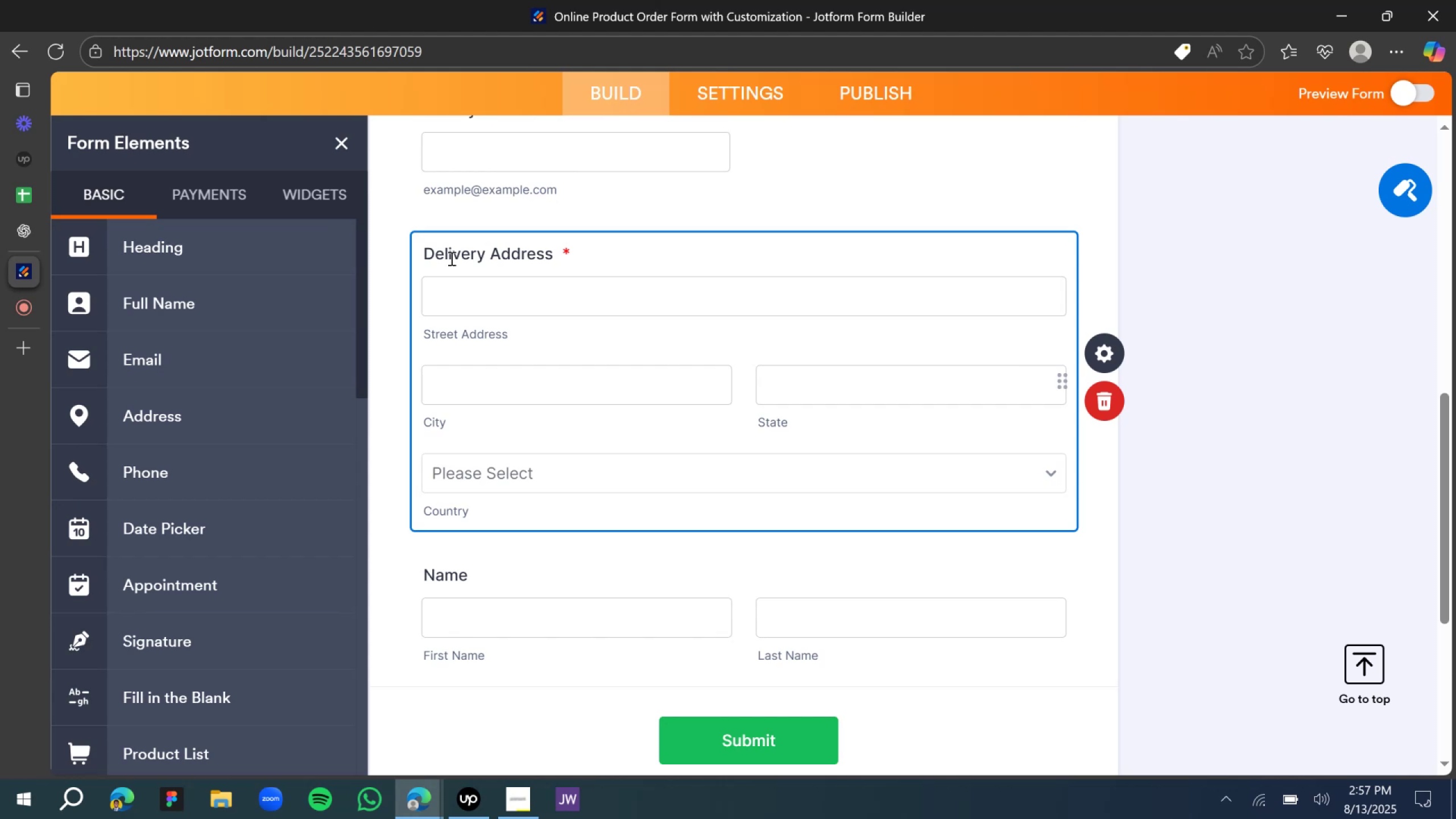 
scroll: coordinate [769, 342], scroll_direction: down, amount: 3.0
 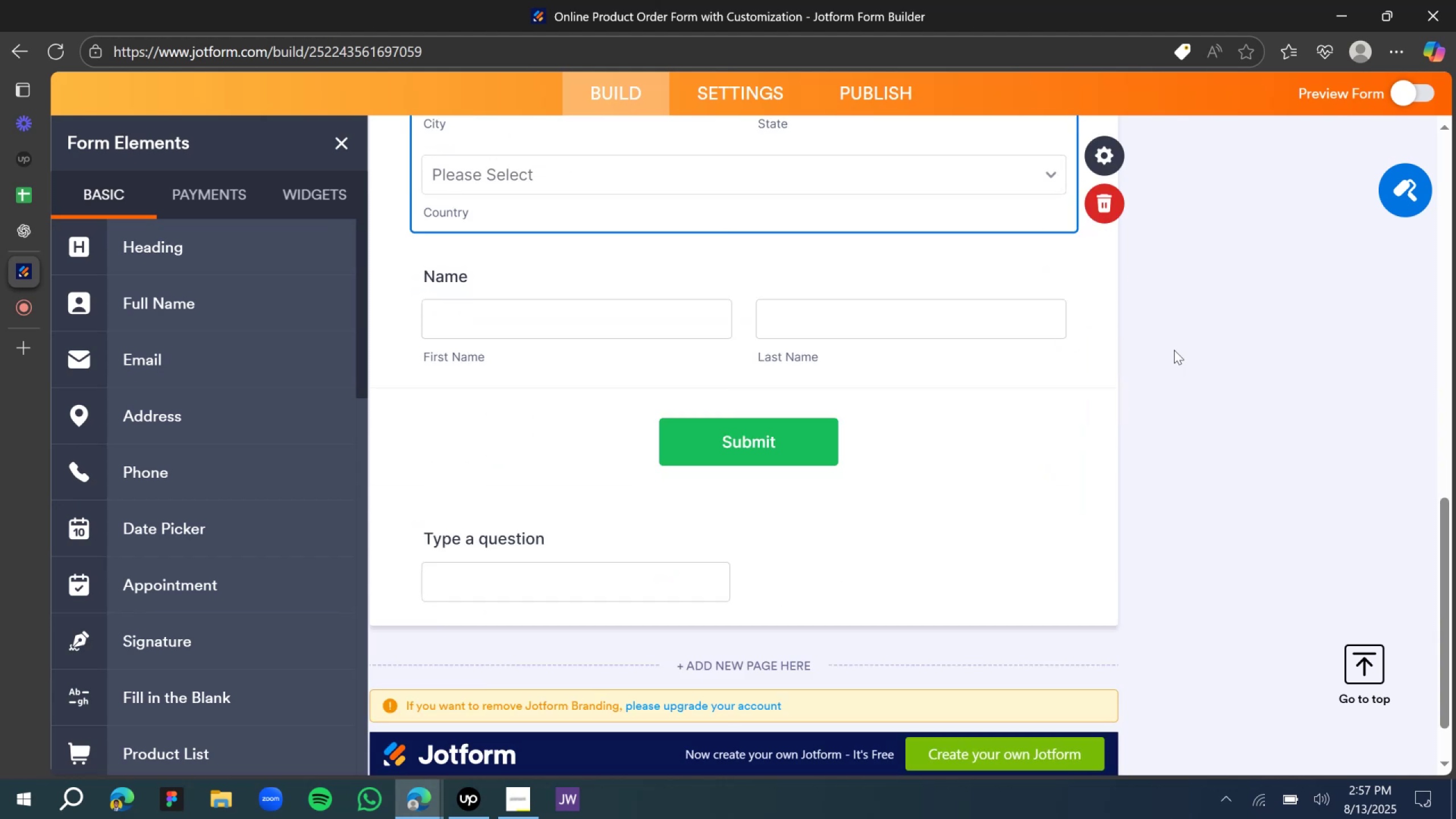 
left_click([1207, 350])
 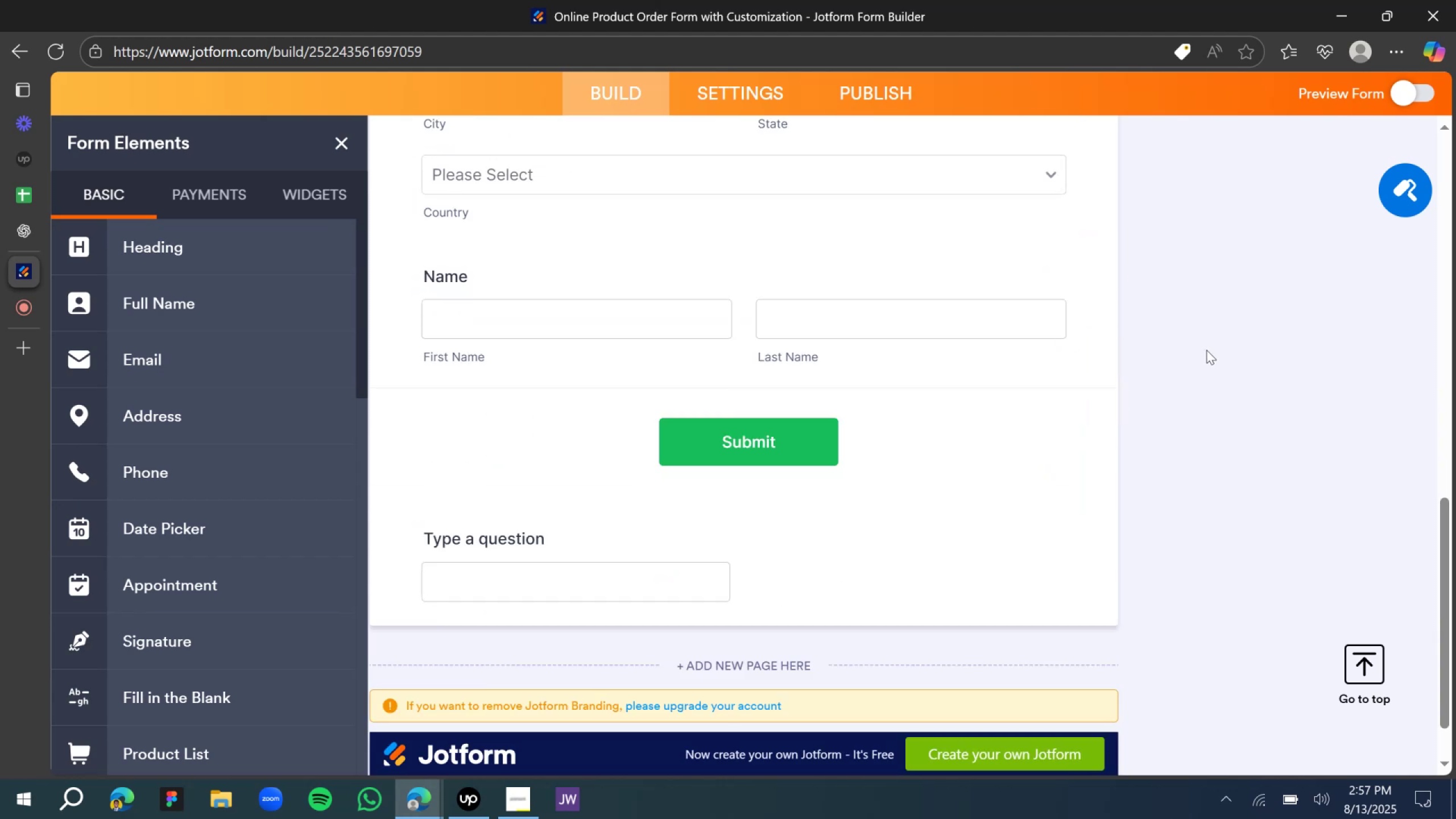 
scroll: coordinate [845, 369], scroll_direction: up, amount: 10.0
 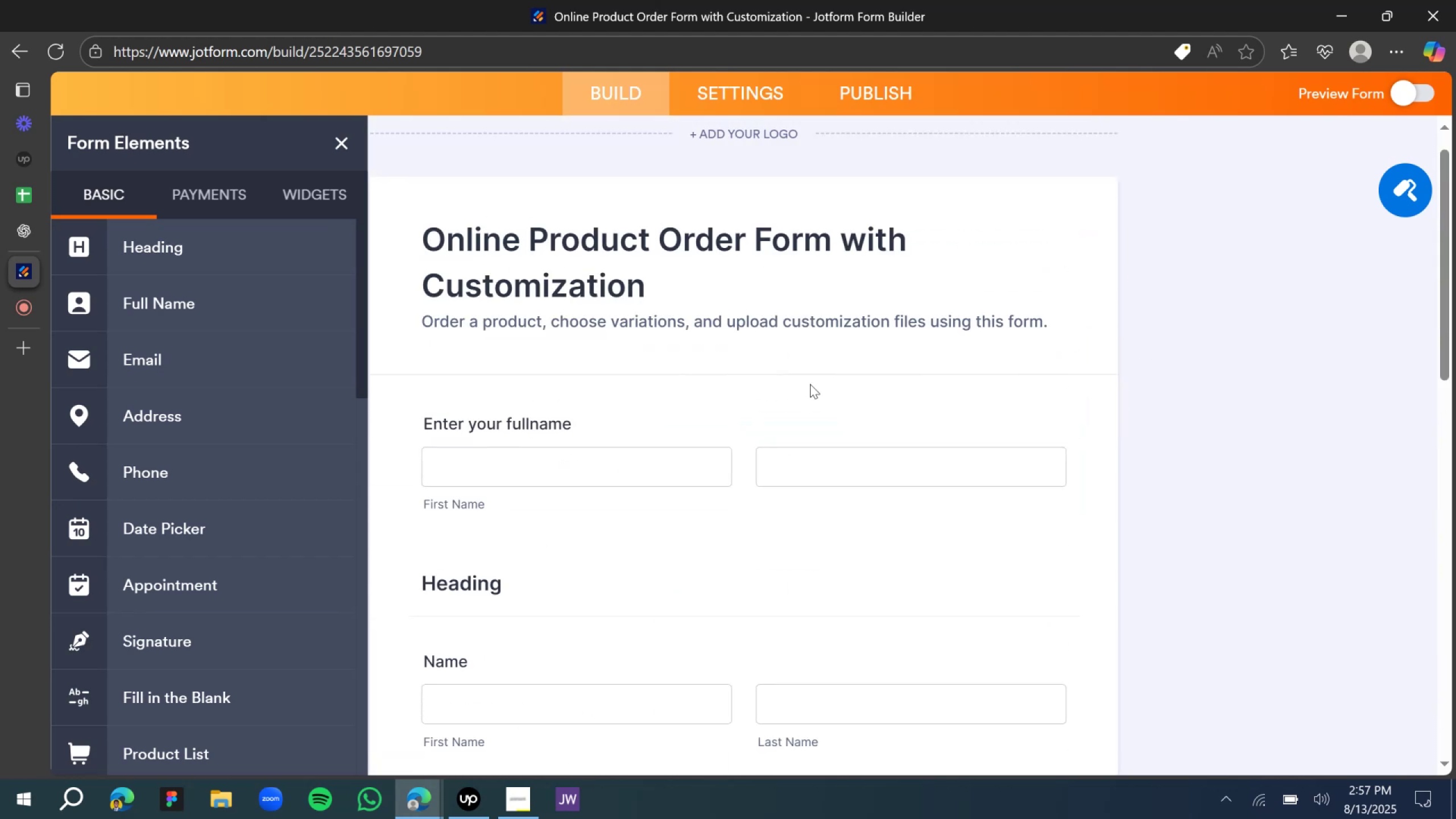 
scroll: coordinate [801, 388], scroll_direction: down, amount: 2.0
 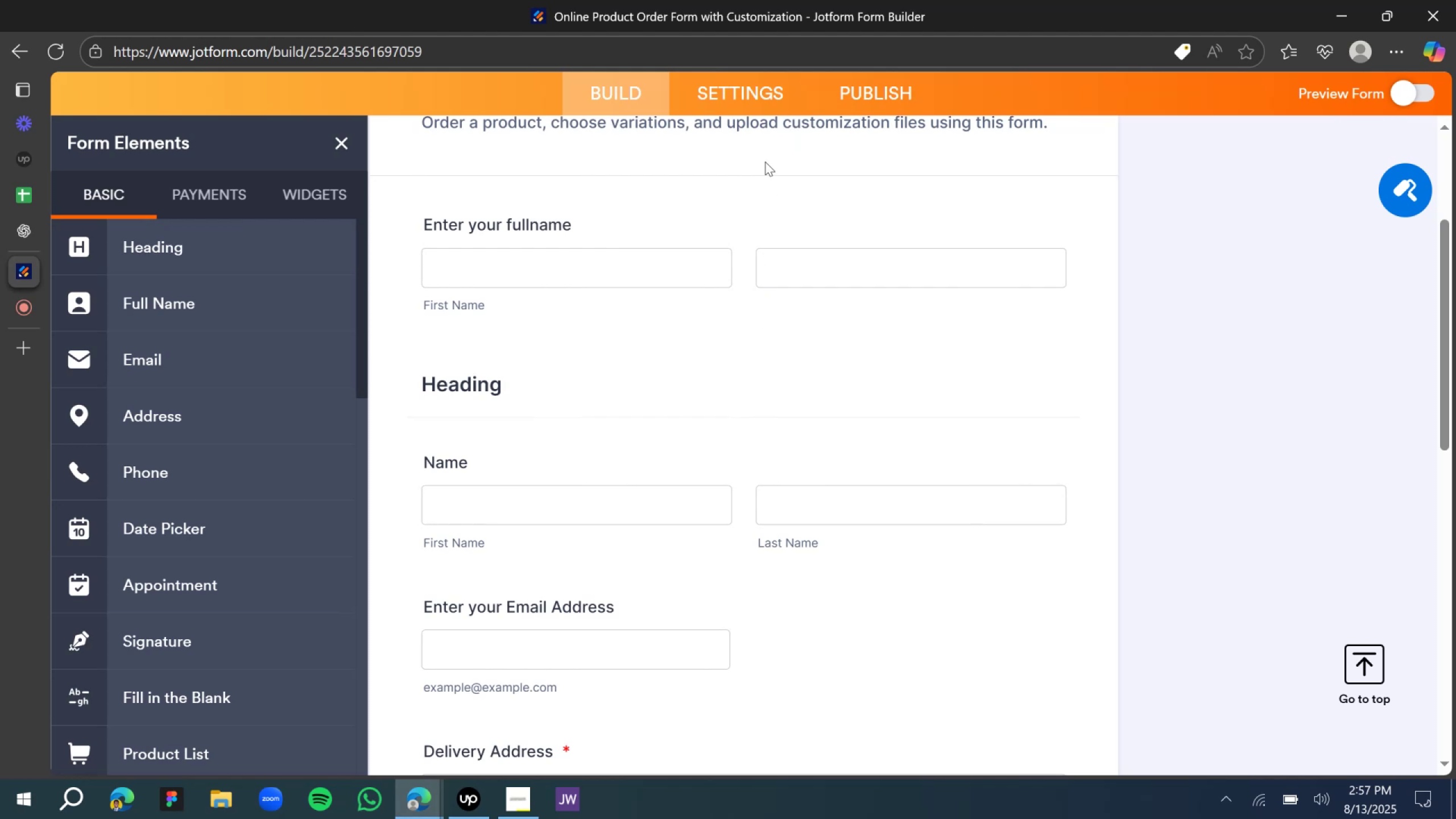 
scroll: coordinate [705, 294], scroll_direction: up, amount: 1.0
 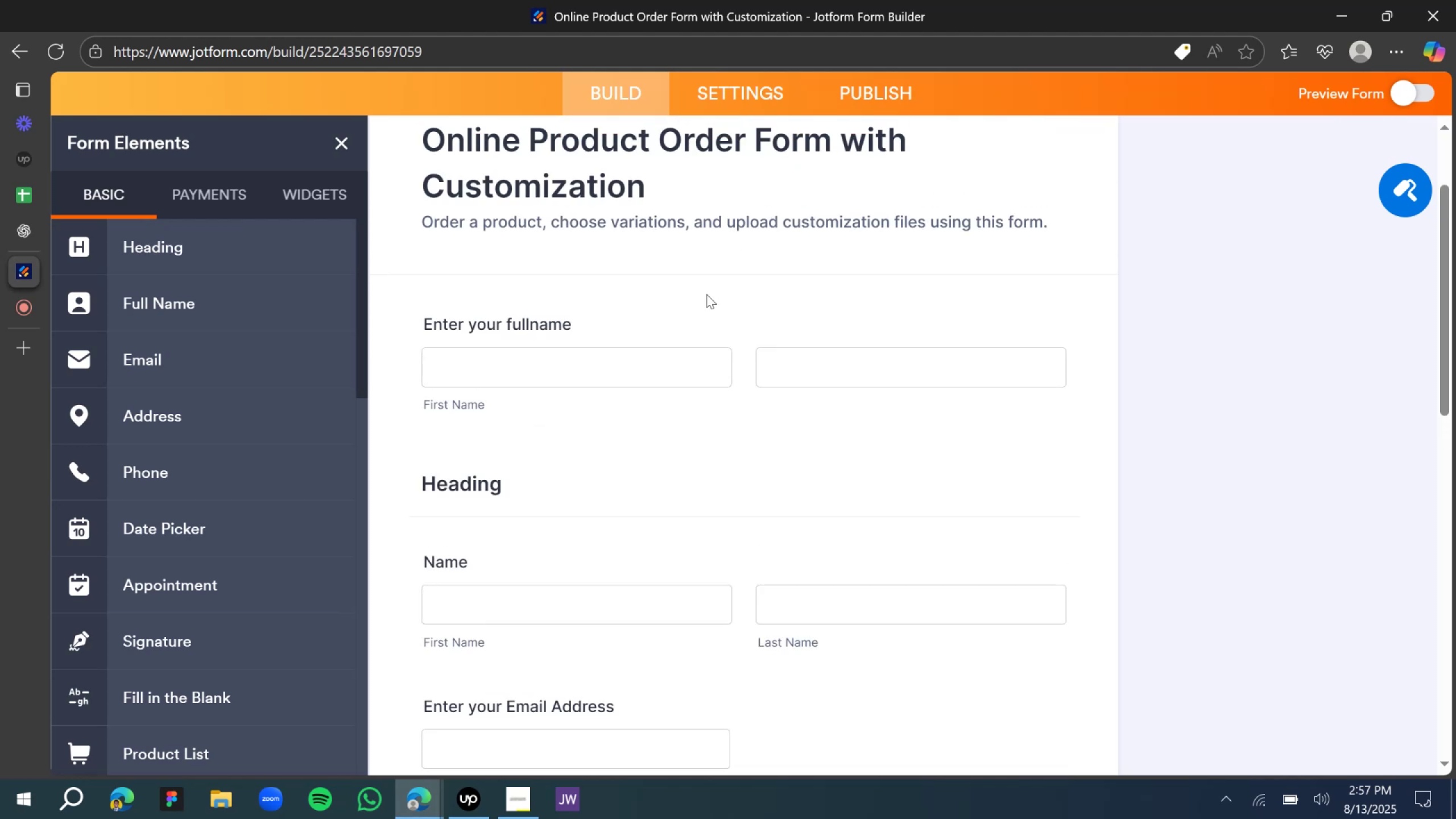 
scroll: coordinate [470, 468], scroll_direction: down, amount: 3.0
 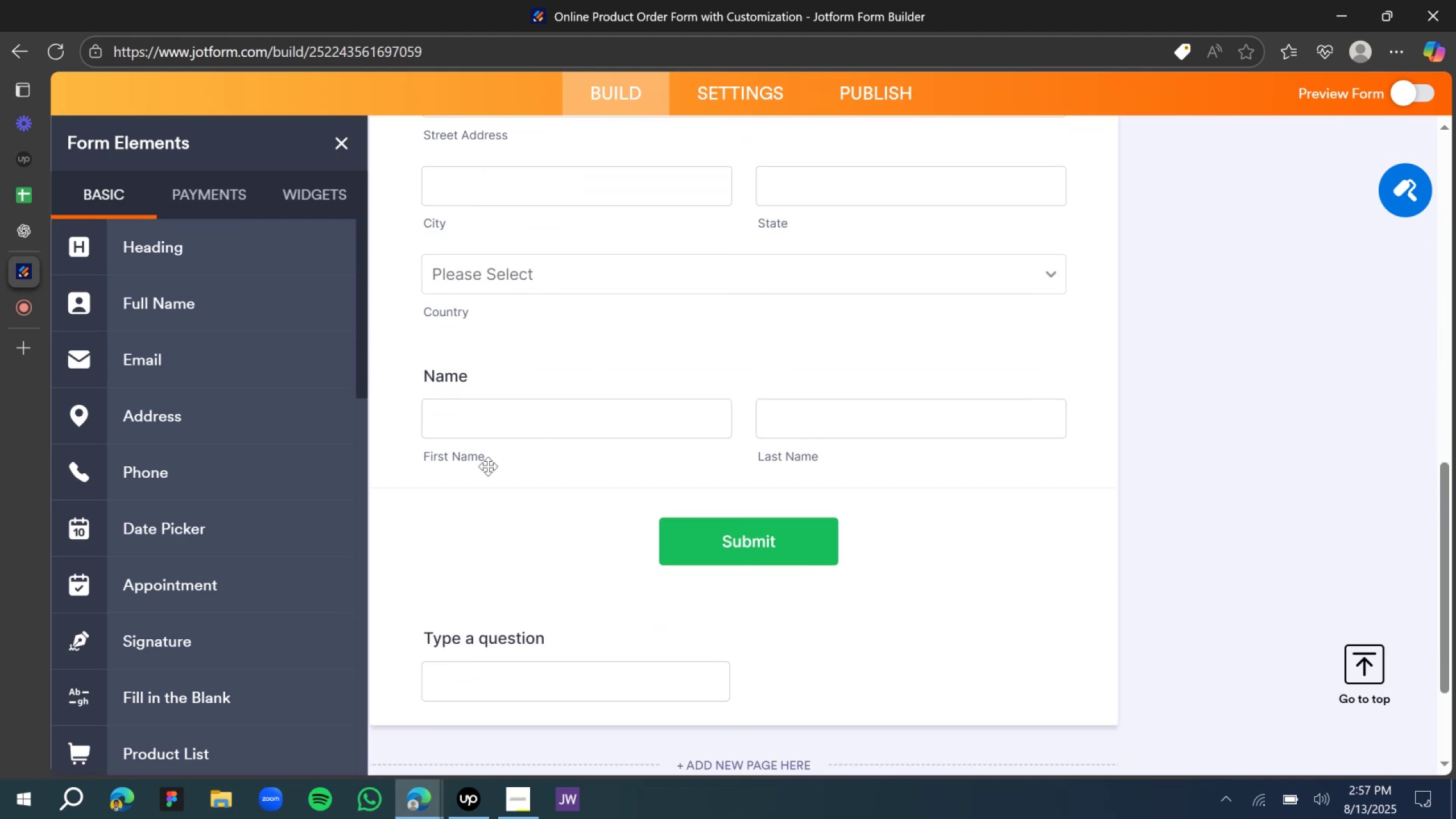 
scroll: coordinate [508, 324], scroll_direction: up, amount: 12.0
 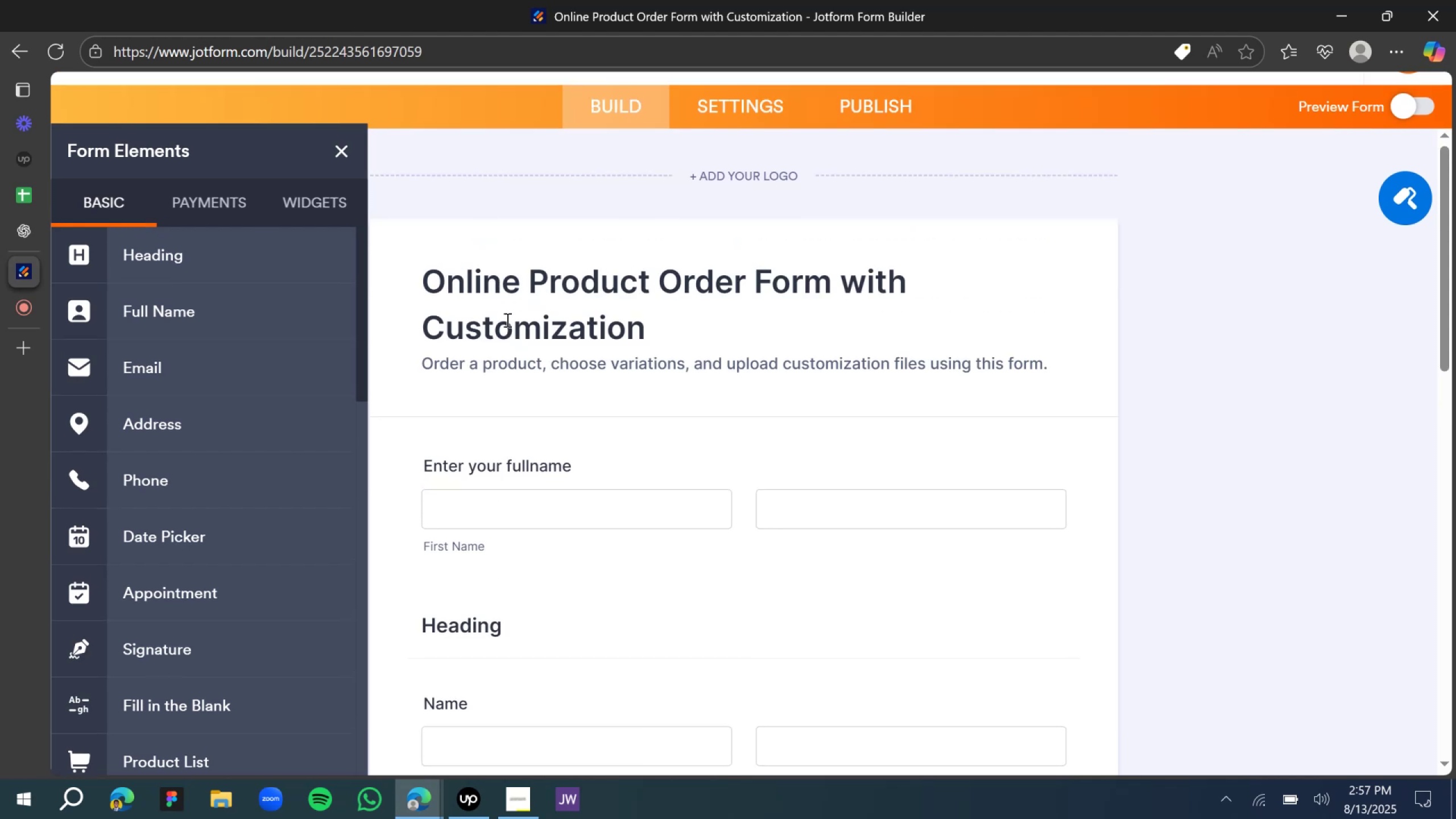 
scroll: coordinate [556, 429], scroll_direction: down, amount: 2.0
 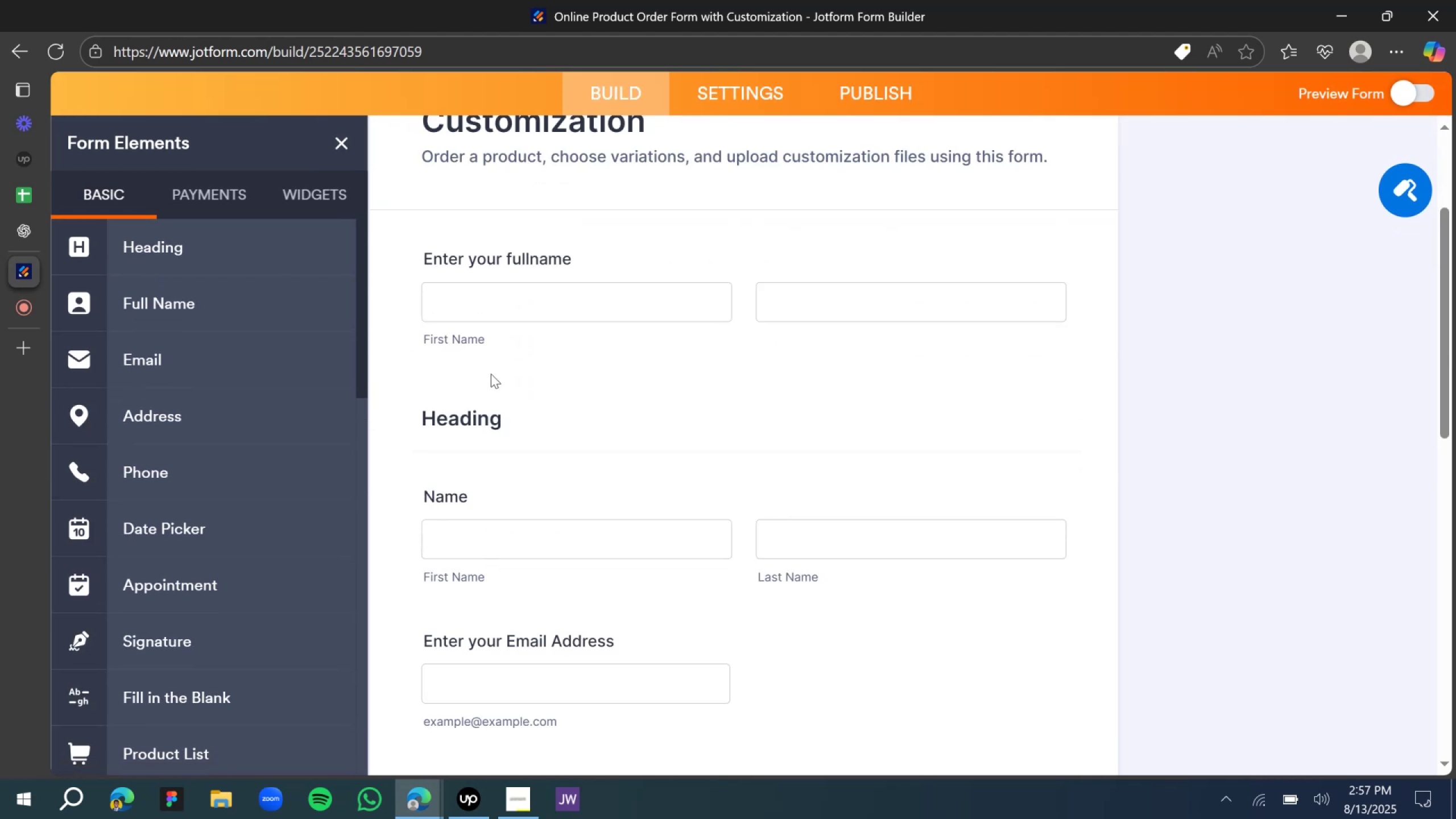 
left_click([490, 385])
 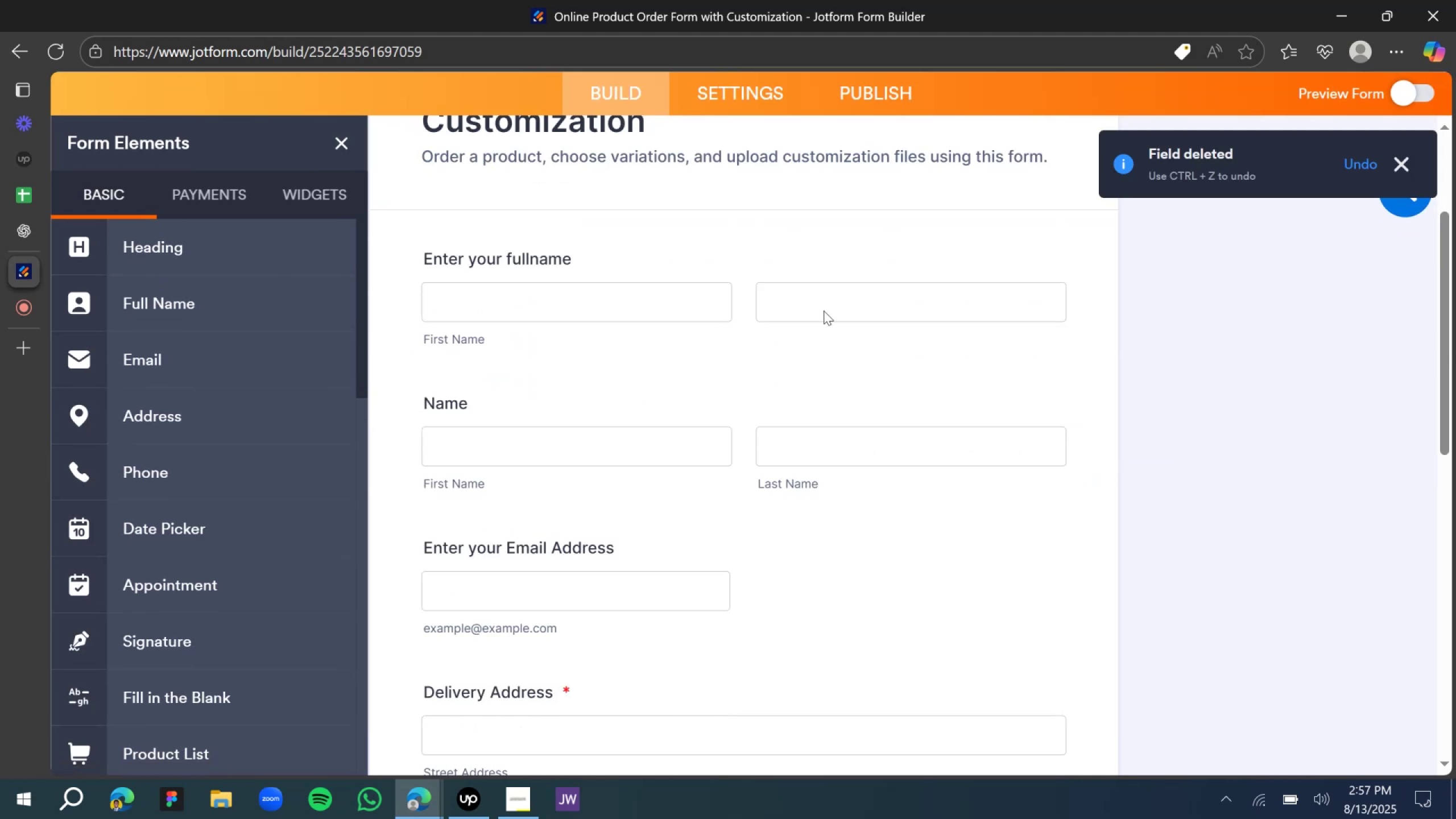 
wait(5.21)
 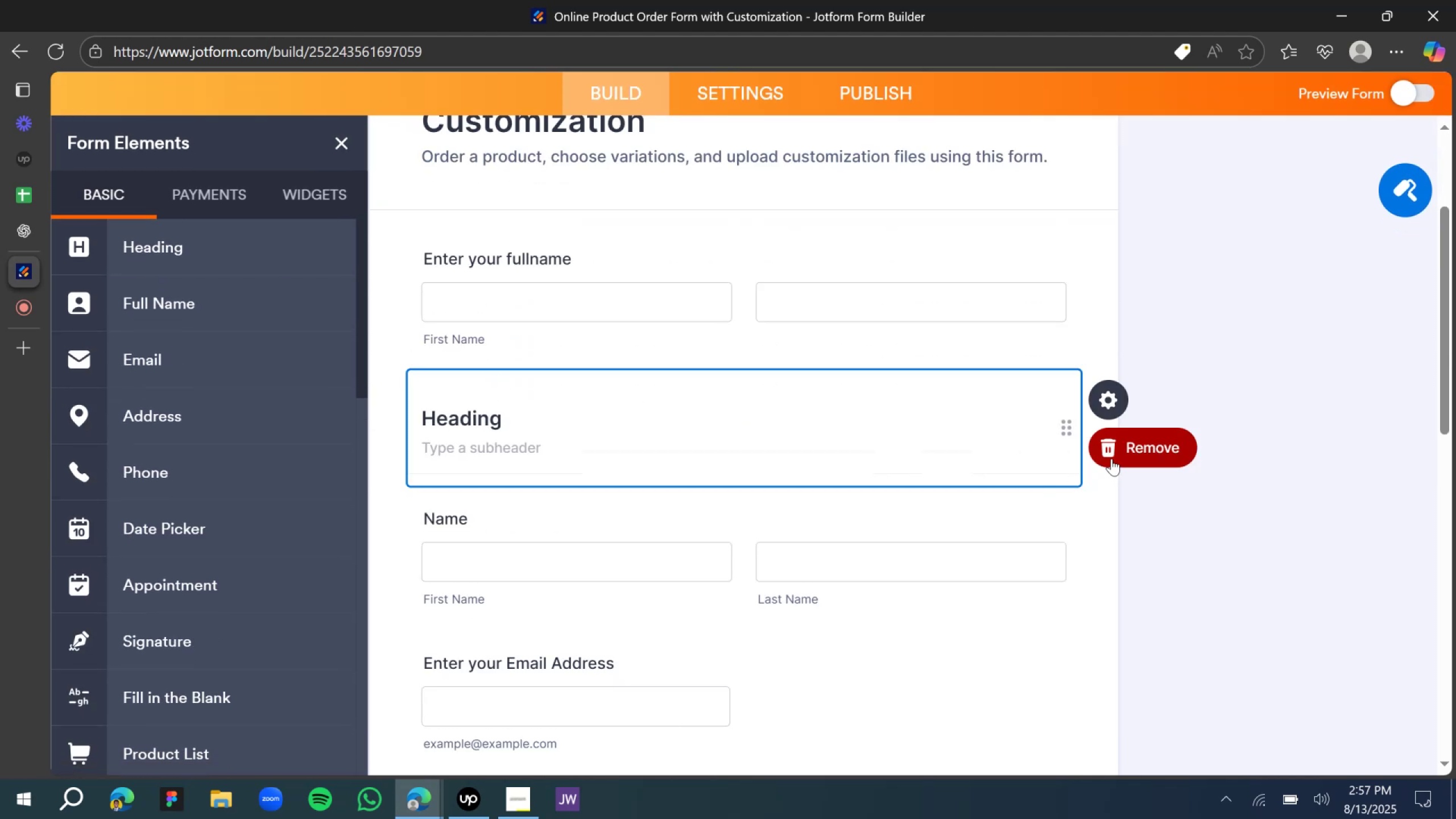 
left_click([738, 276])
 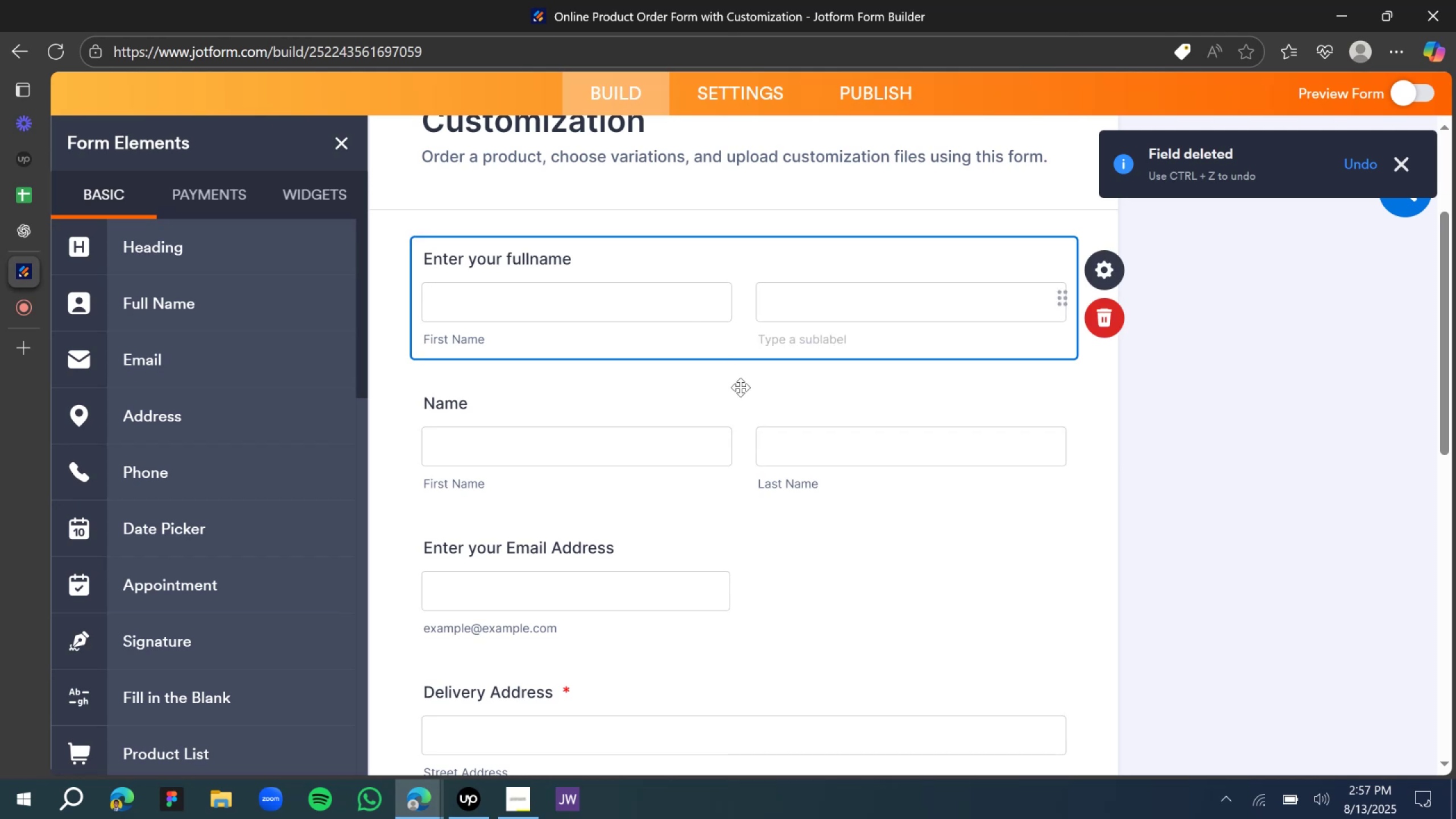 
left_click([741, 402])
 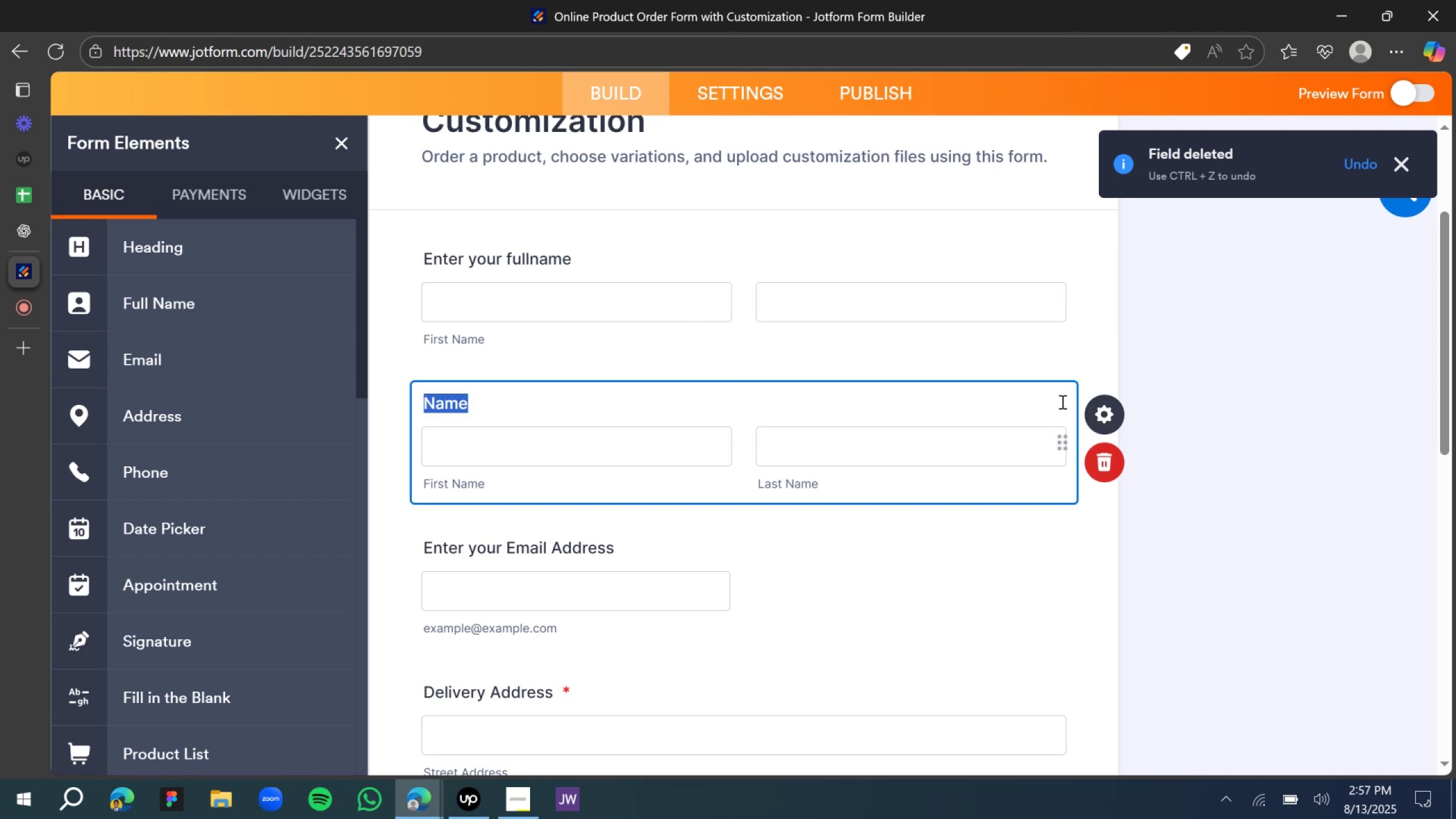 
left_click([1266, 379])
 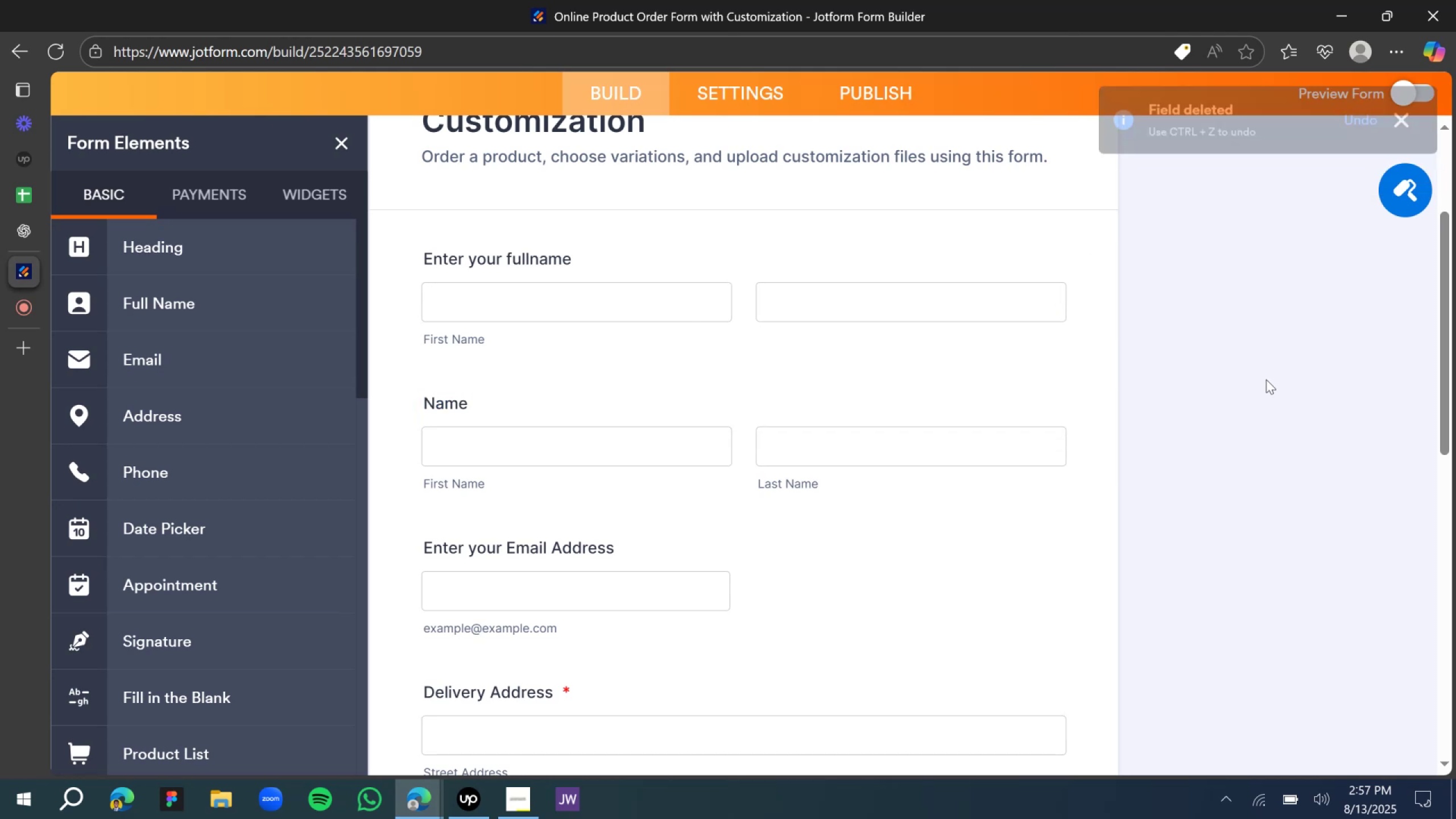 
scroll: coordinate [1246, 386], scroll_direction: down, amount: 1.0
 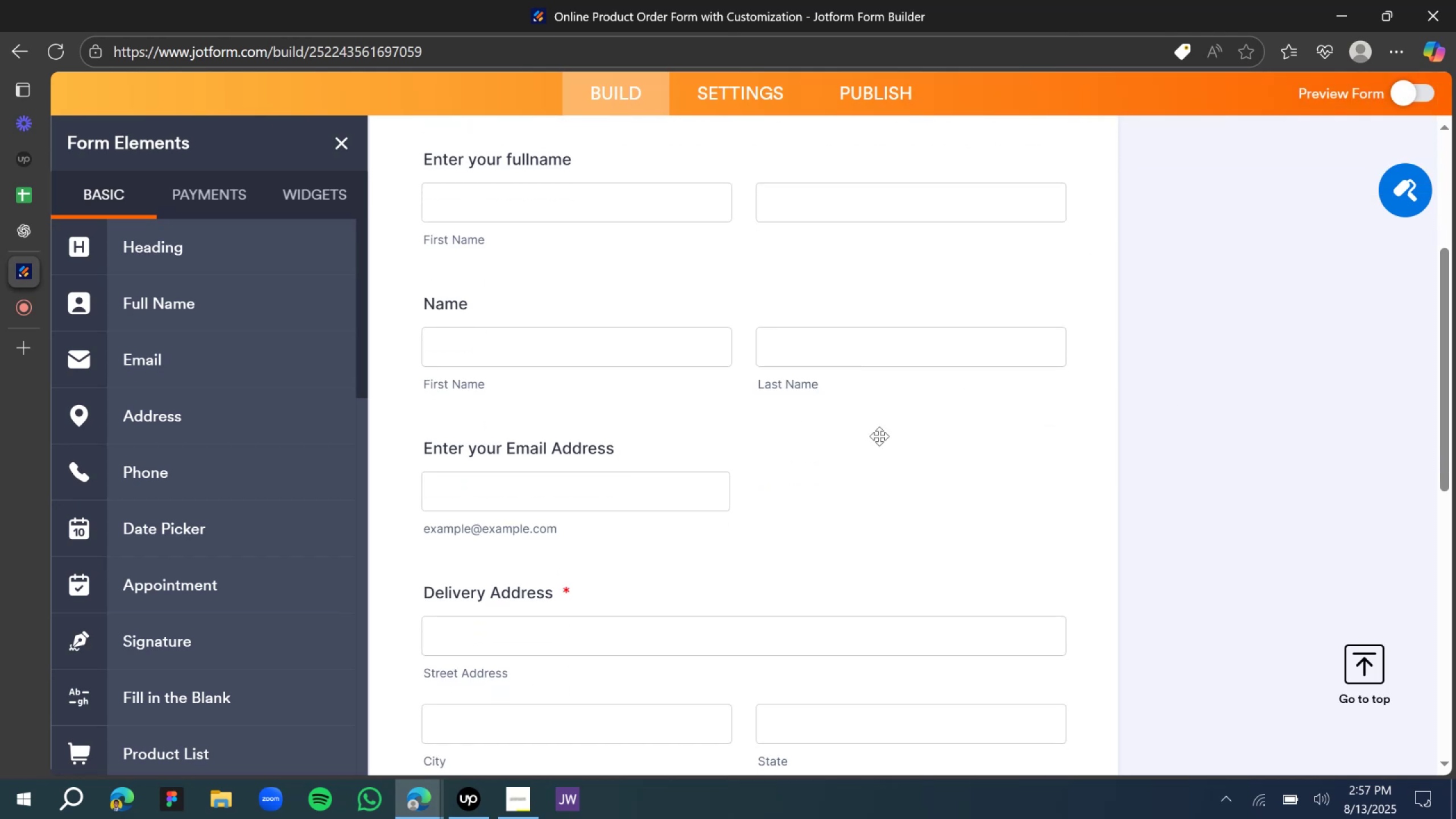 
scroll: coordinate [549, 356], scroll_direction: up, amount: 1.0
 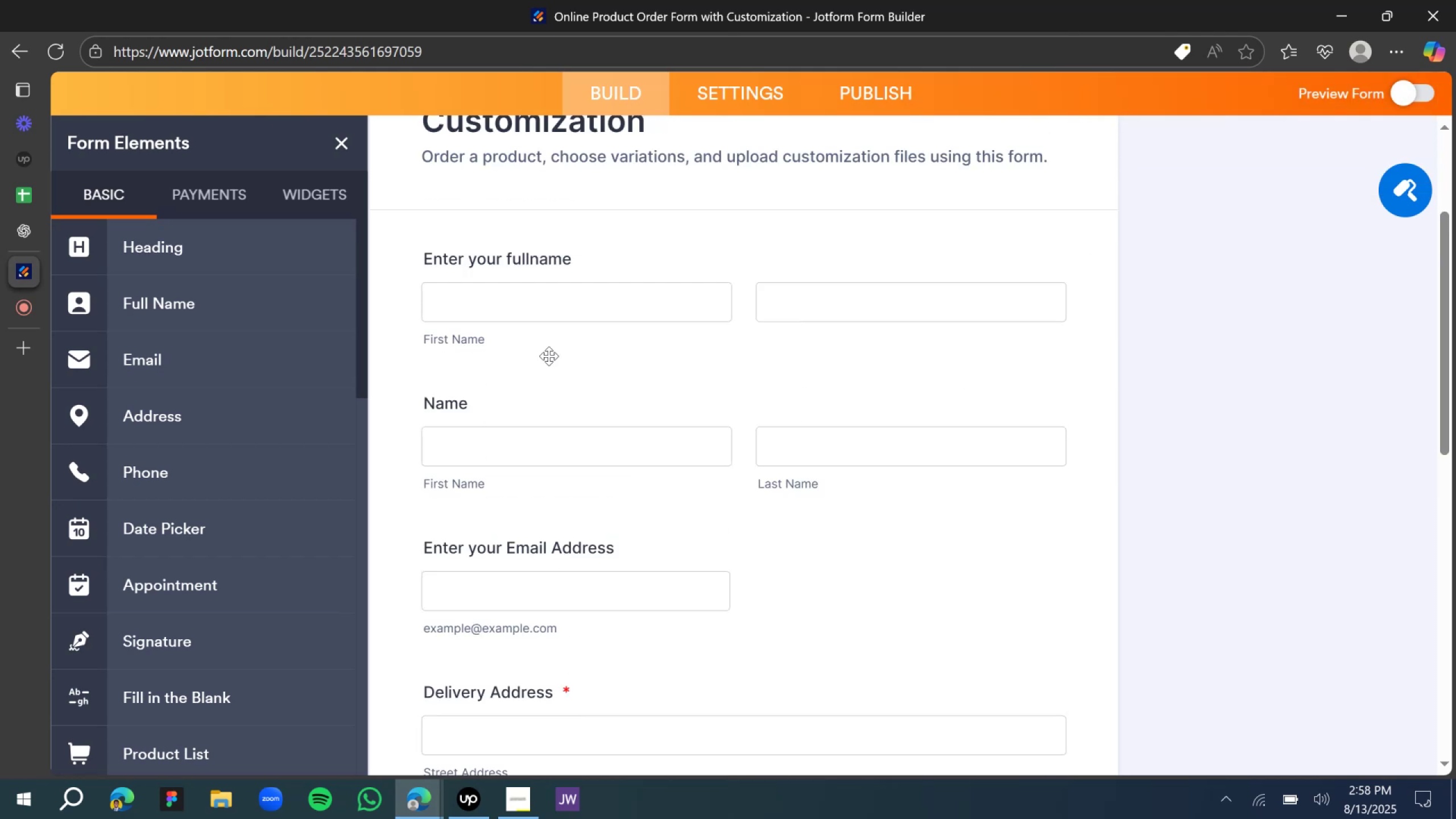 
scroll: coordinate [549, 356], scroll_direction: none, amount: 0.0
 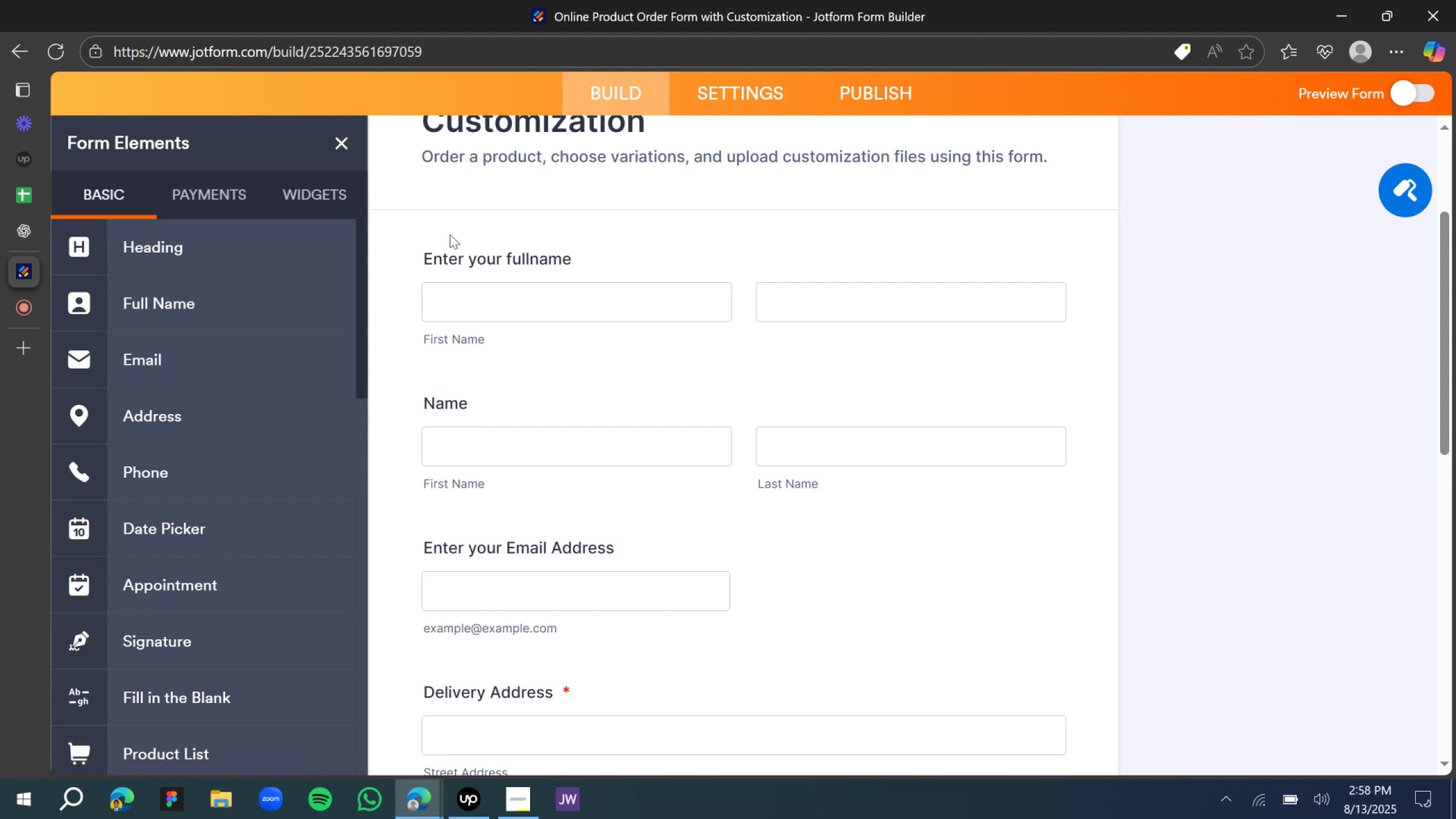 
wait(6.16)
 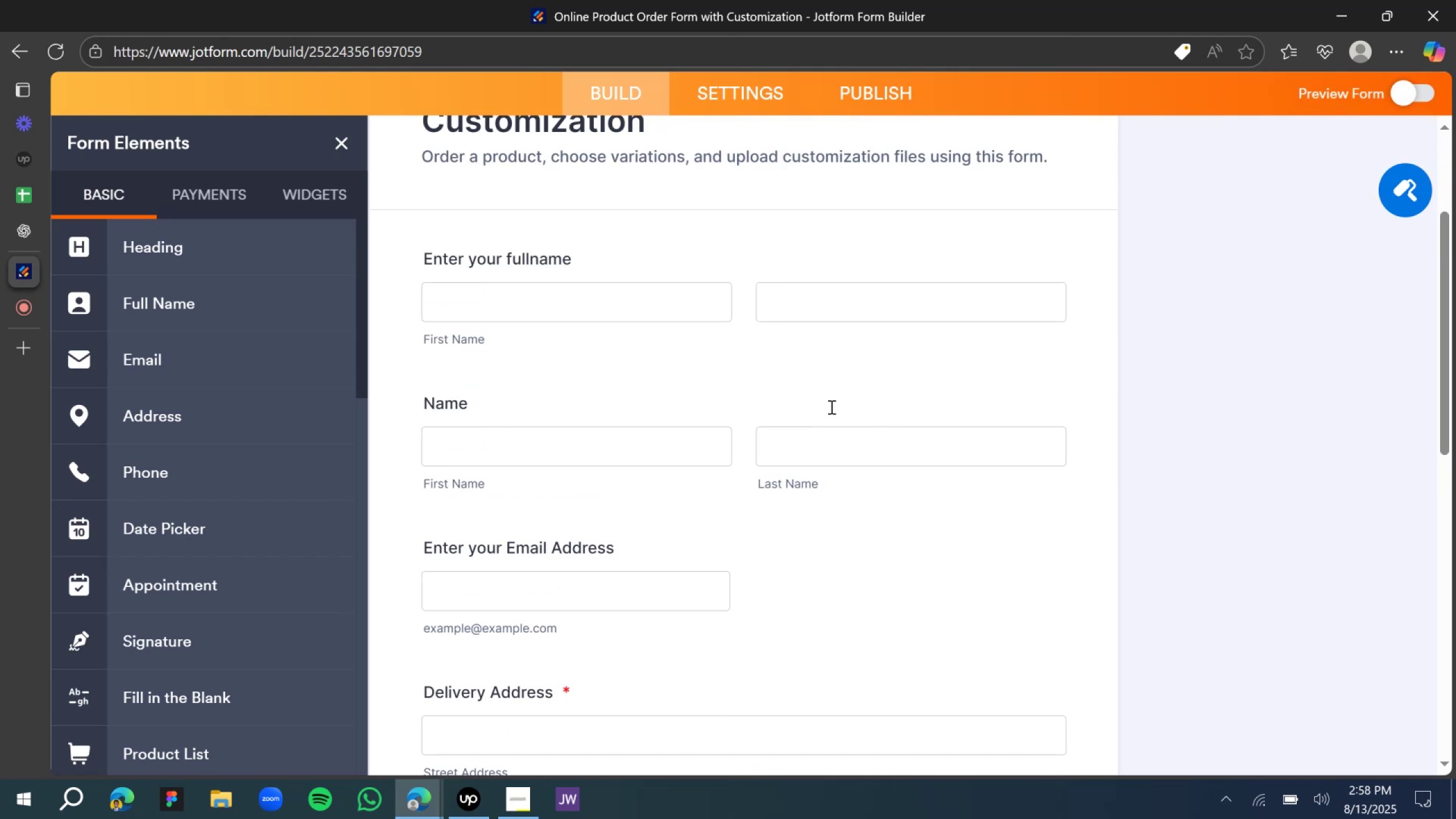 
scroll: coordinate [474, 321], scroll_direction: down, amount: 6.0
 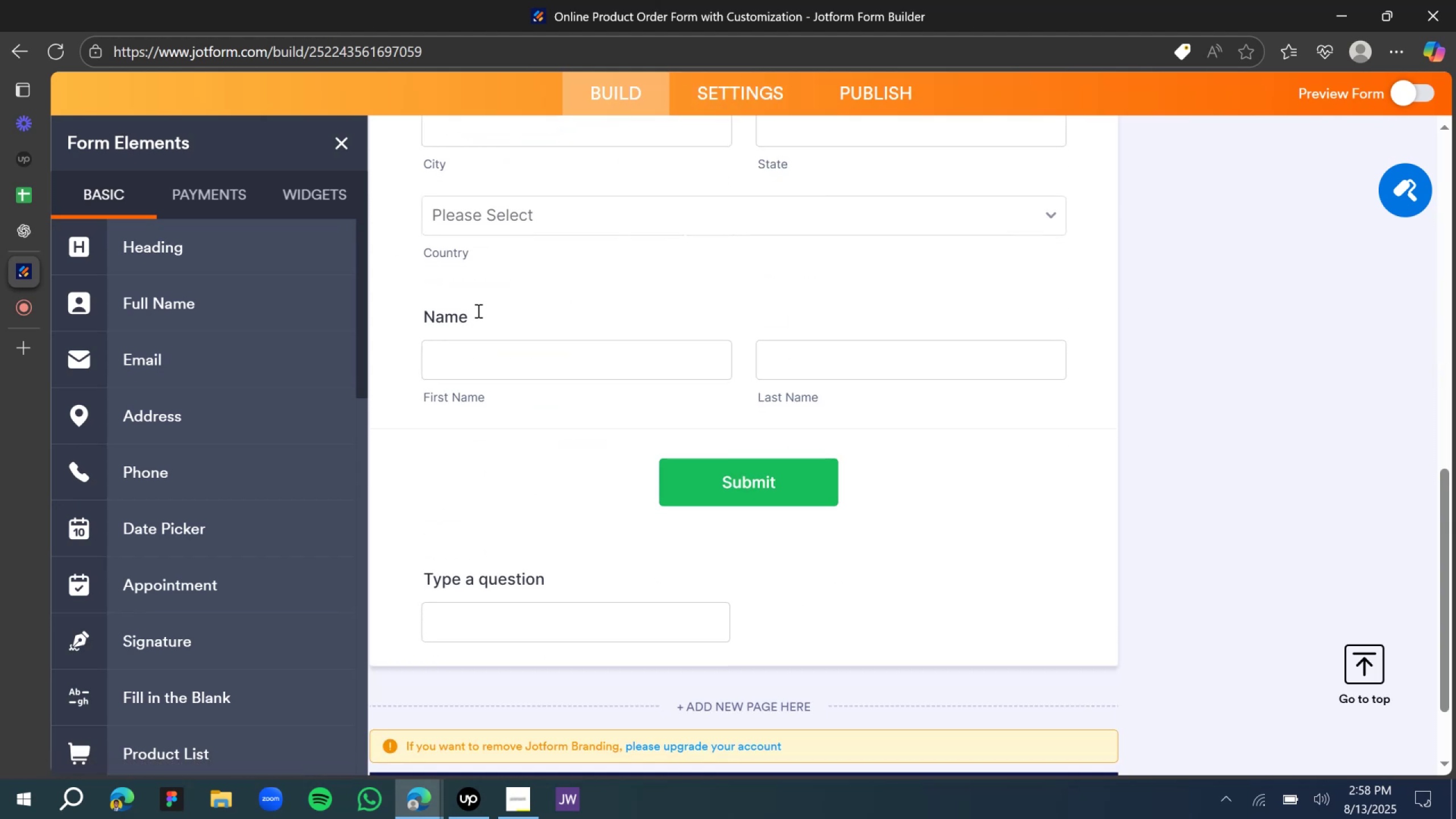 
left_click([479, 301])
 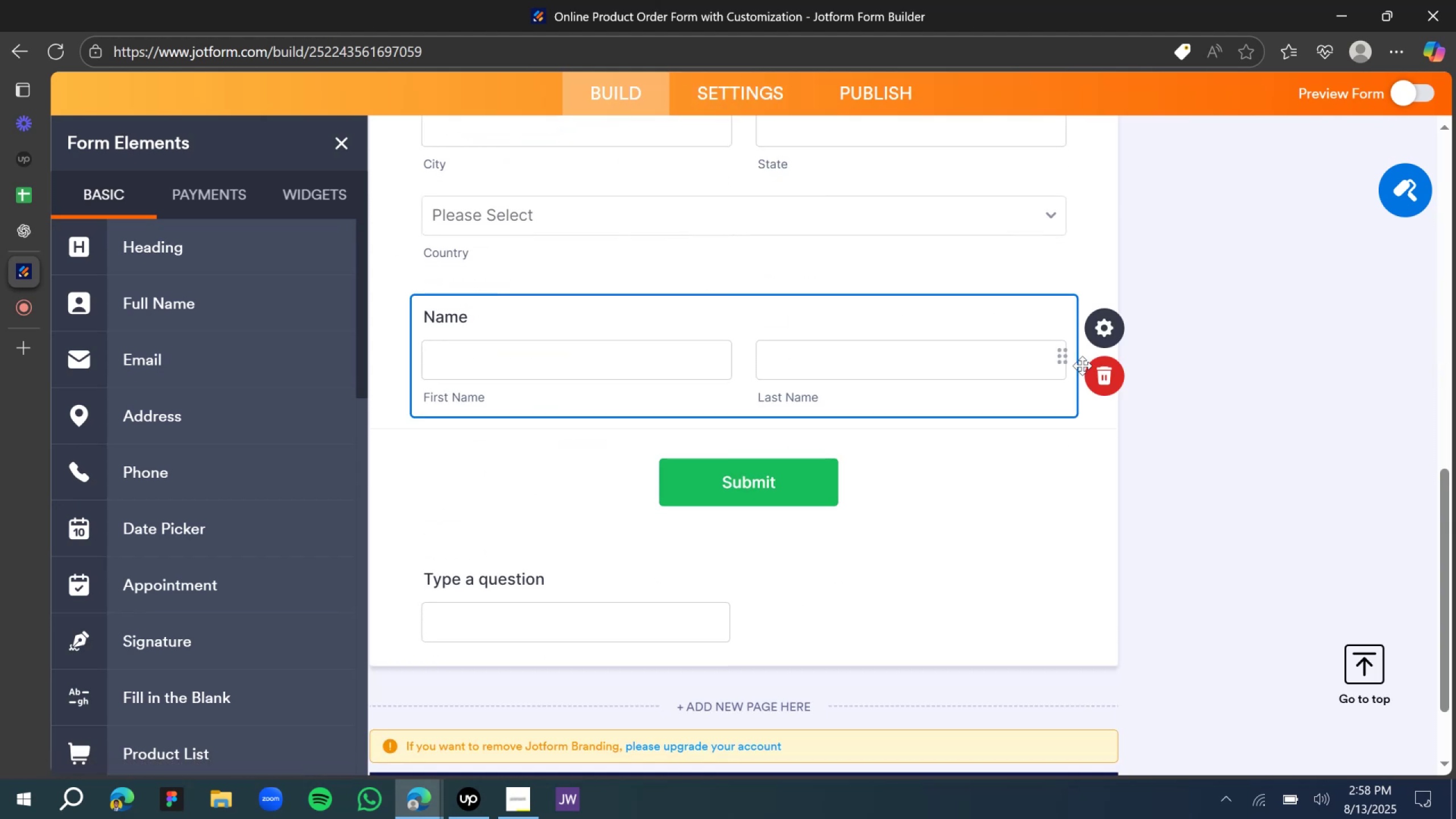 
left_click([1103, 377])
 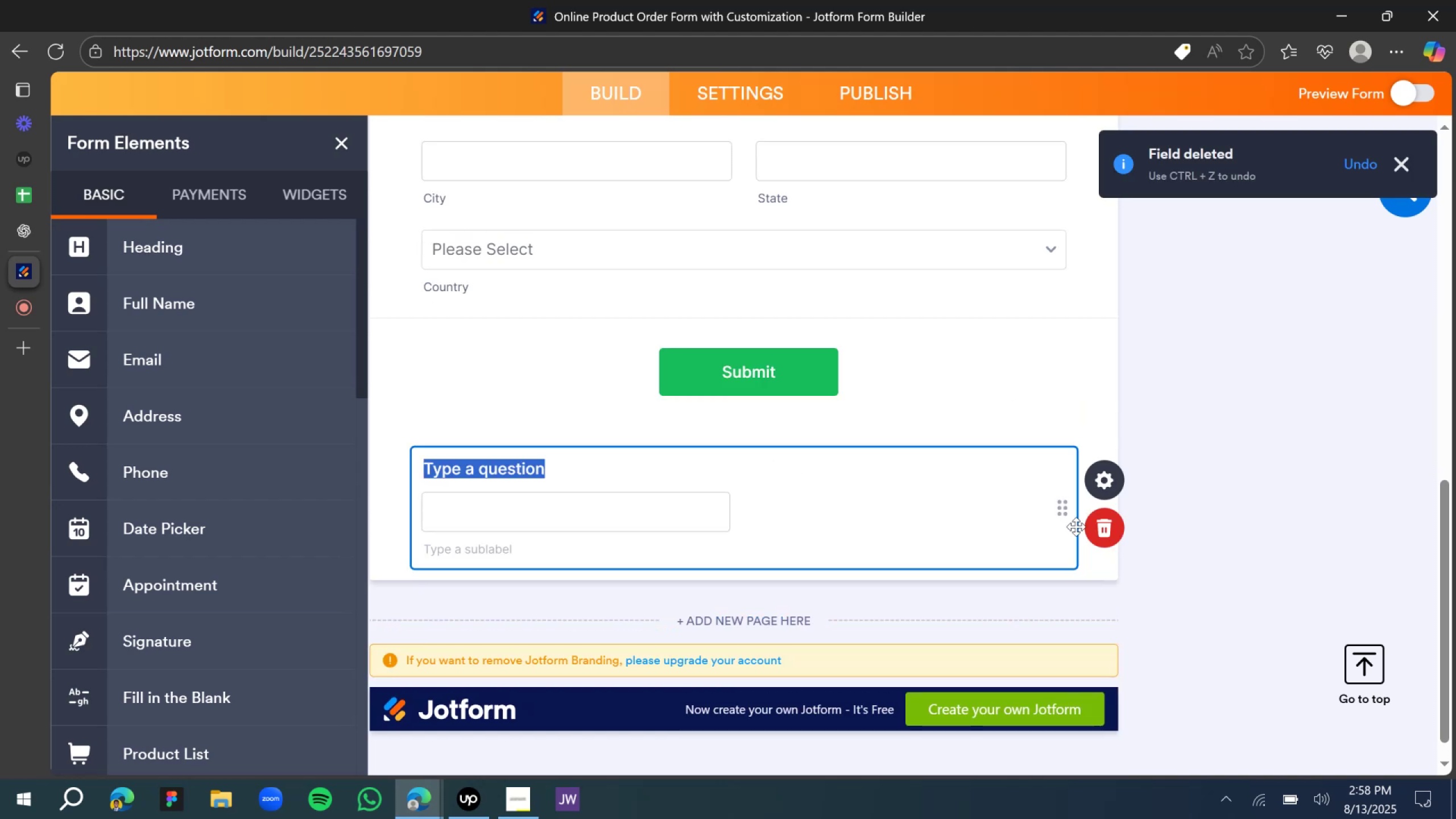 
left_click([1127, 526])
 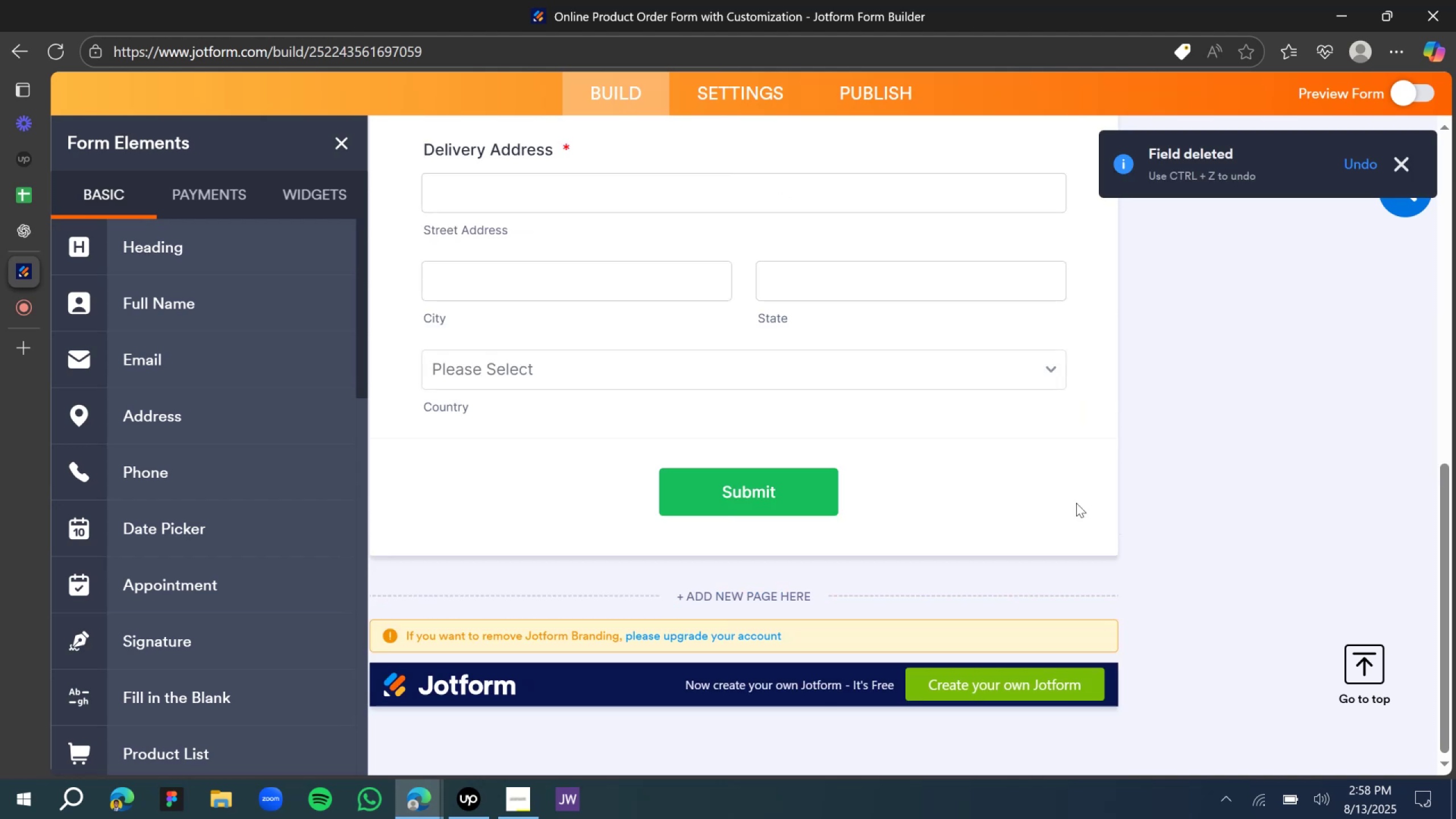 
scroll: coordinate [904, 456], scroll_direction: up, amount: 4.0
 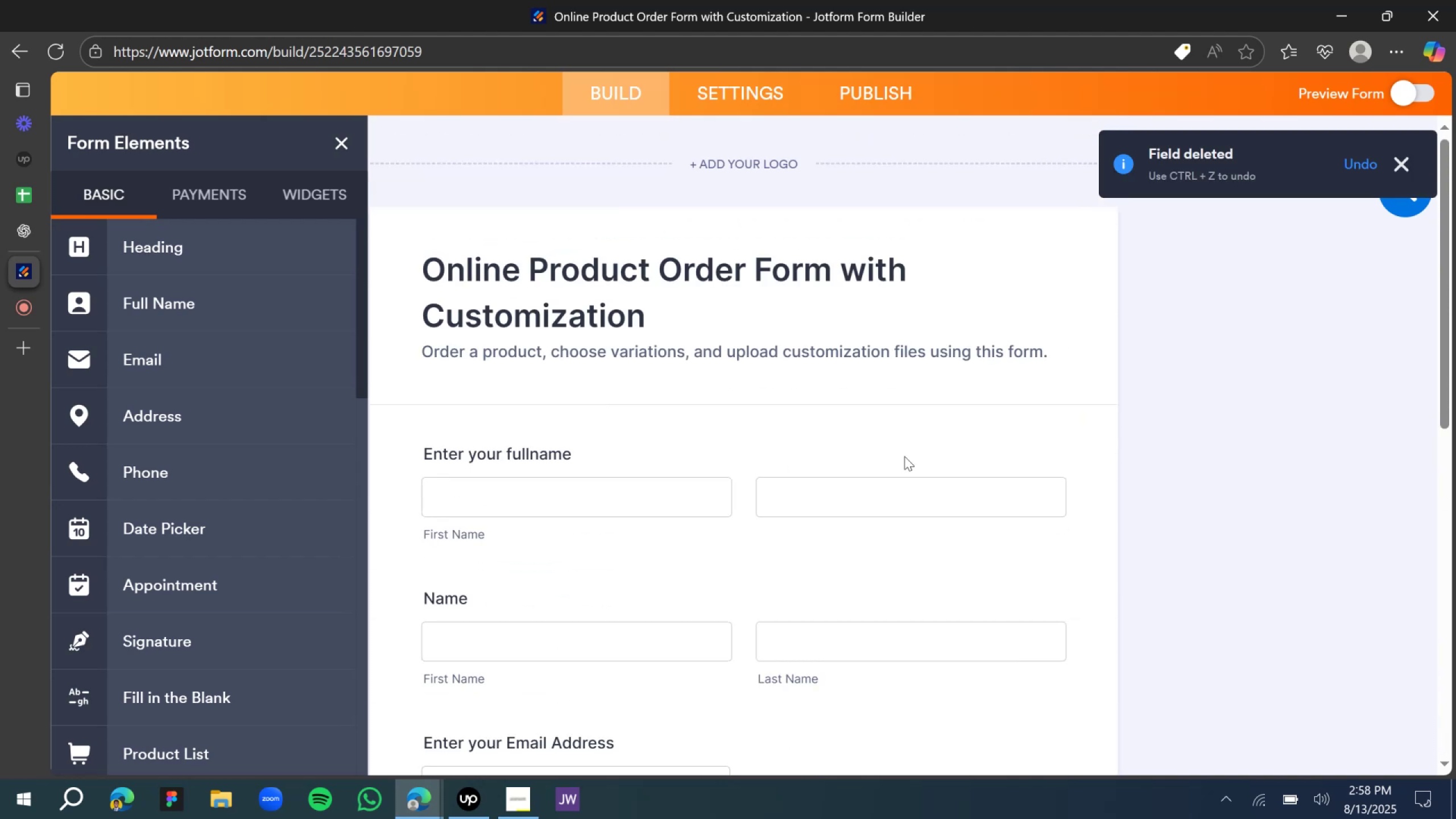 
scroll: coordinate [504, 336], scroll_direction: down, amount: 3.0
 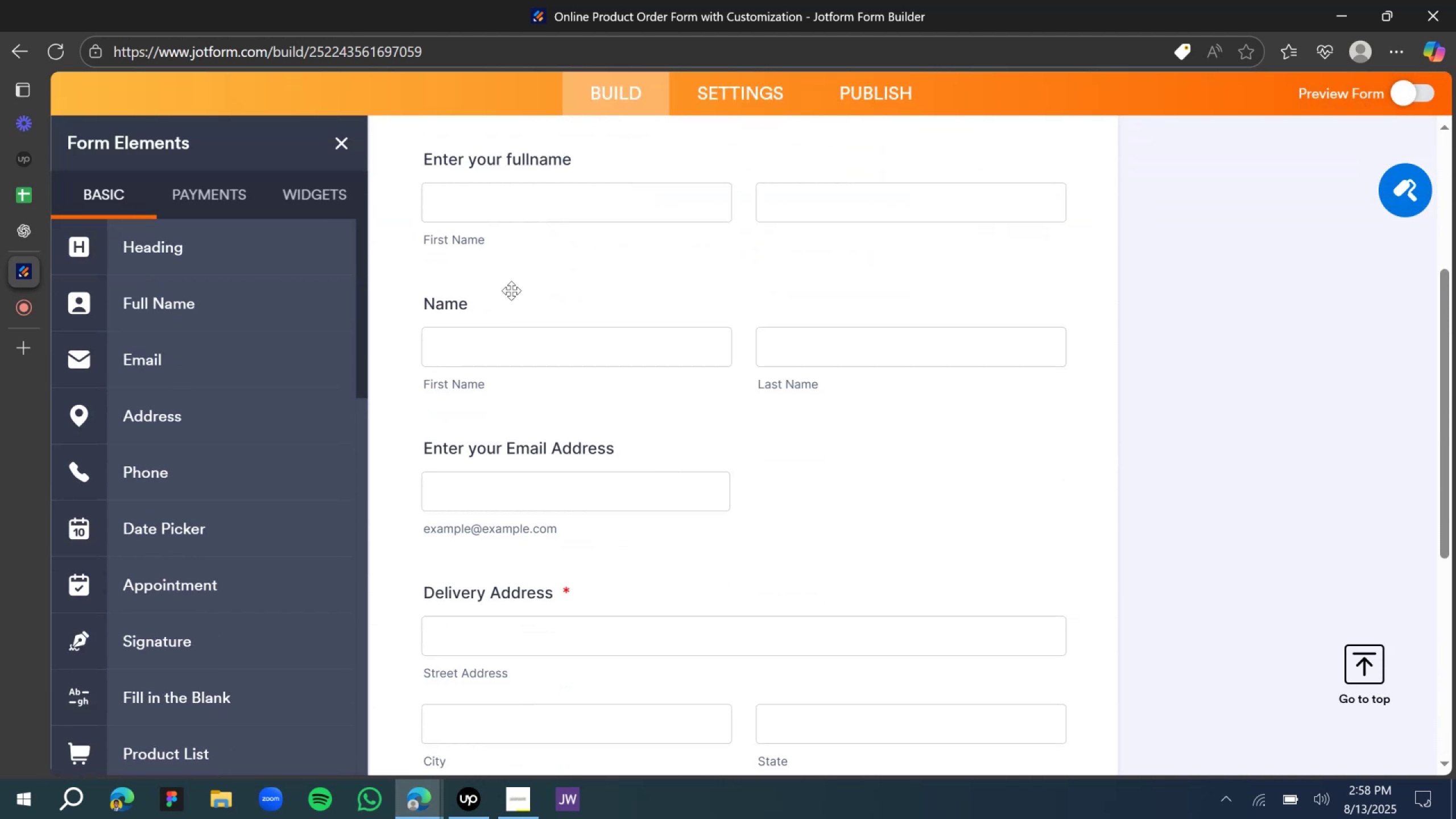 
left_click([511, 286])
 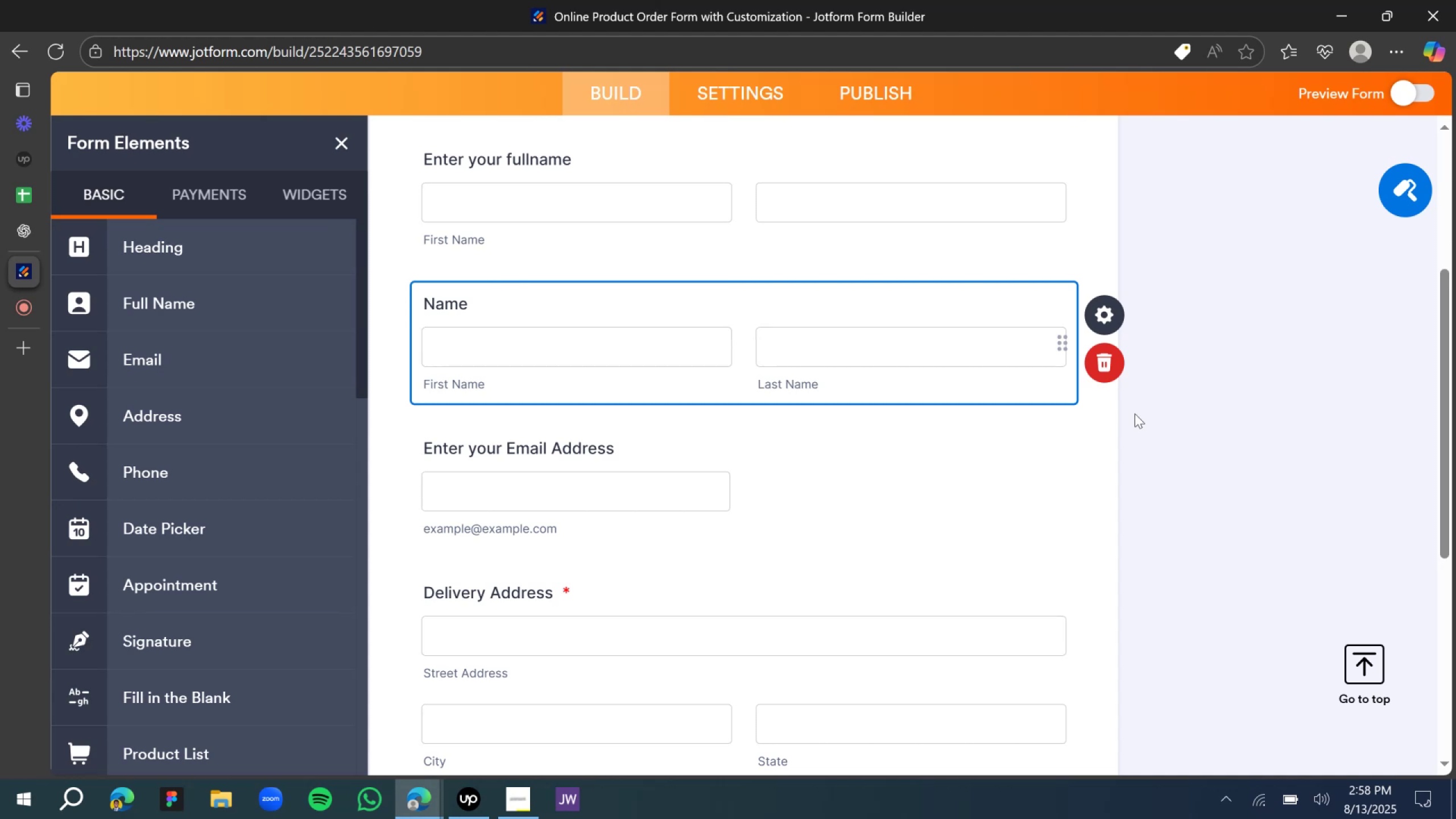 
left_click([1105, 360])
 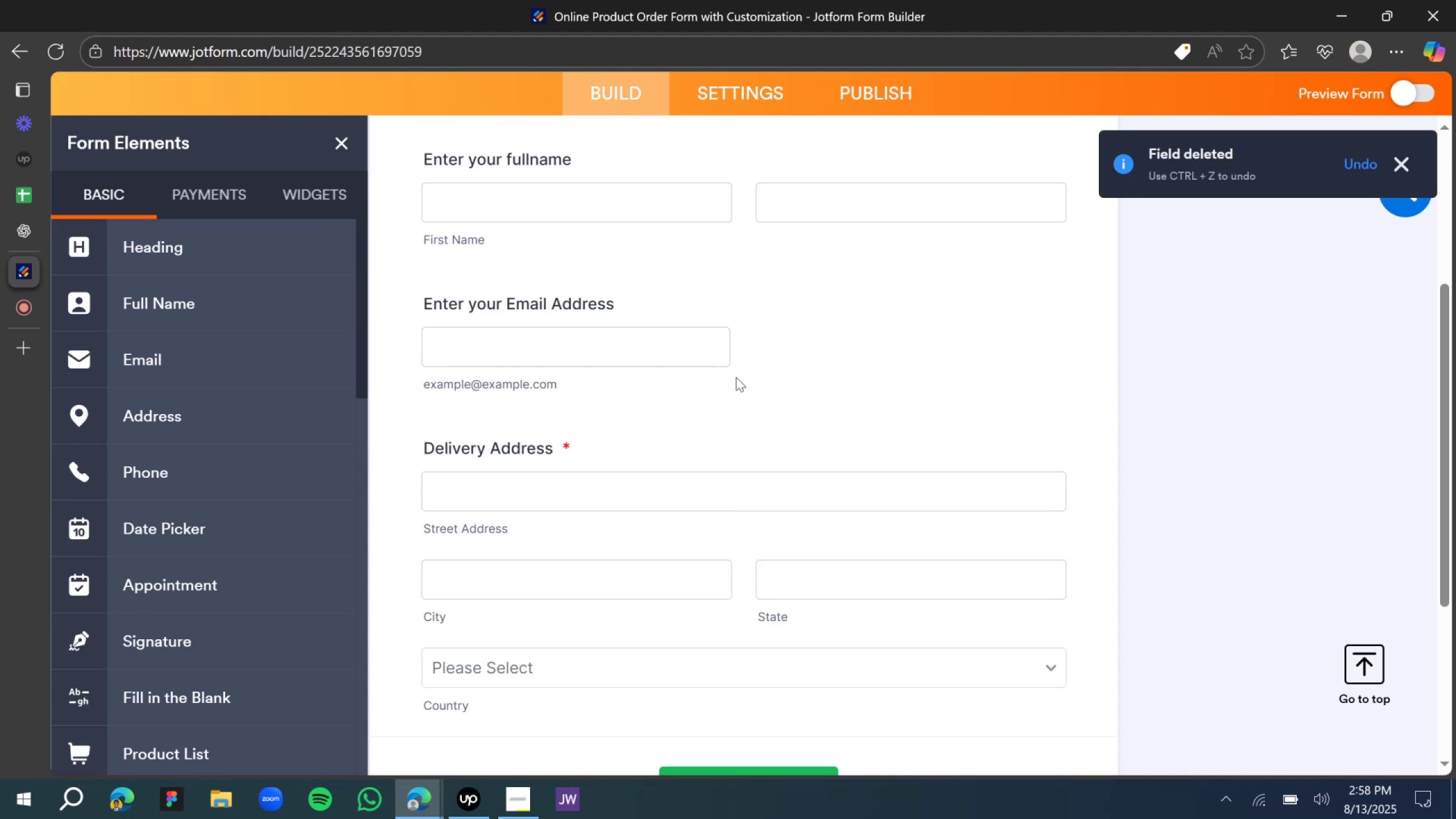 
scroll: coordinate [664, 369], scroll_direction: up, amount: 3.0
 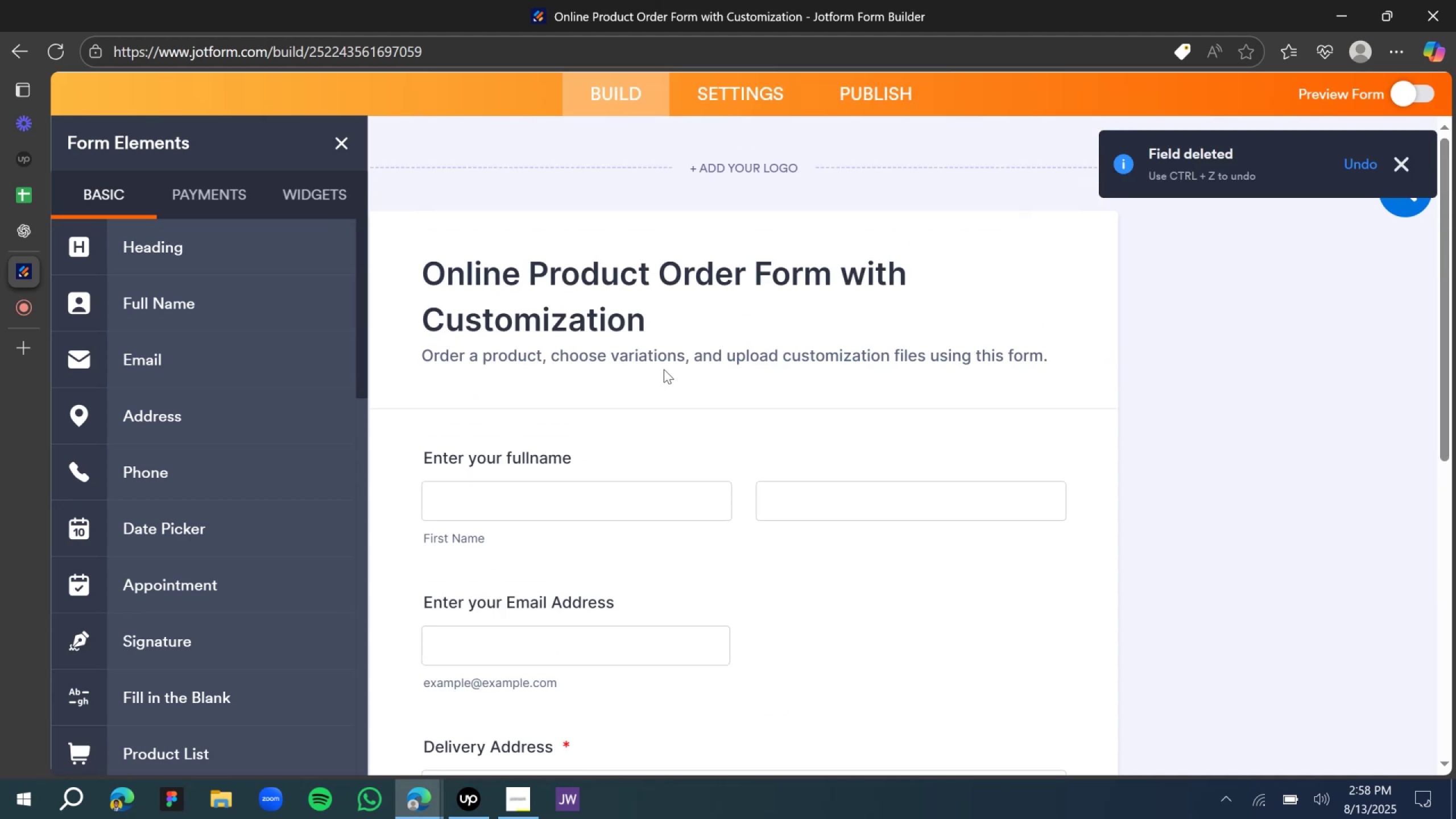 
scroll: coordinate [670, 377], scroll_direction: down, amount: 3.0
 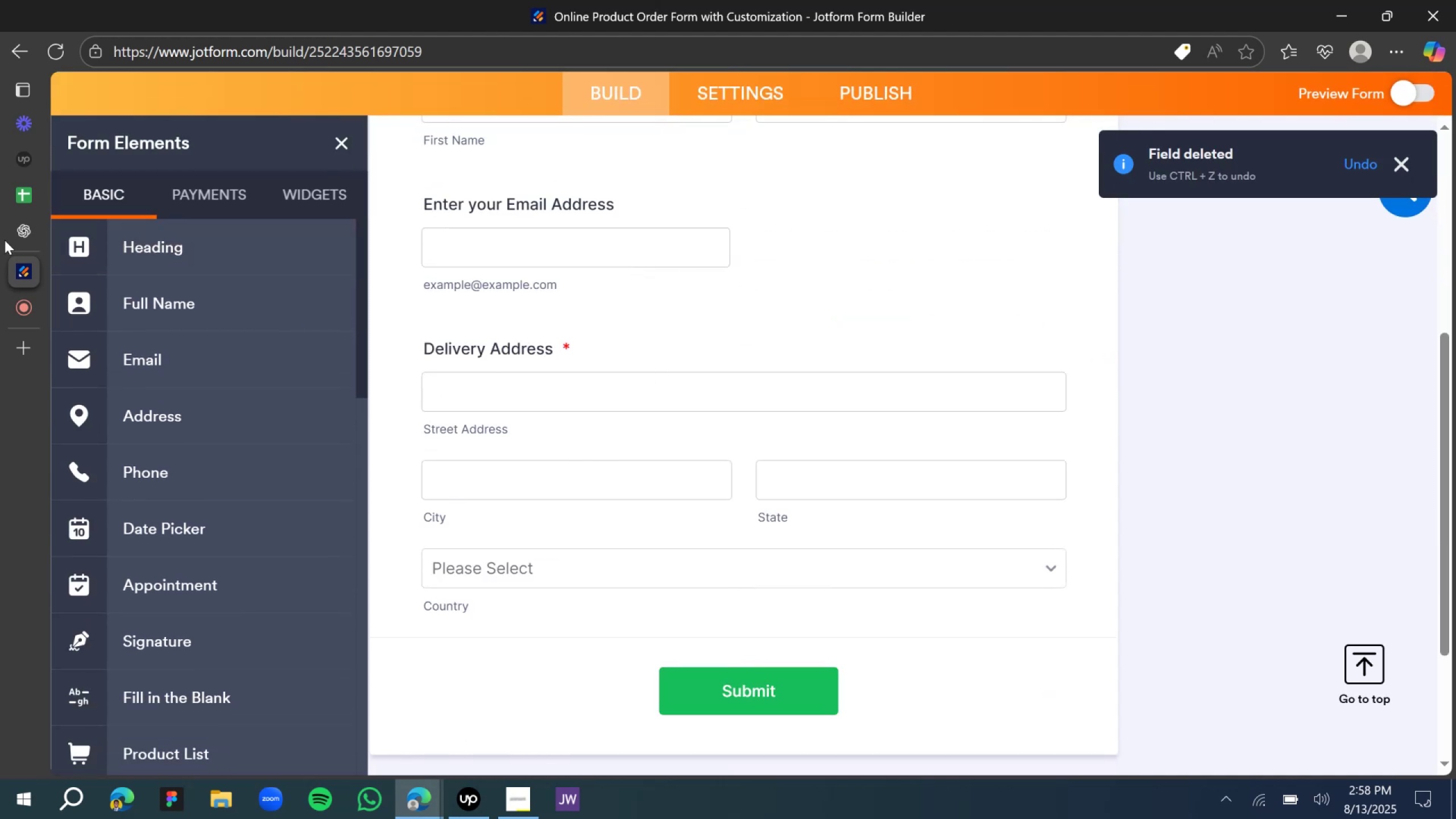 
left_click([28, 234])
 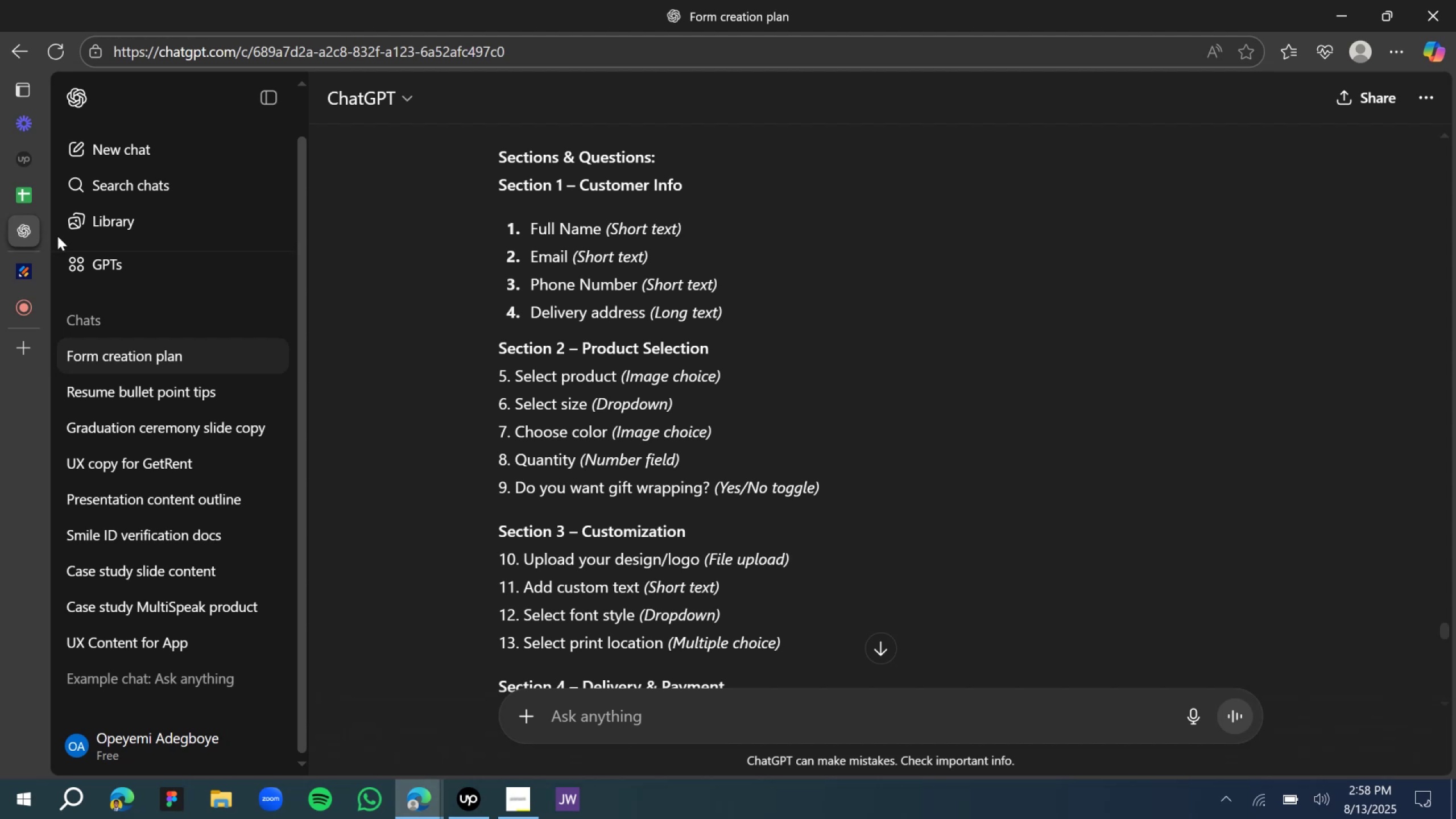 
wait(7.28)
 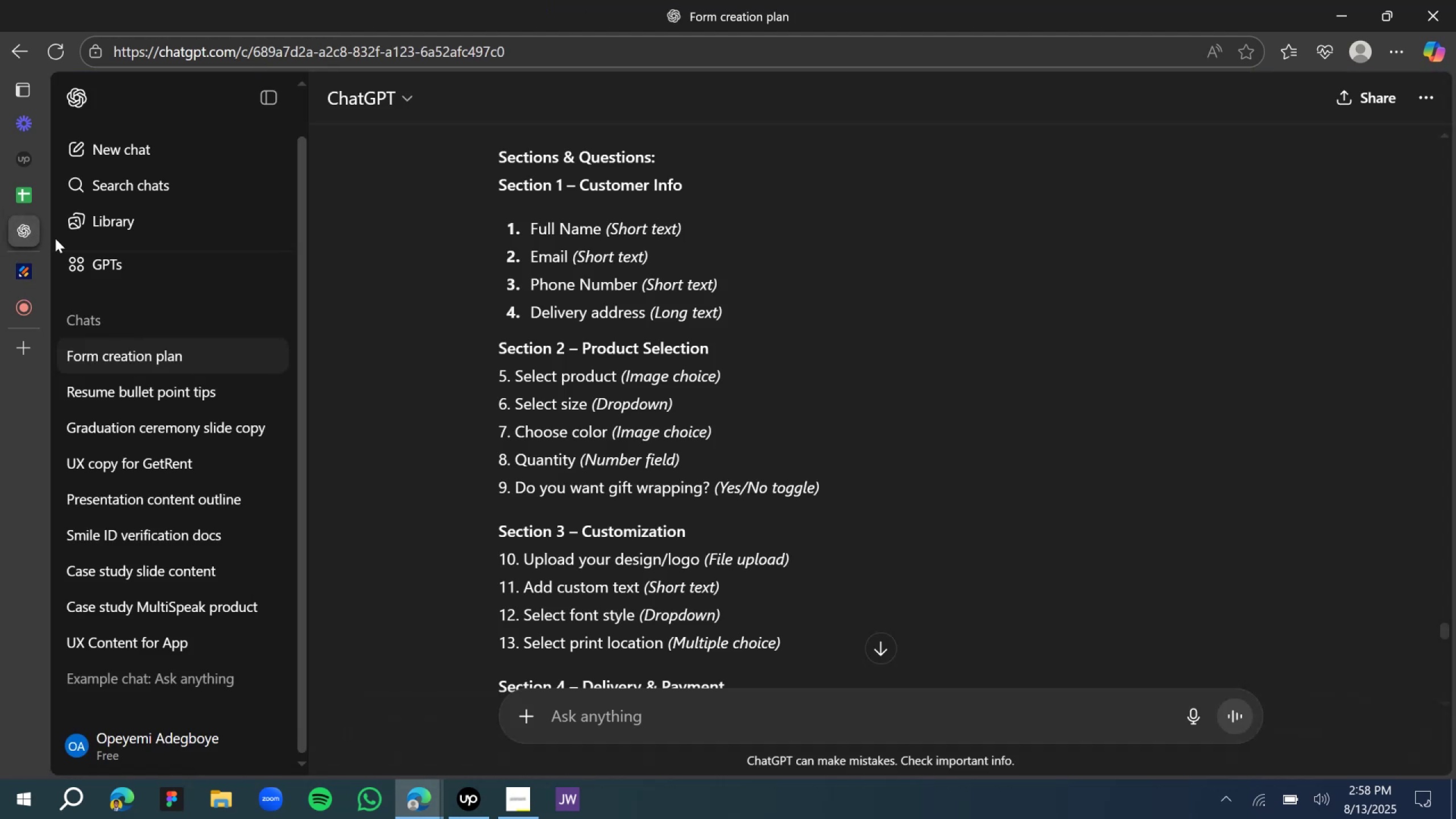 
left_click([30, 260])
 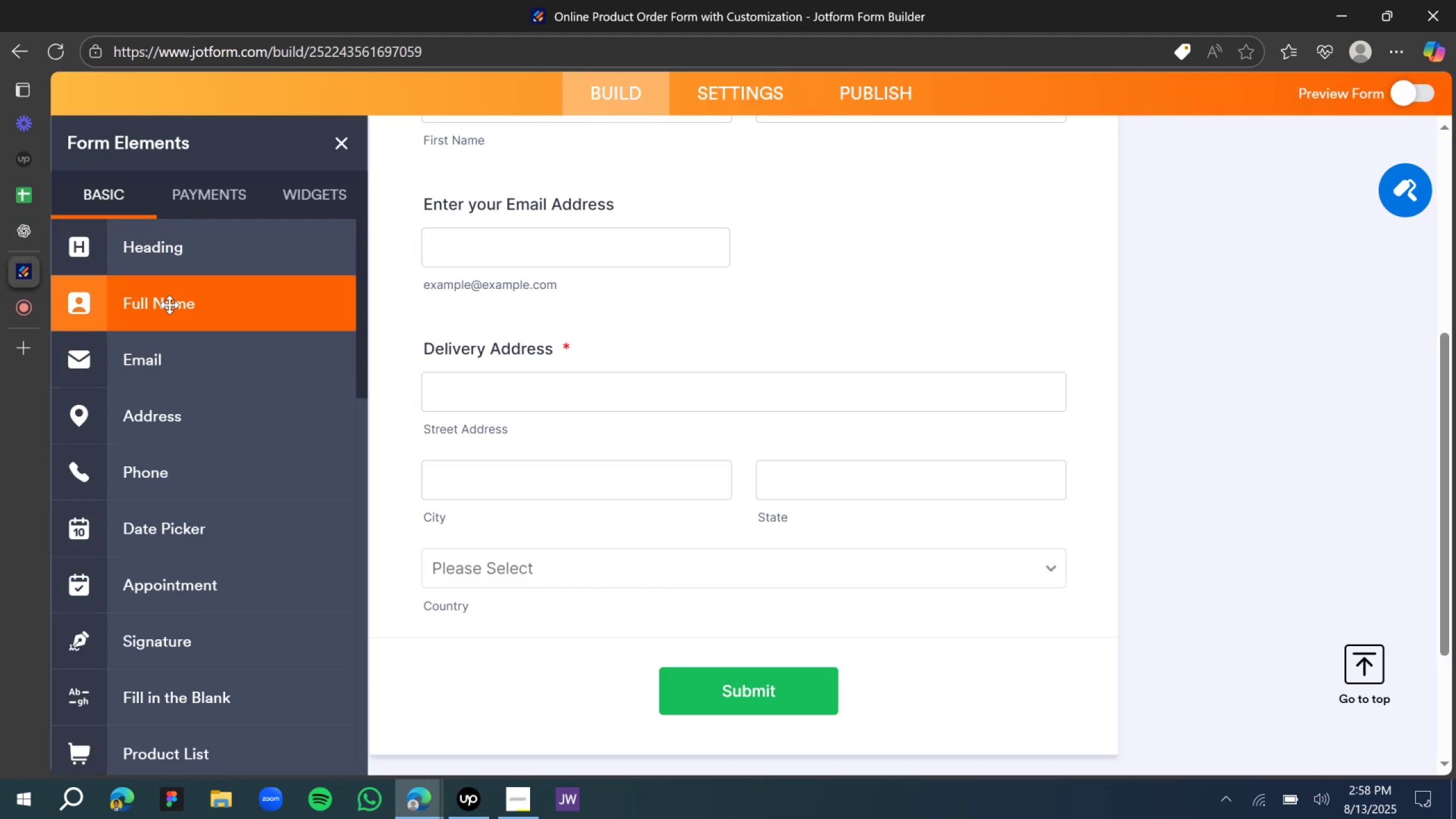 
scroll: coordinate [167, 440], scroll_direction: down, amount: 5.0
 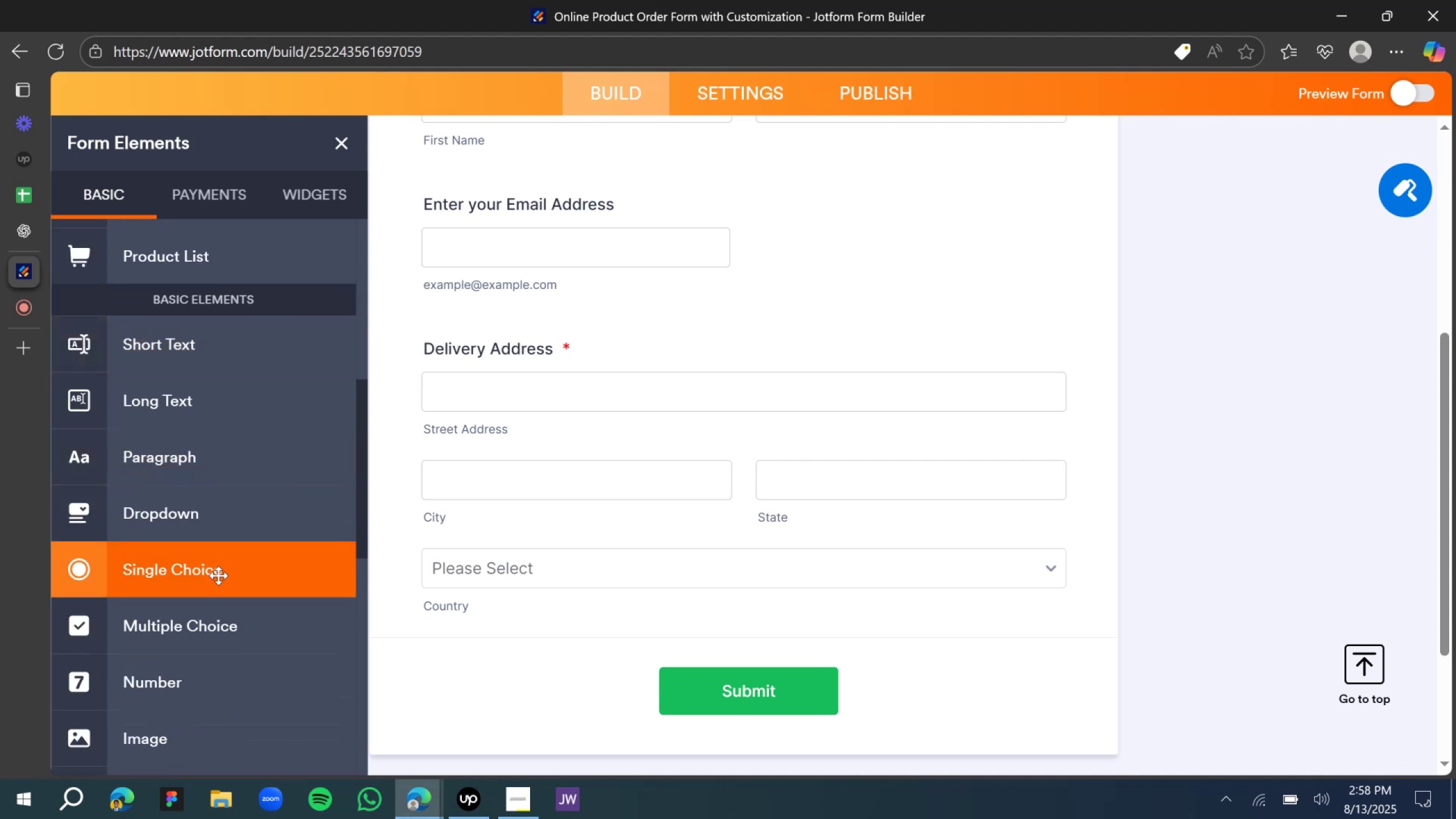 
left_click_drag(start_coordinate=[133, 619], to_coordinate=[559, 623])
 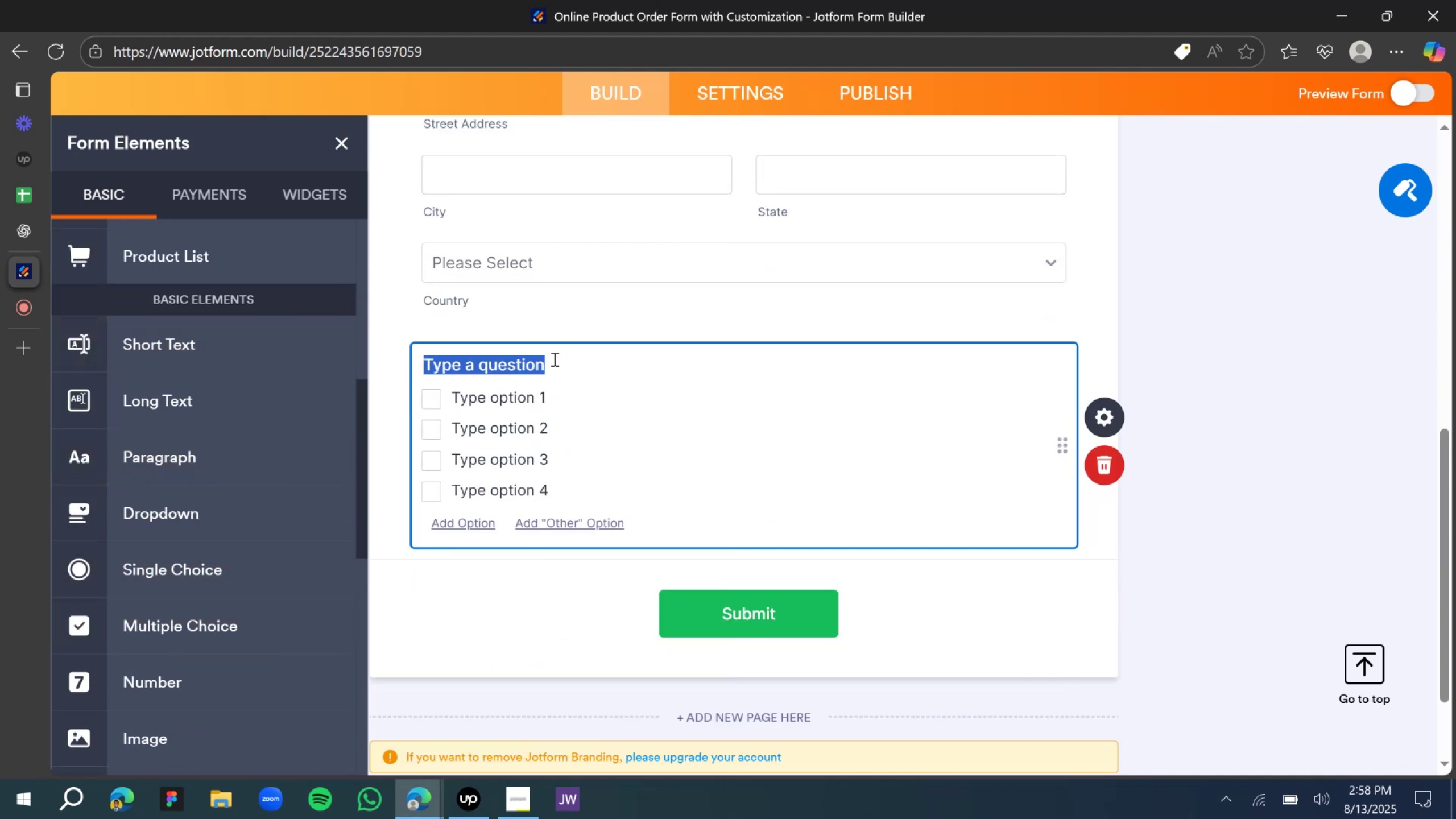 
scroll: coordinate [208, 488], scroll_direction: down, amount: 4.0
 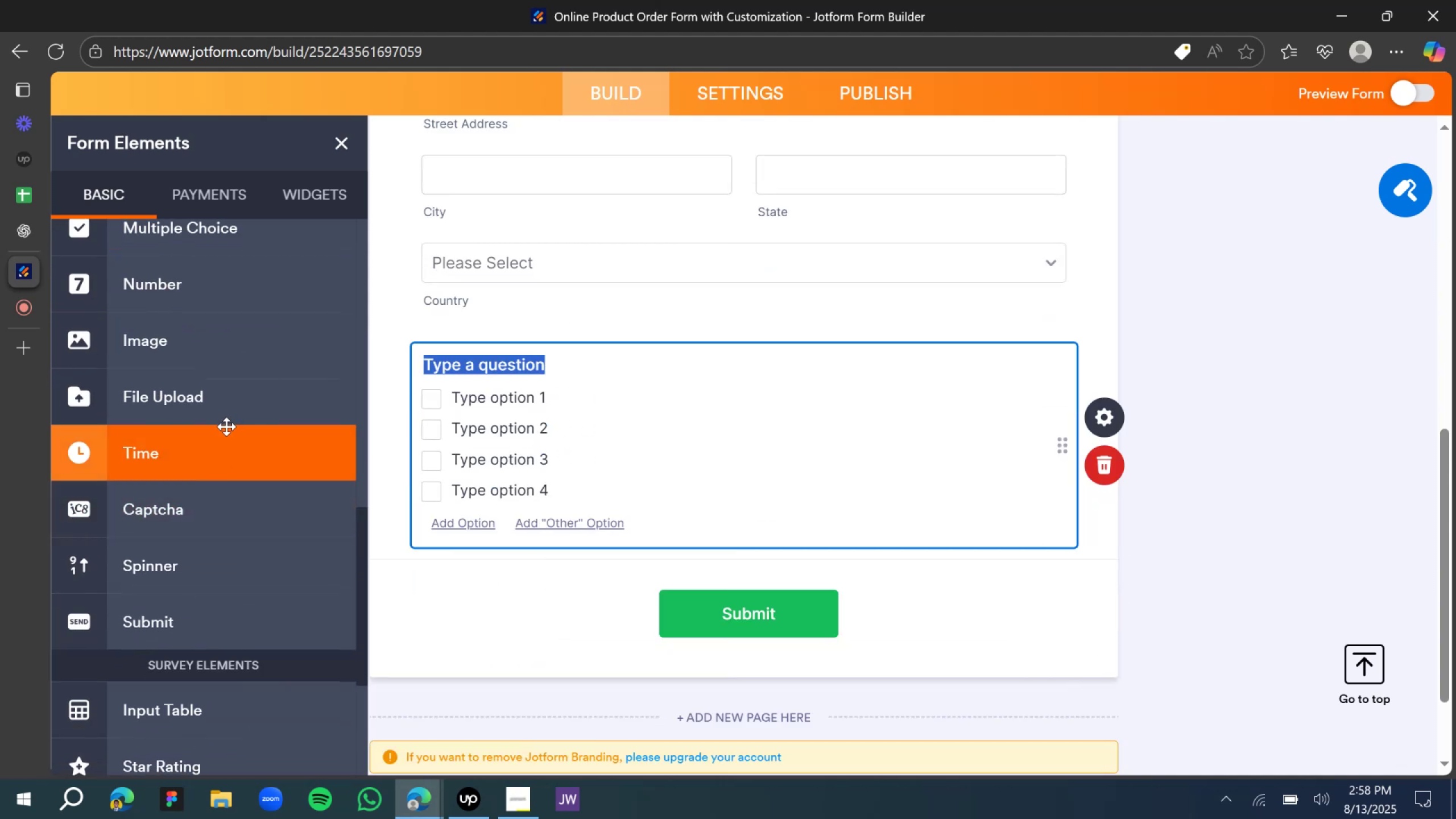 
type(Selce)
key(Backspace)
key(Backspace)
type(ect Pe)
key(Backspace)
type(roduct)
 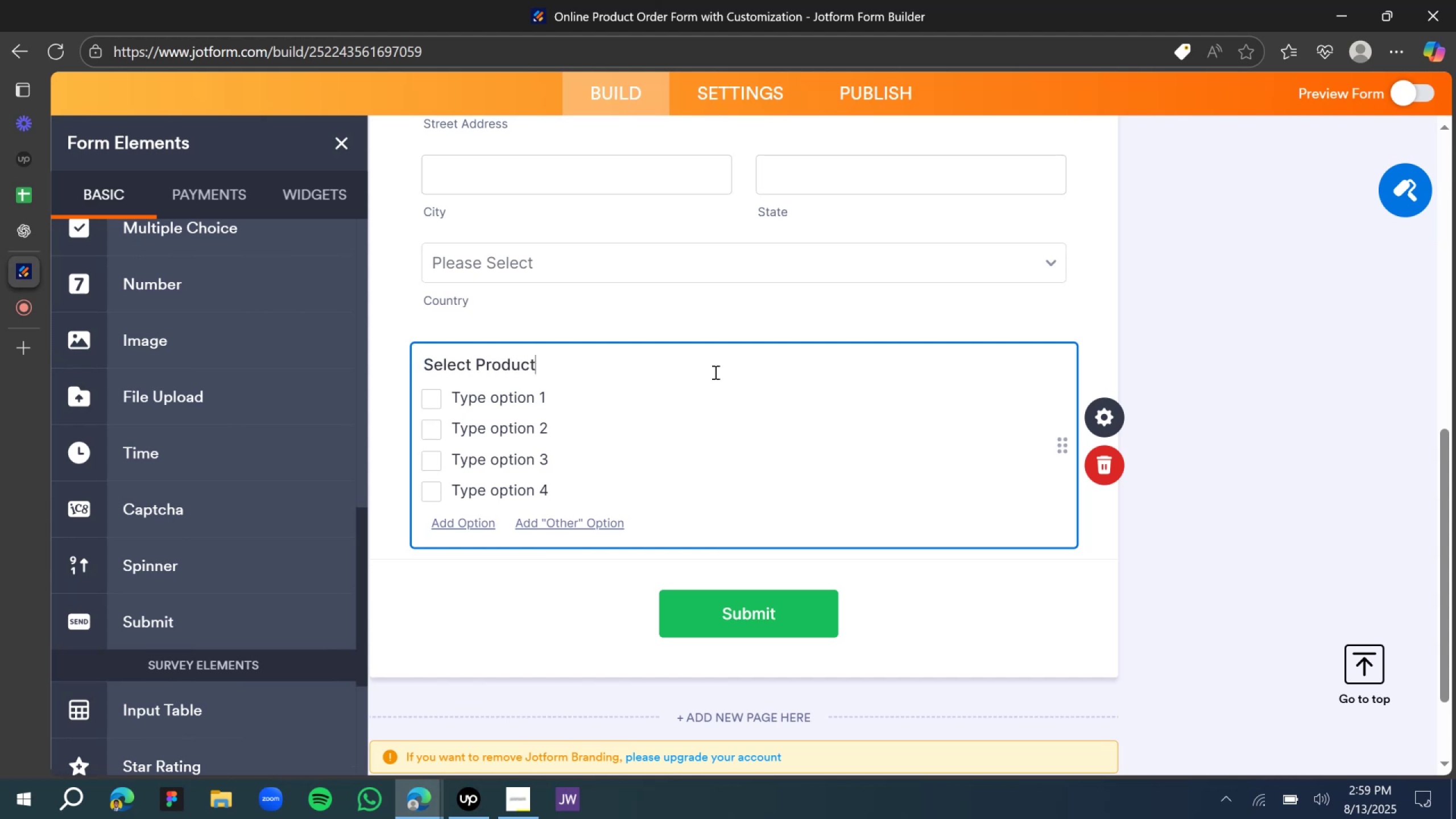 
wait(6.01)
 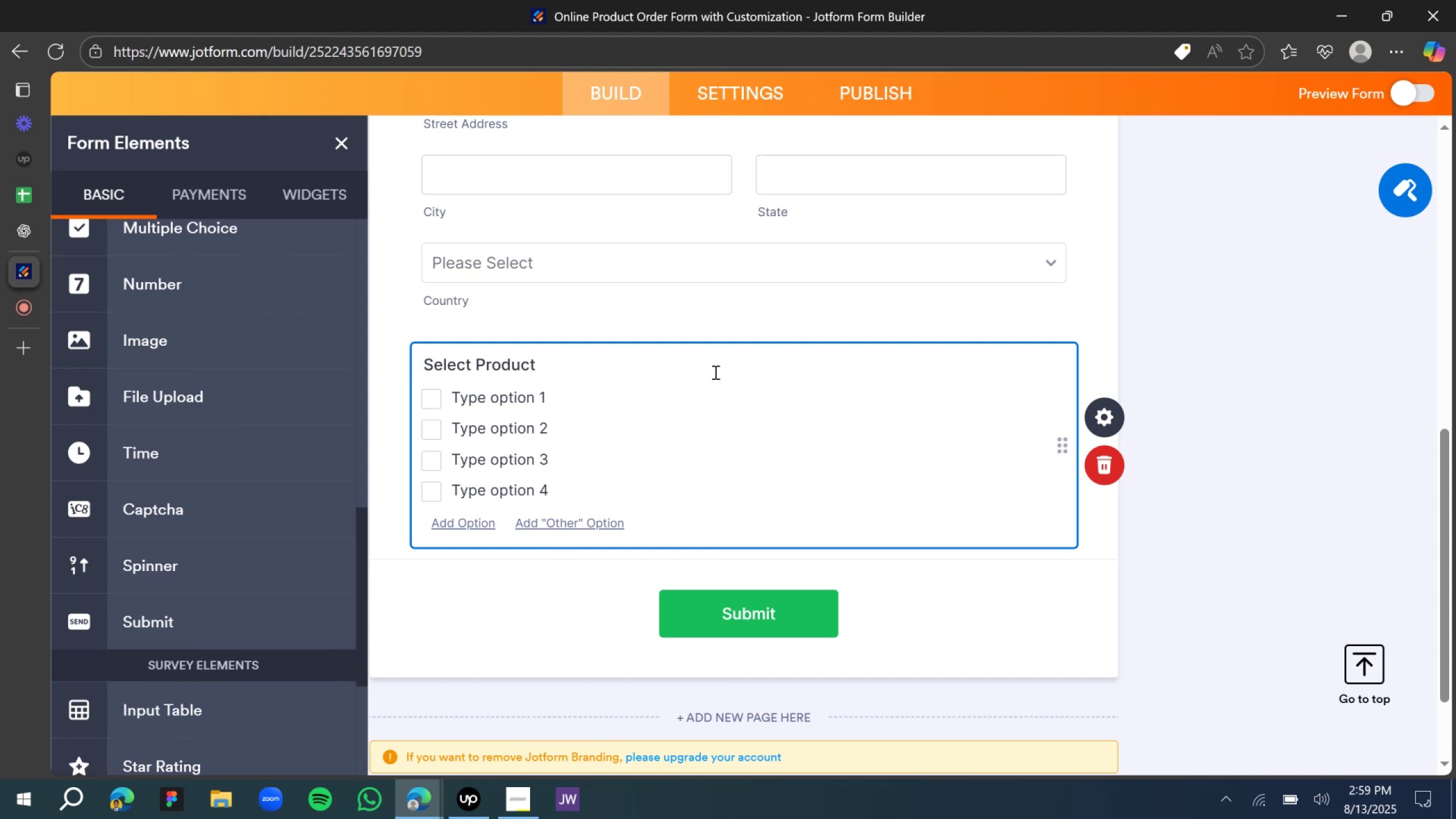 
double_click([540, 401])
 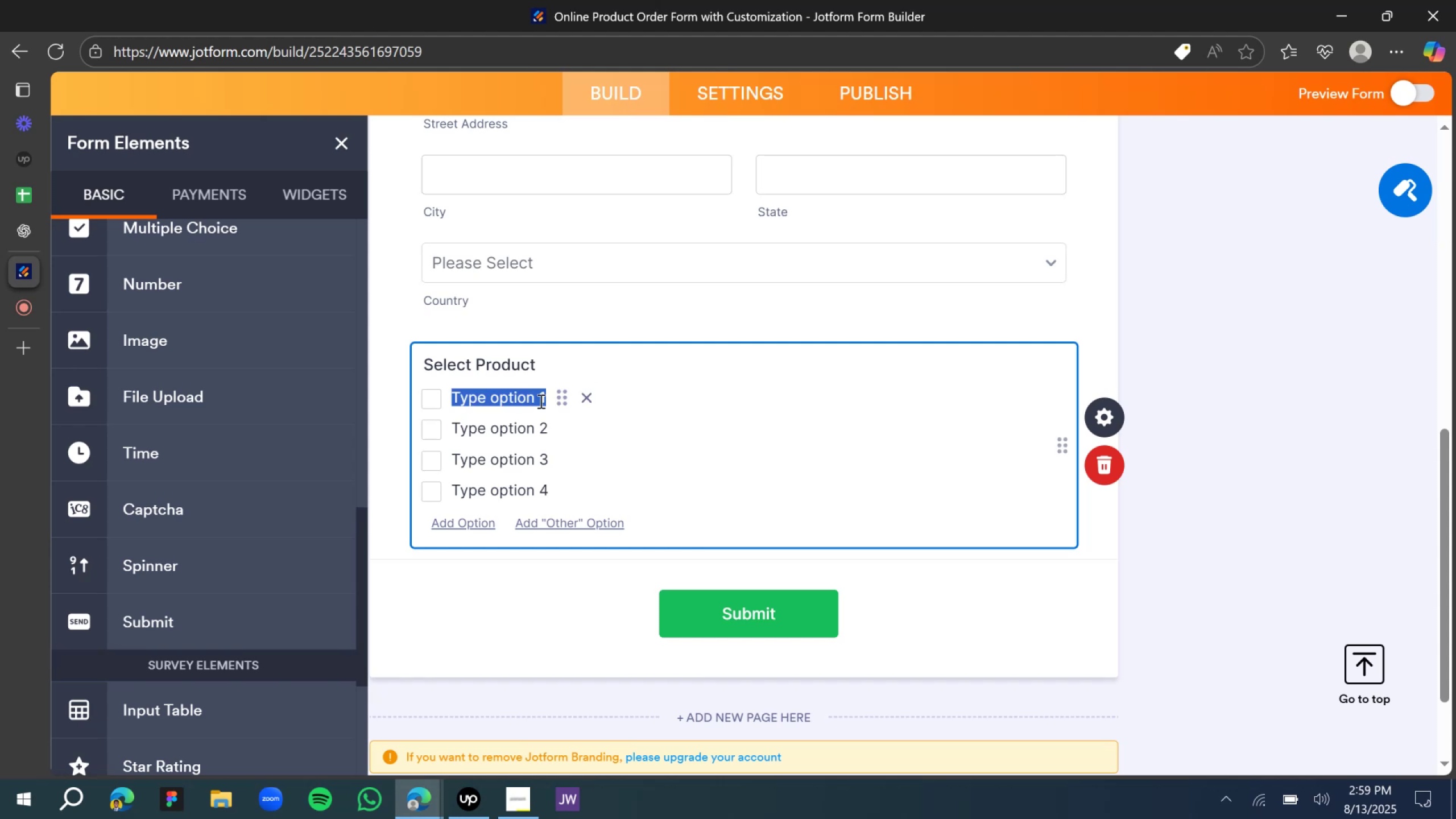 
type(#$er)
key(Backspace)
key(Backspace)
key(Backspace)
key(Backspace)
key(Backspace)
type(23ERD 1700w Oven)
 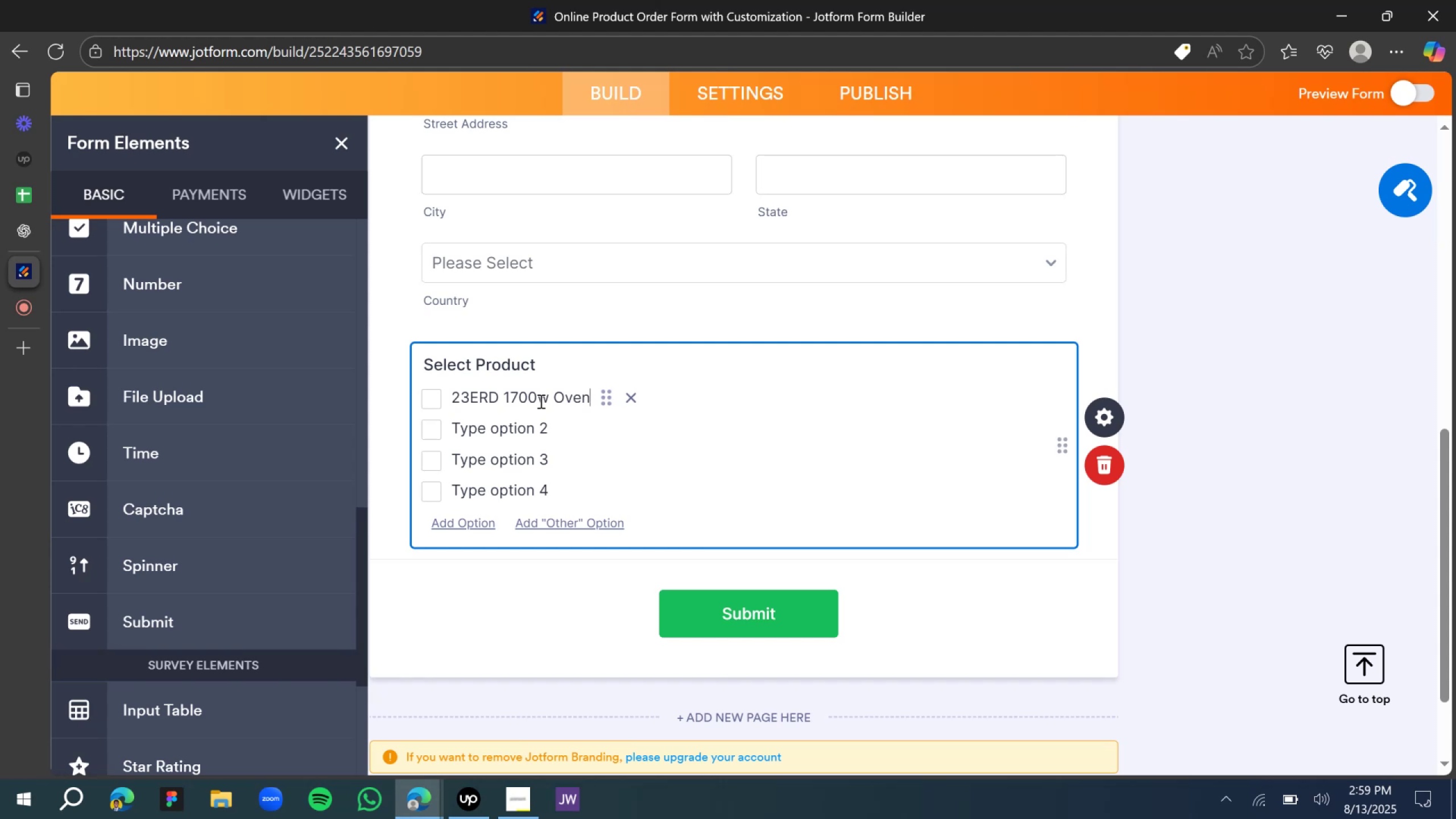 
key(Control+A)
 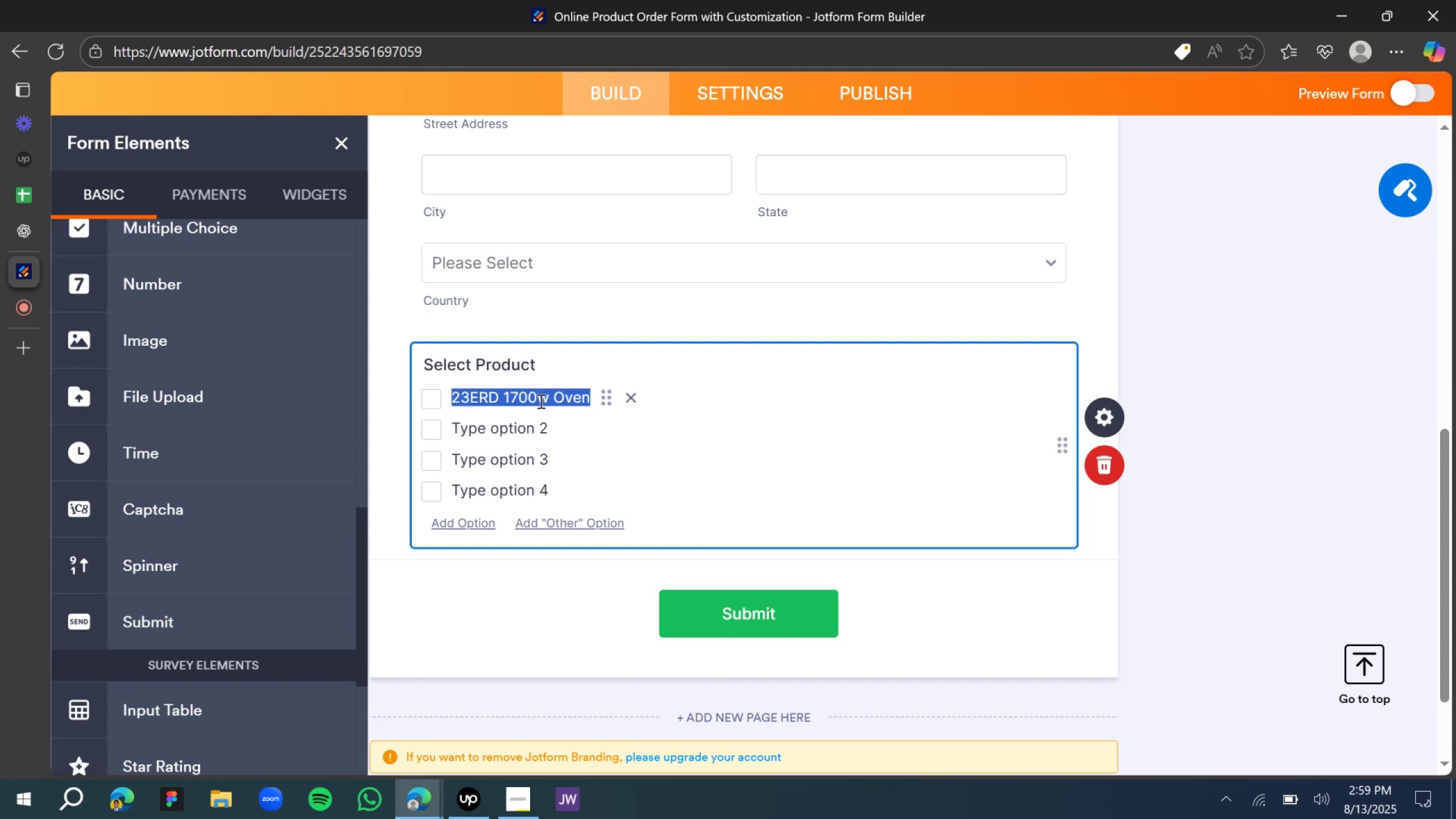 
key(Control+C)
 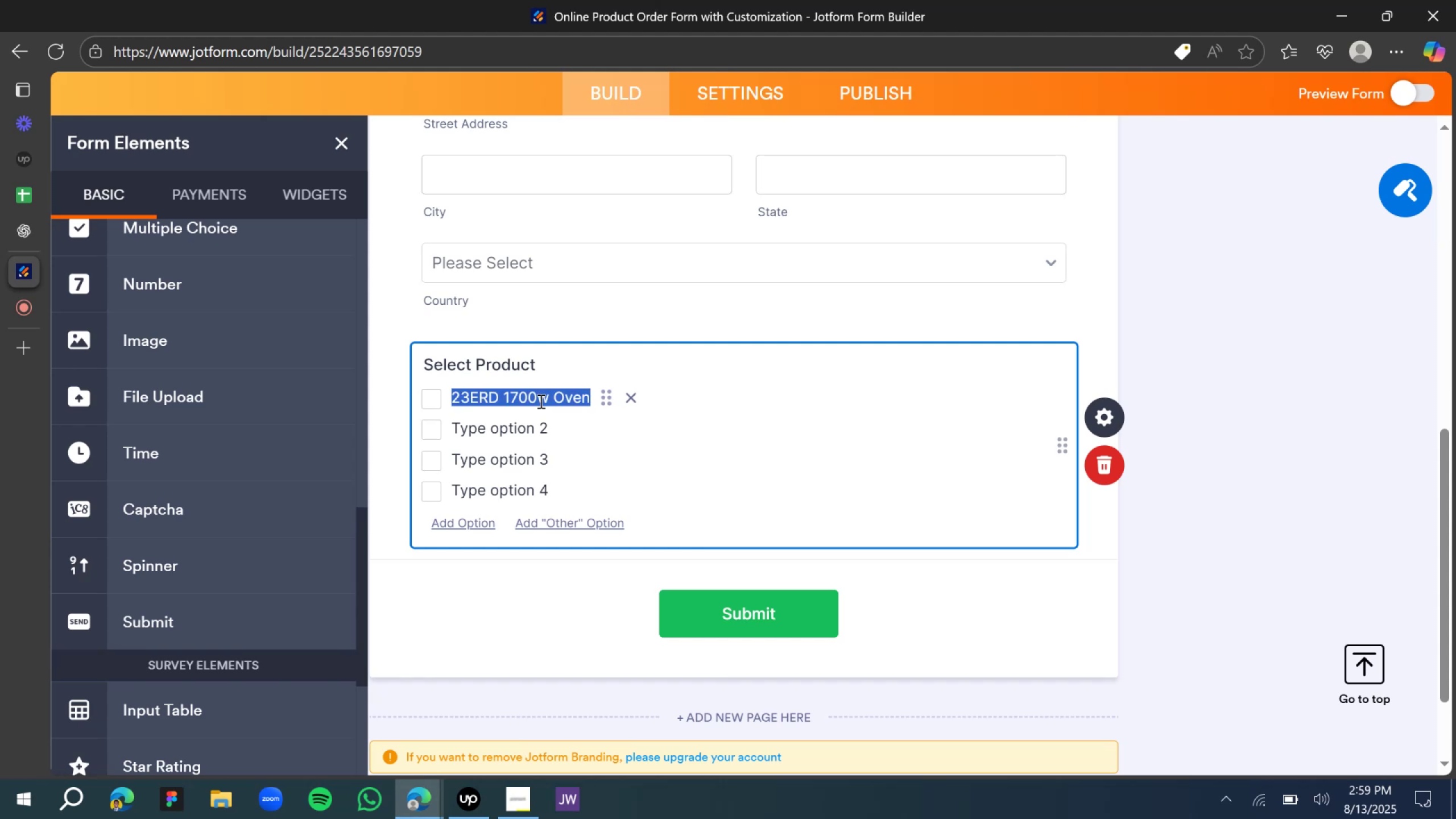 
key(Control+C)
 